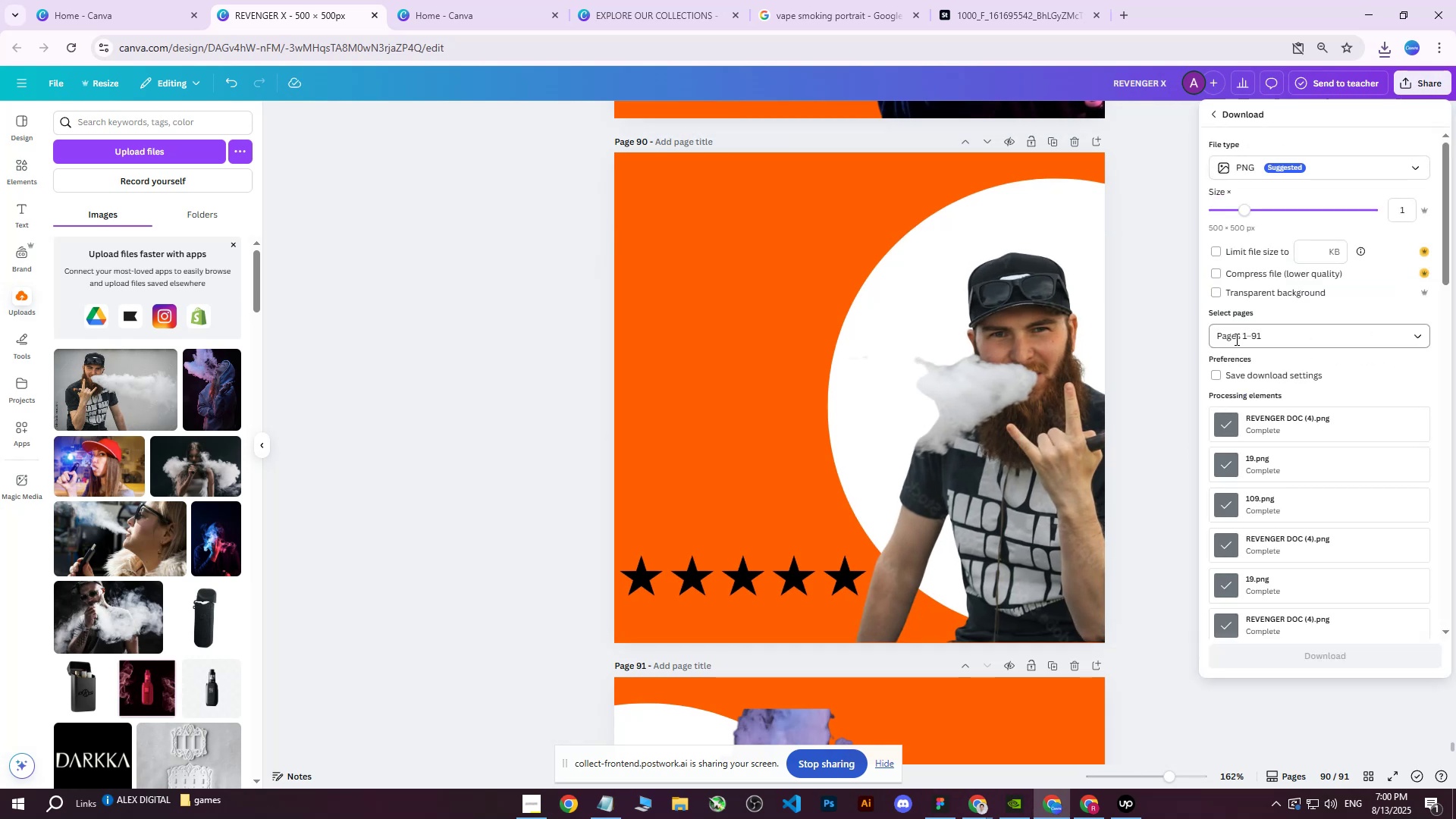 
double_click([1235, 349])
 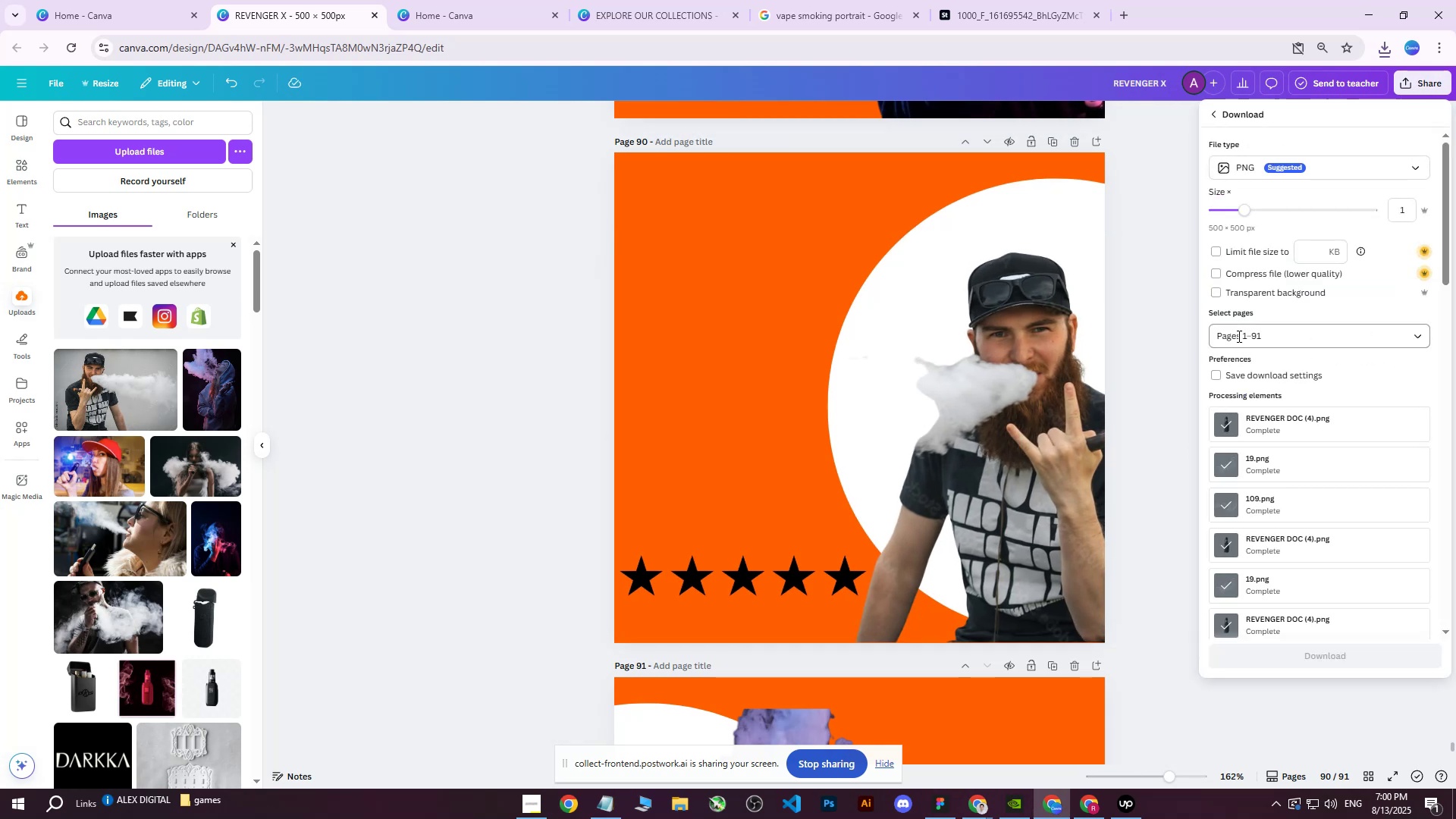 
triple_click([1238, 336])
 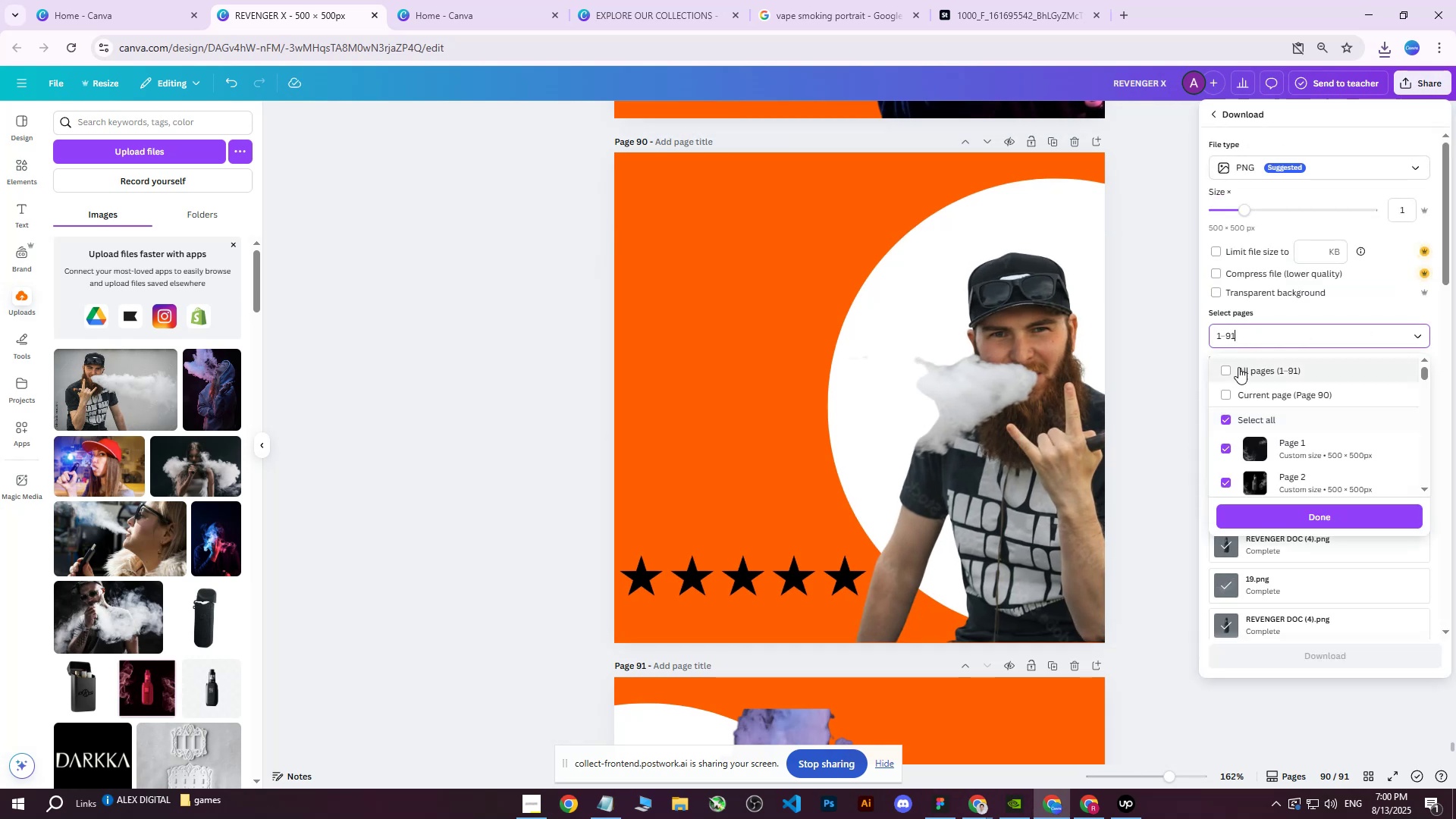 
triple_click([1238, 367])
 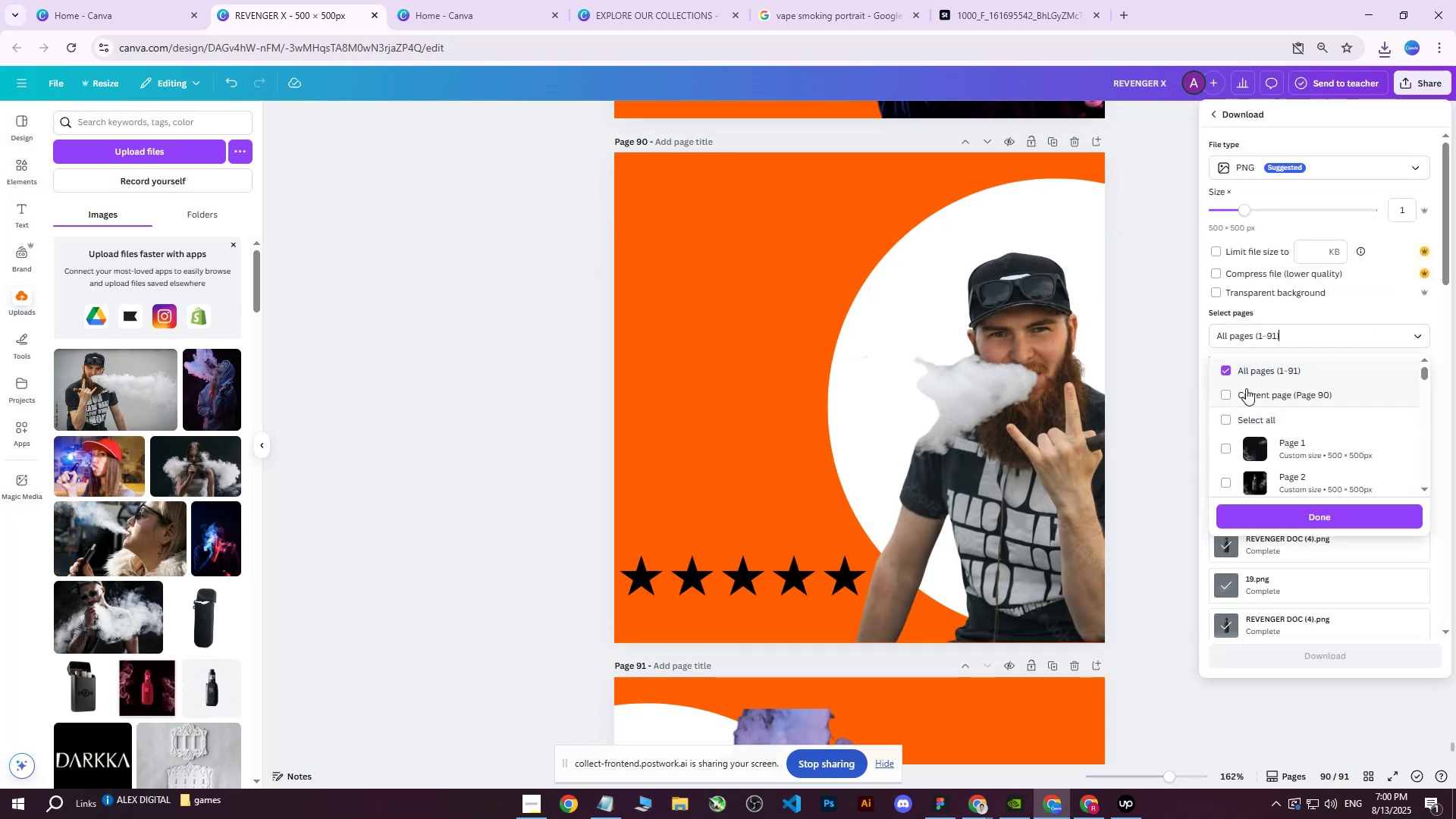 
triple_click([1246, 388])
 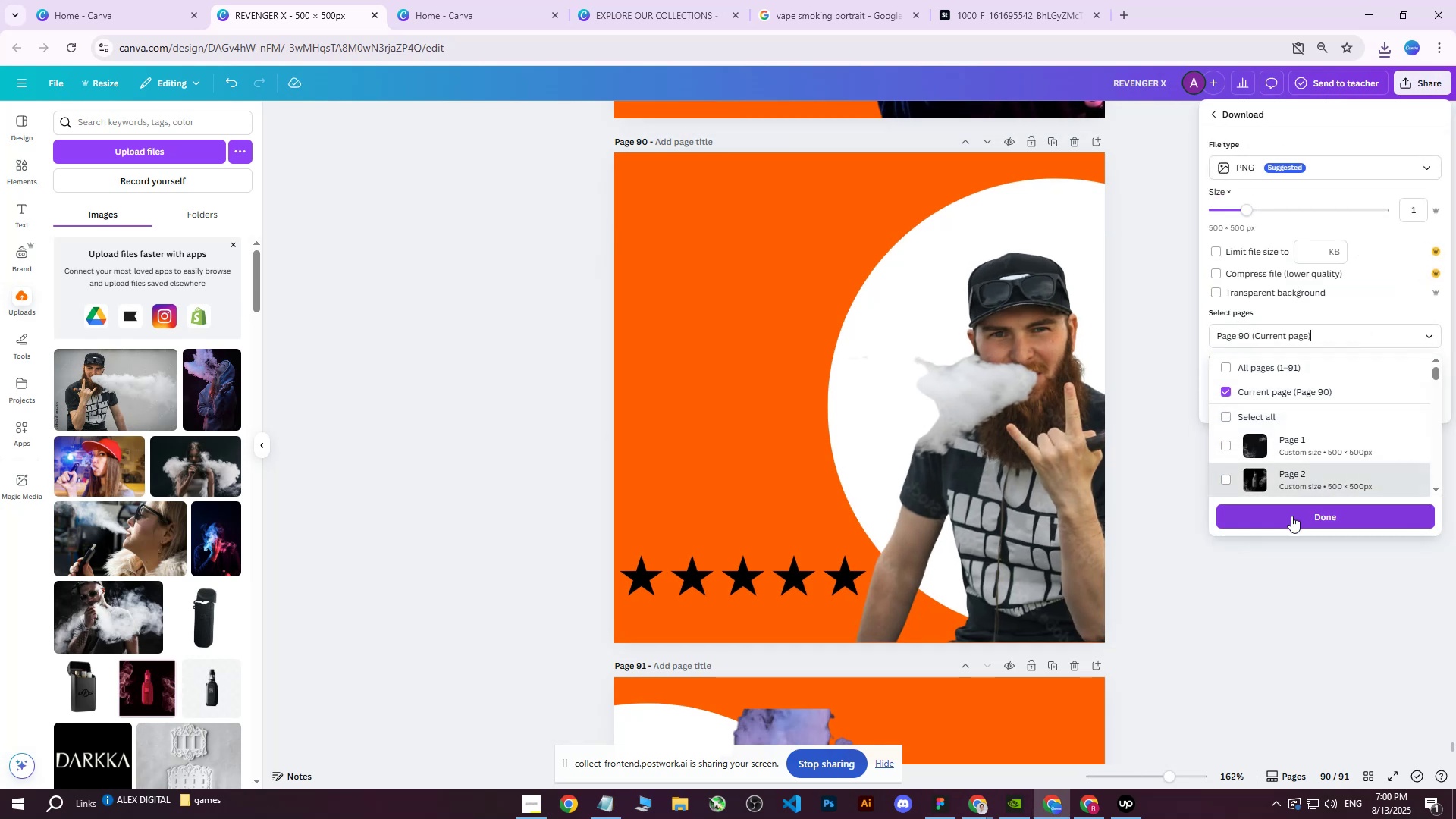 
left_click([1291, 516])
 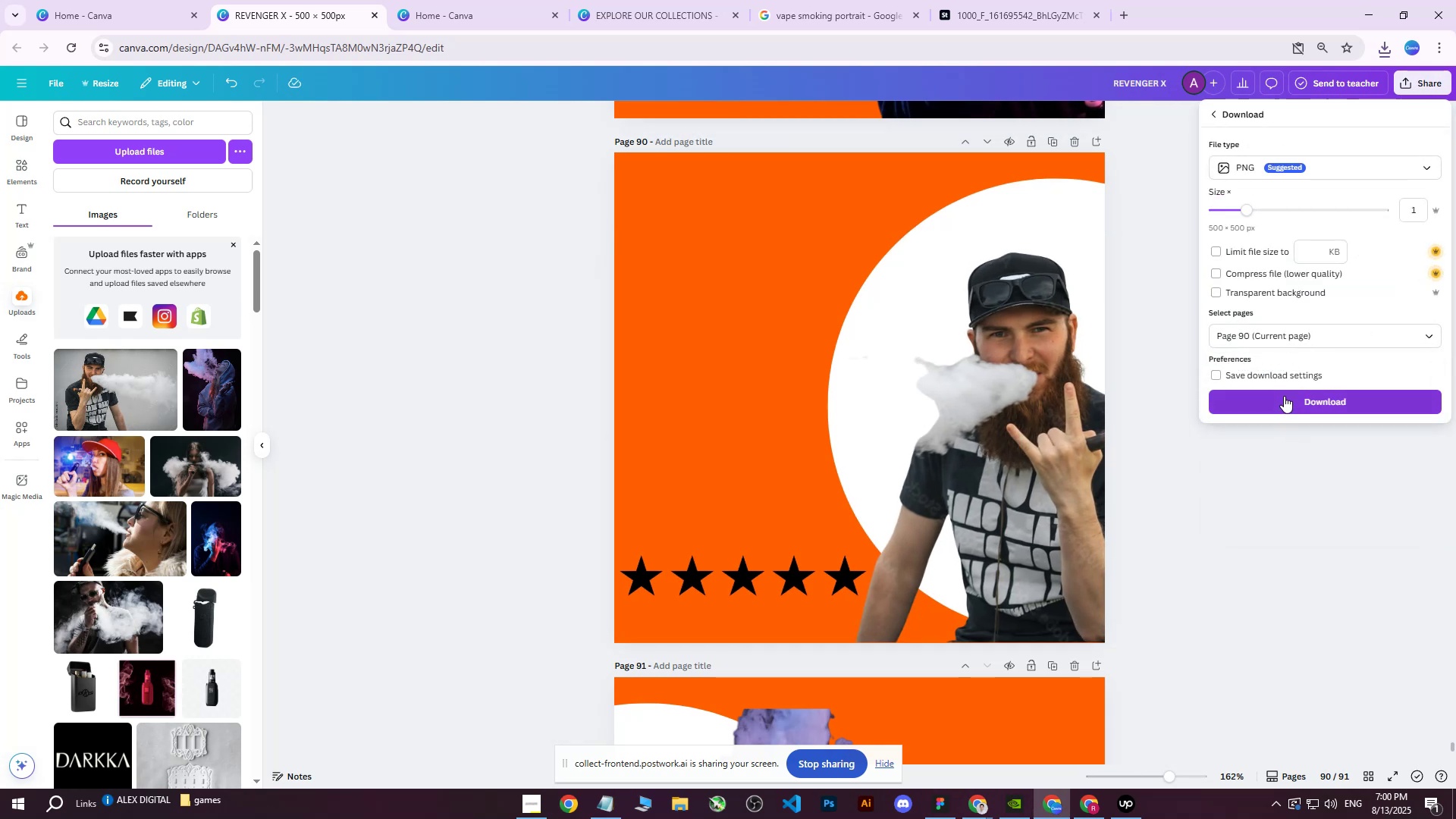 
left_click([1282, 399])
 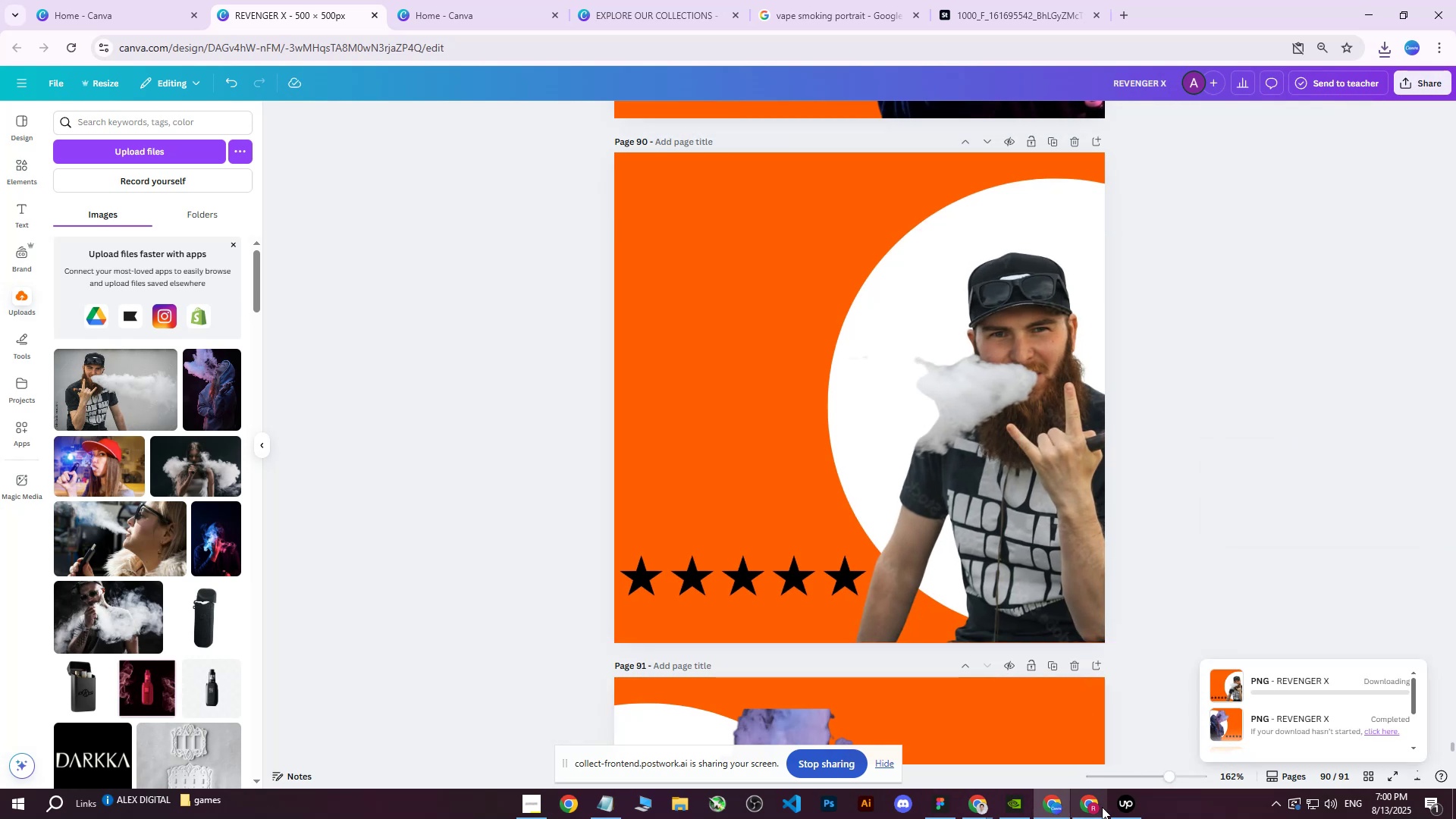 
left_click([1094, 811])
 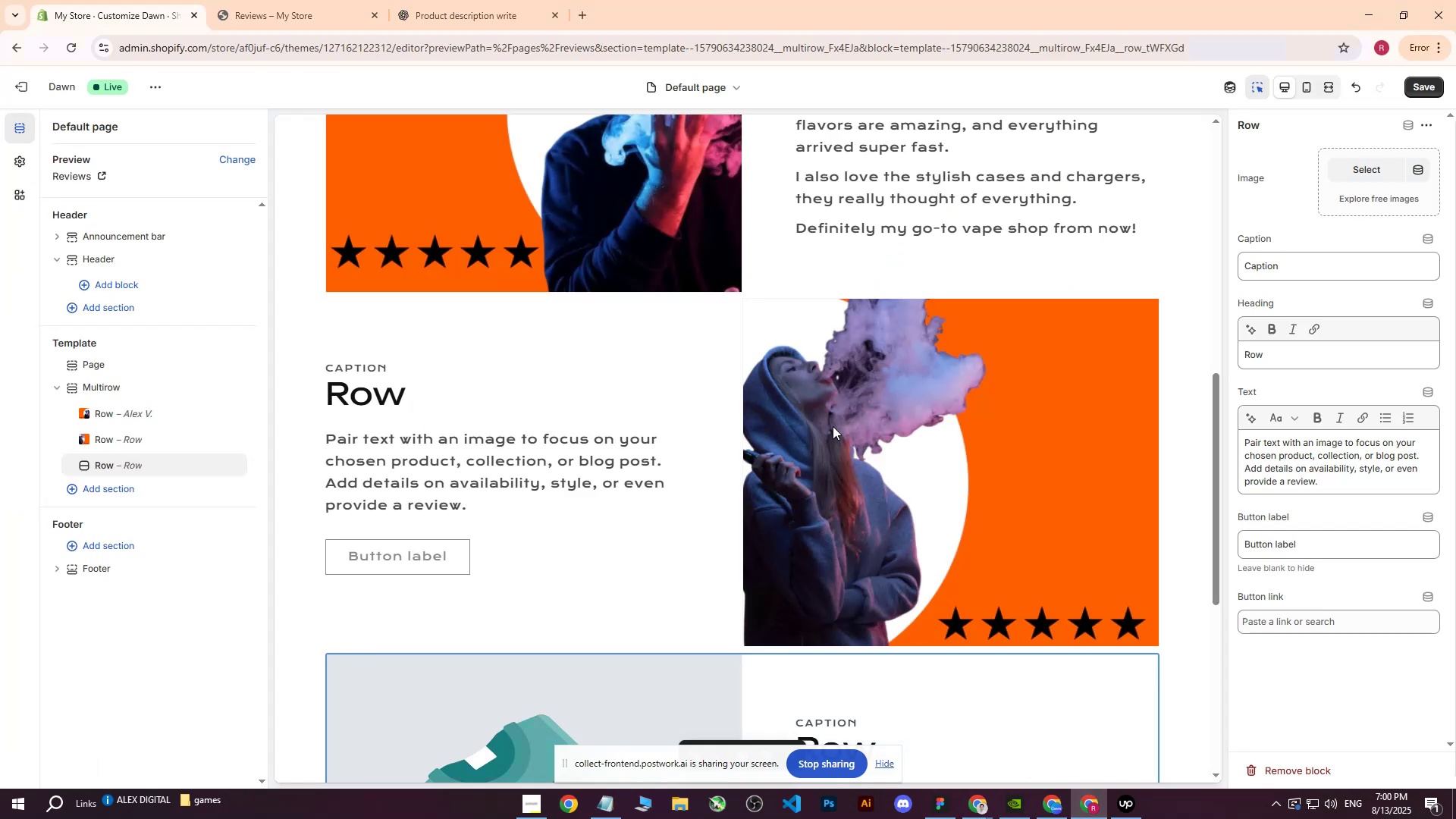 
scroll: coordinate [825, 432], scroll_direction: down, amount: 5.0
 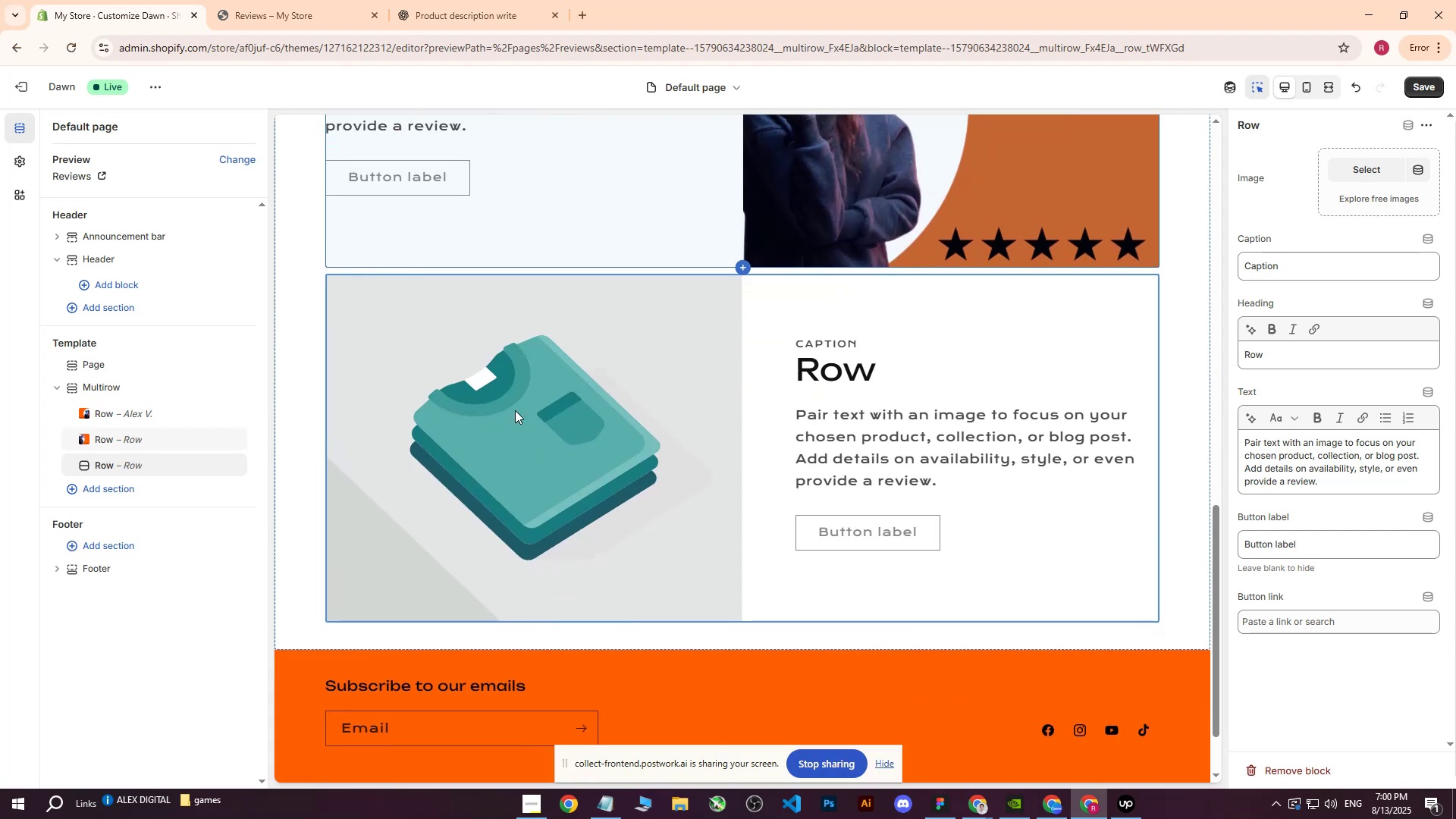 
left_click([513, 410])
 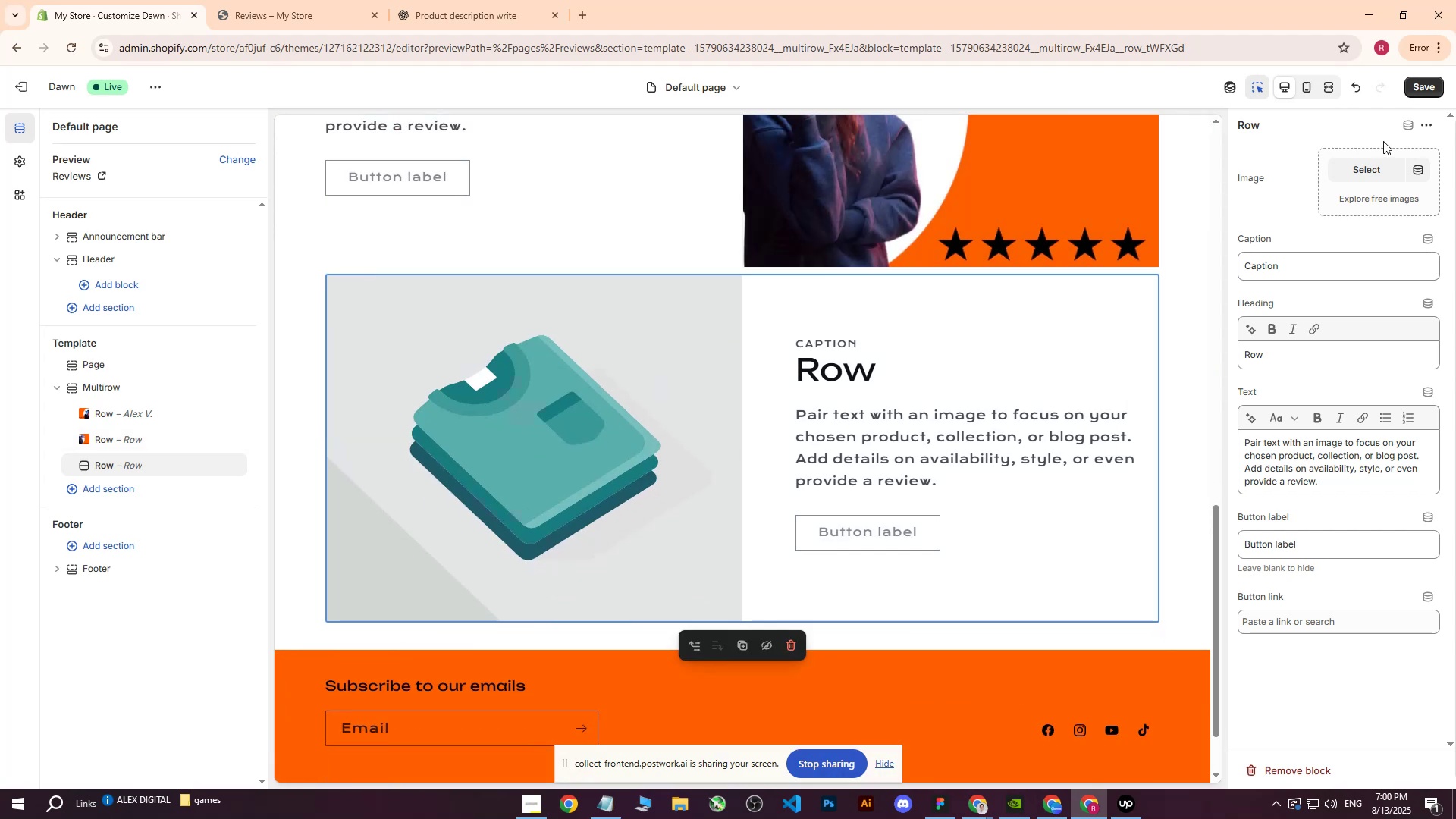 
left_click([1369, 156])
 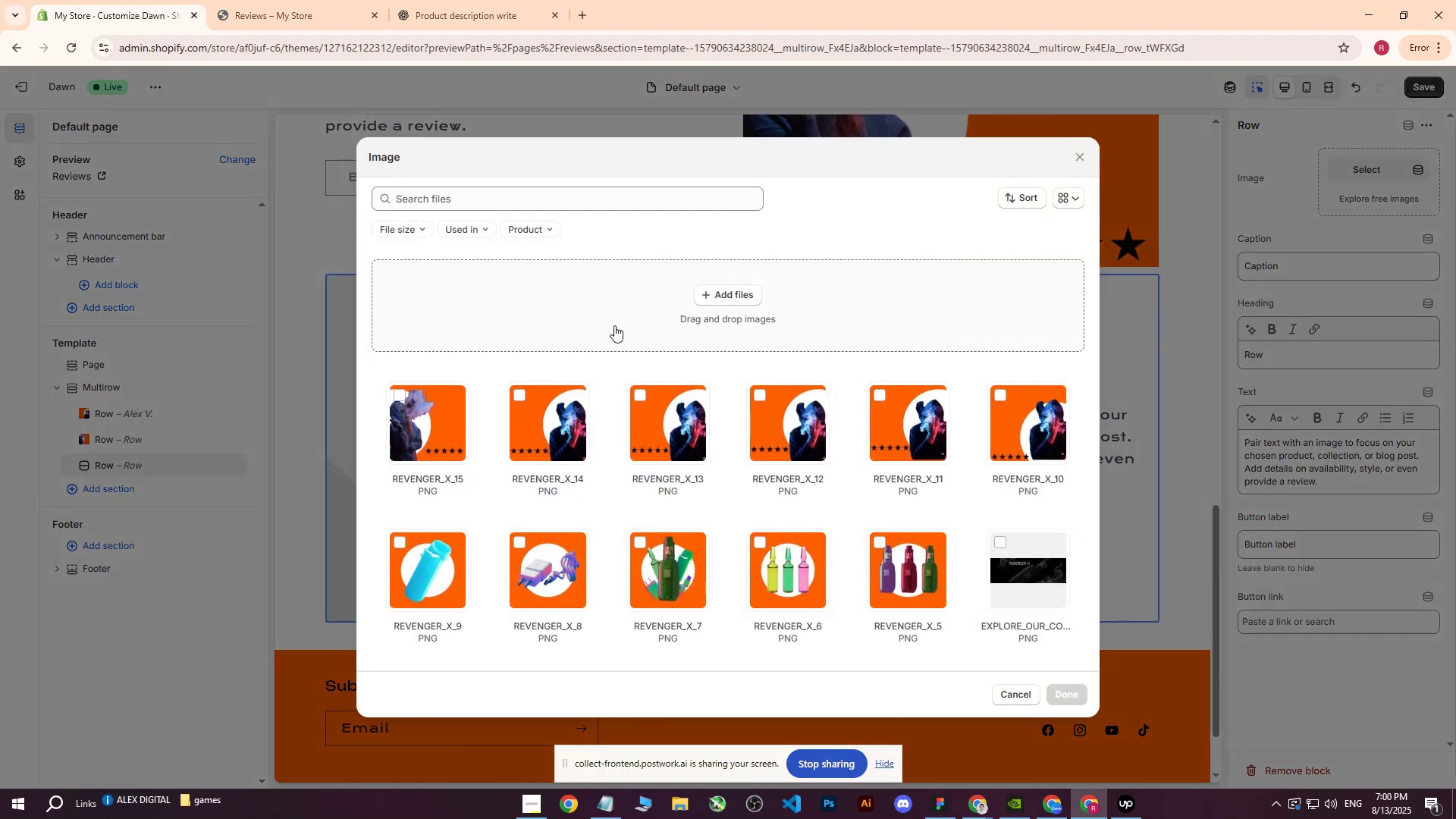 
left_click([752, 284])
 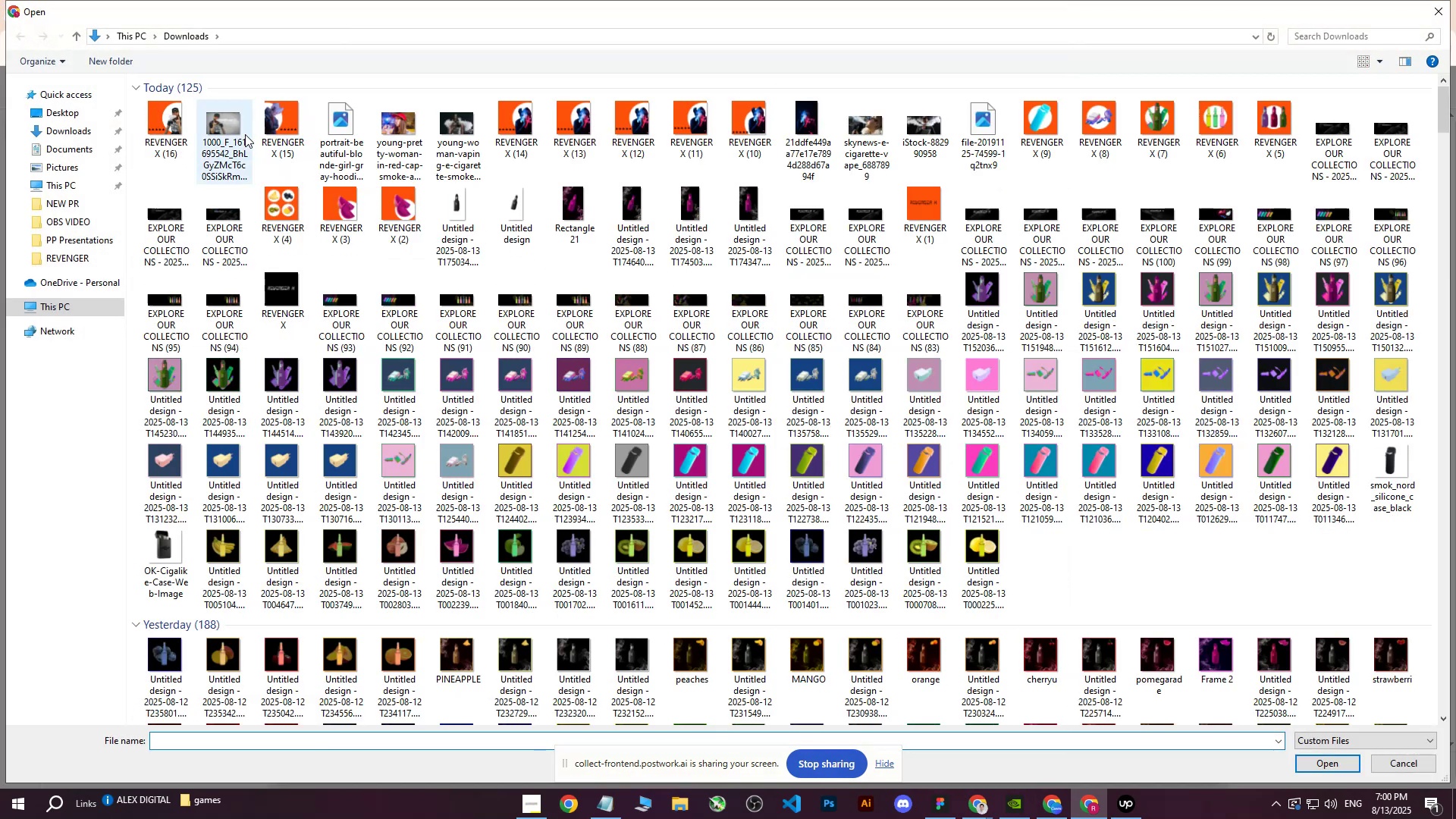 
left_click([169, 118])
 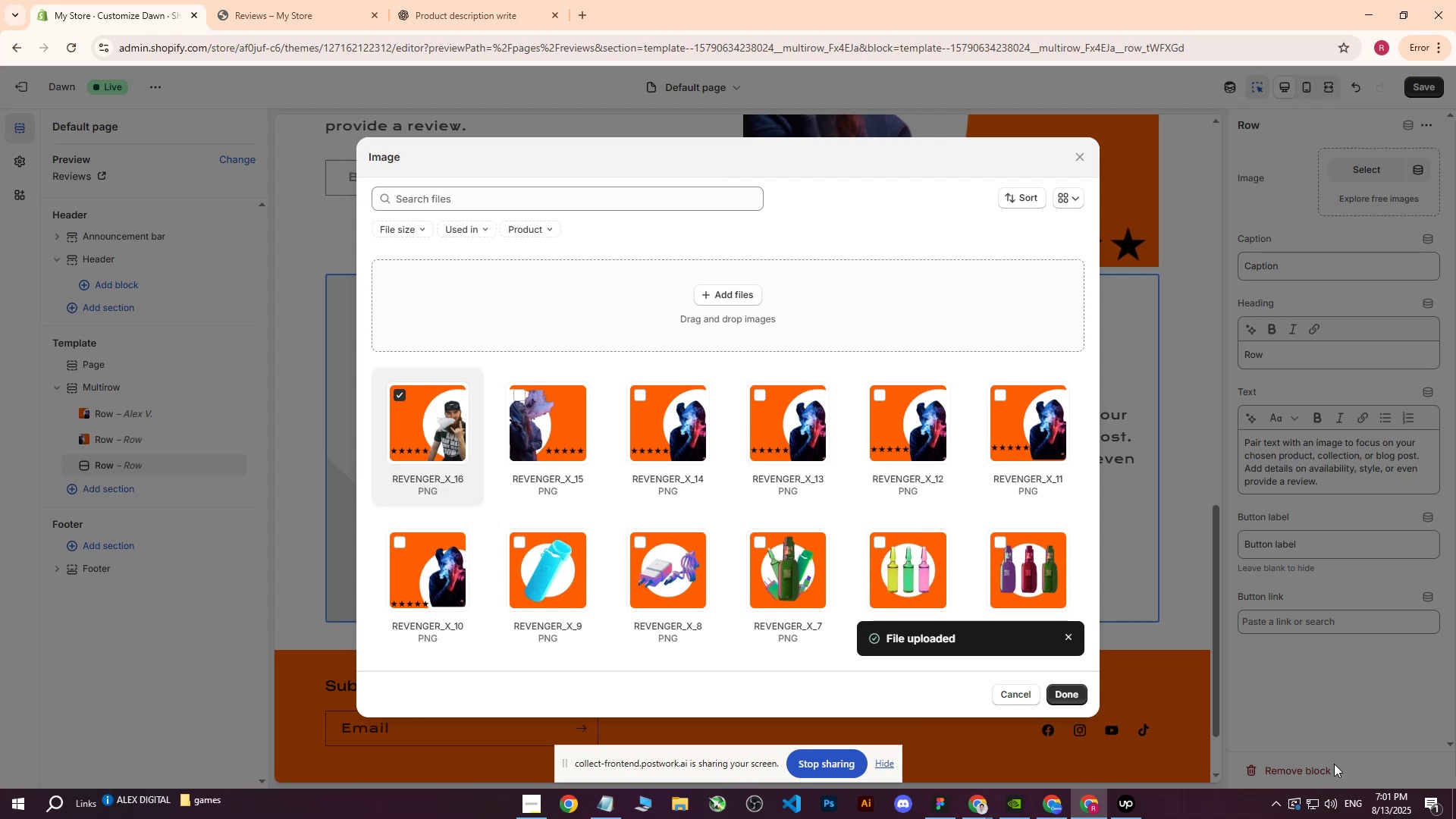 
wait(12.32)
 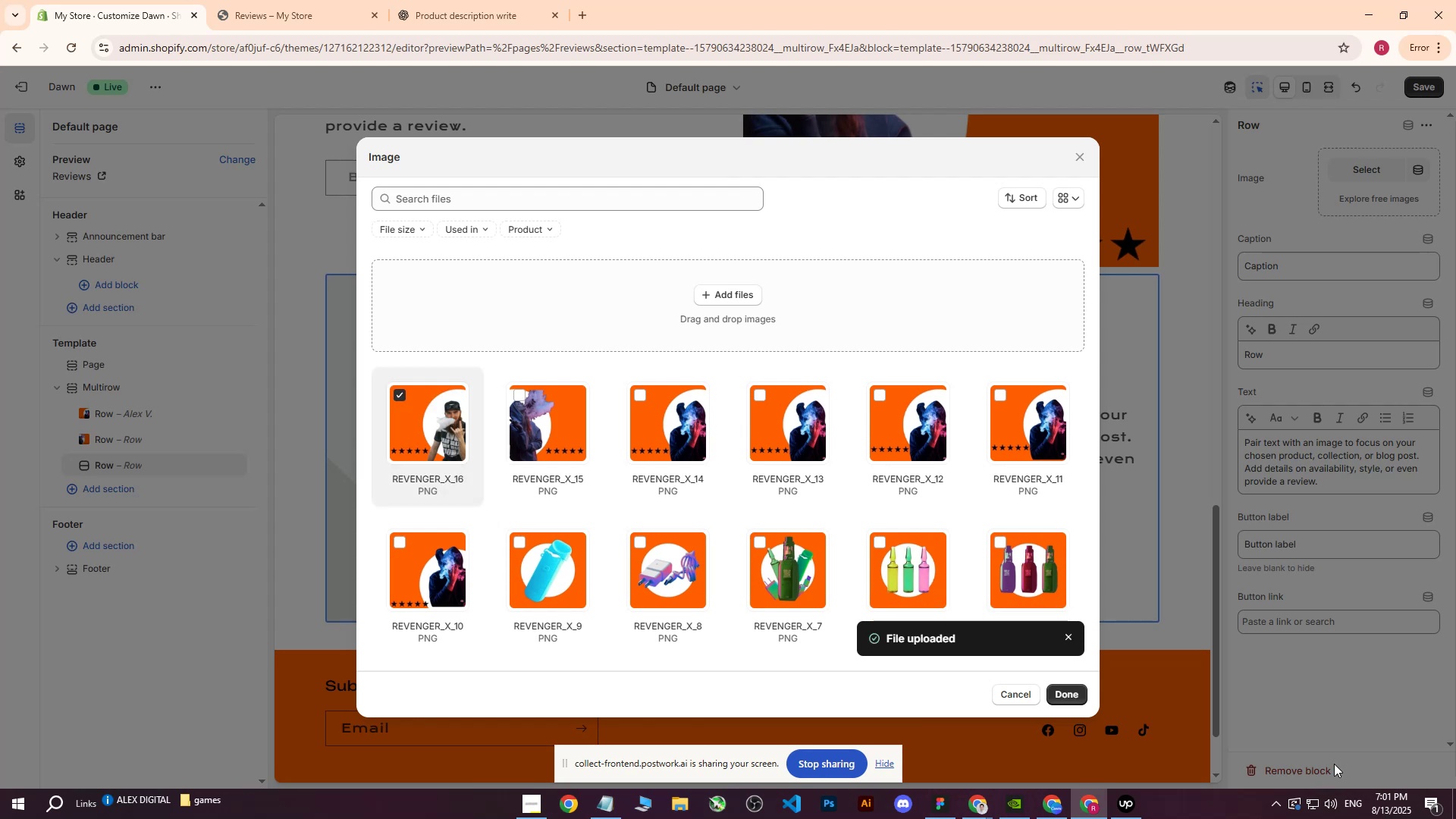 
left_click([1081, 689])
 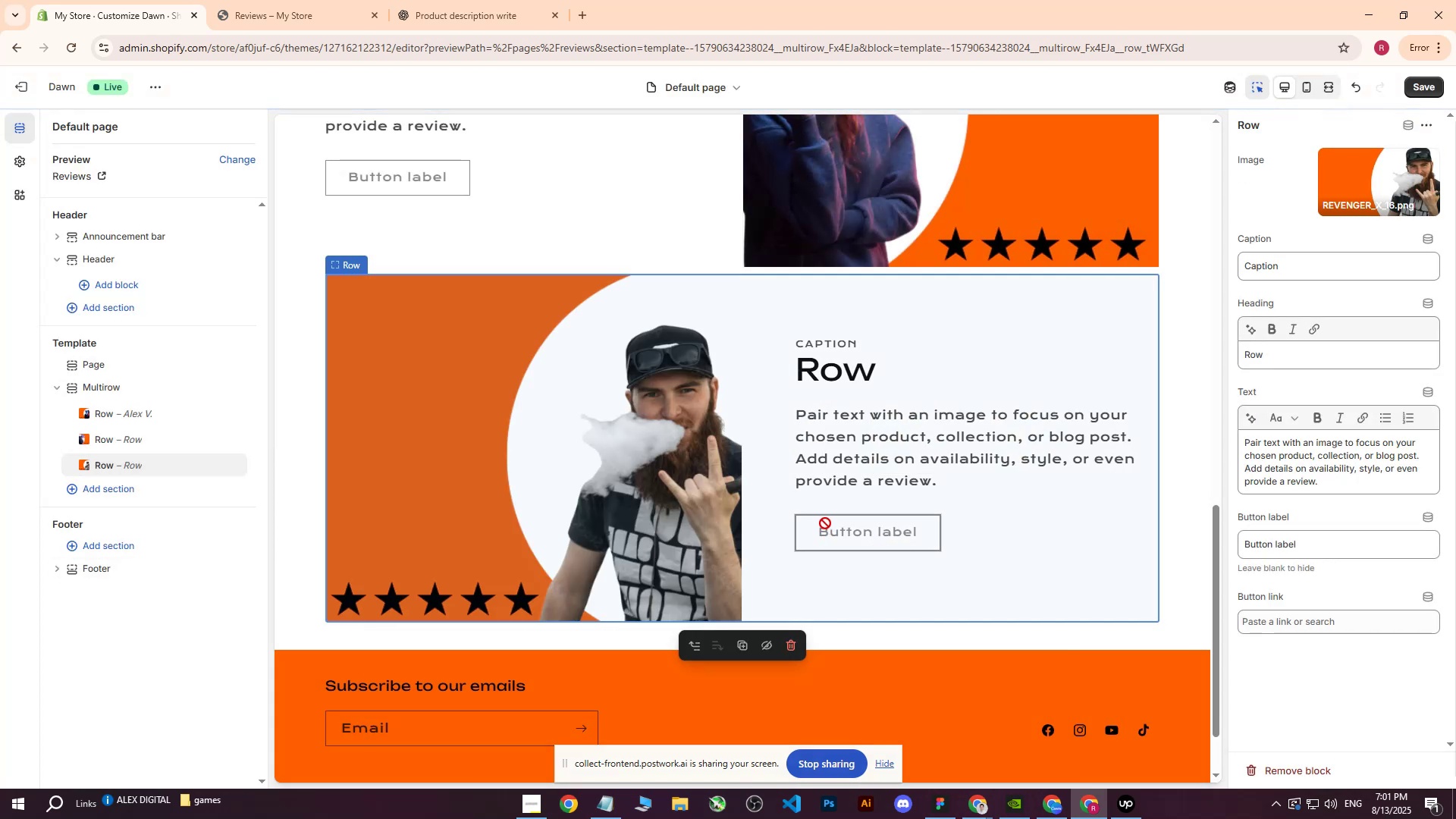 
scroll: coordinate [825, 526], scroll_direction: down, amount: 1.0
 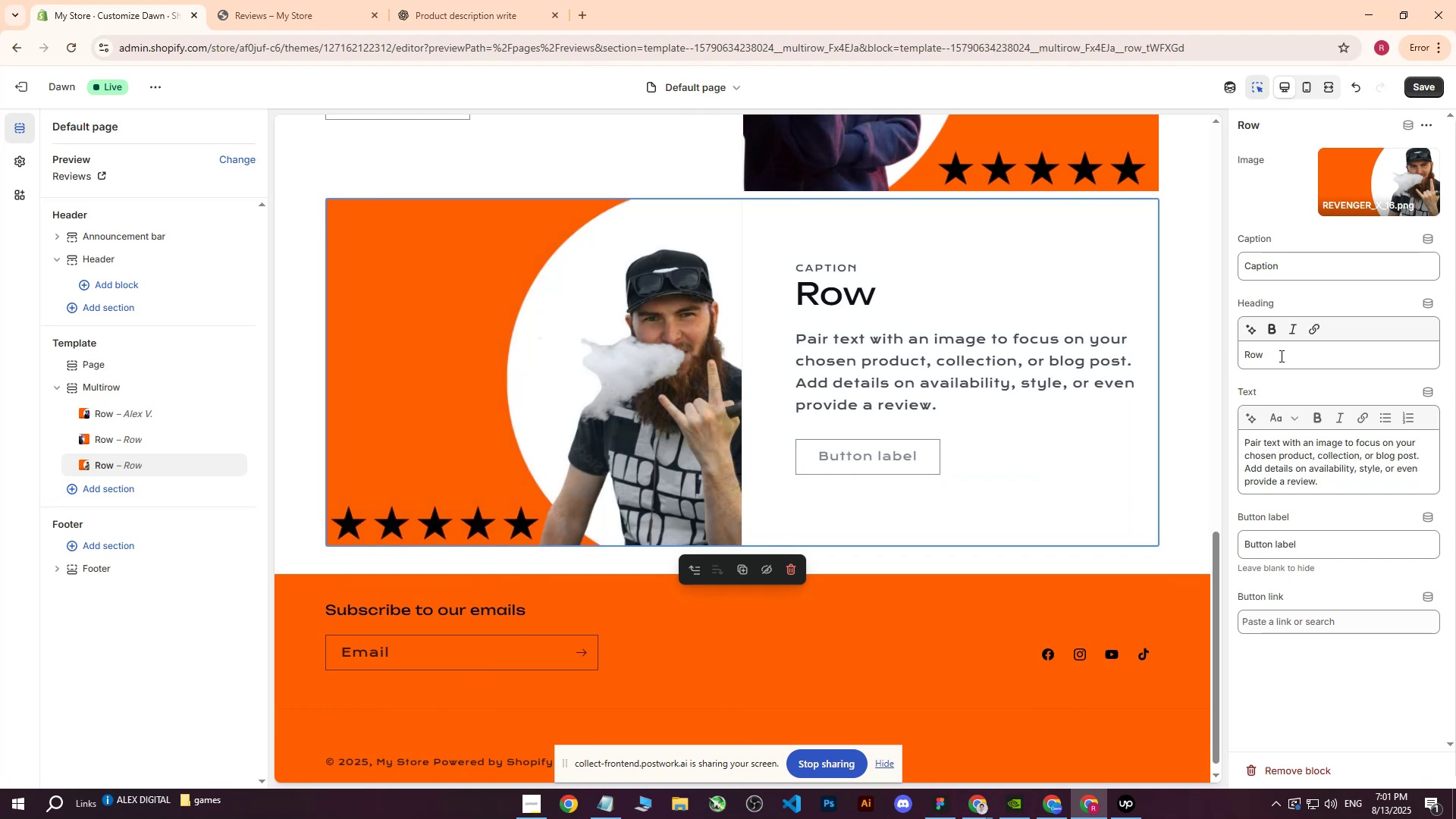 
scroll: coordinate [806, 512], scroll_direction: up, amount: 10.0
 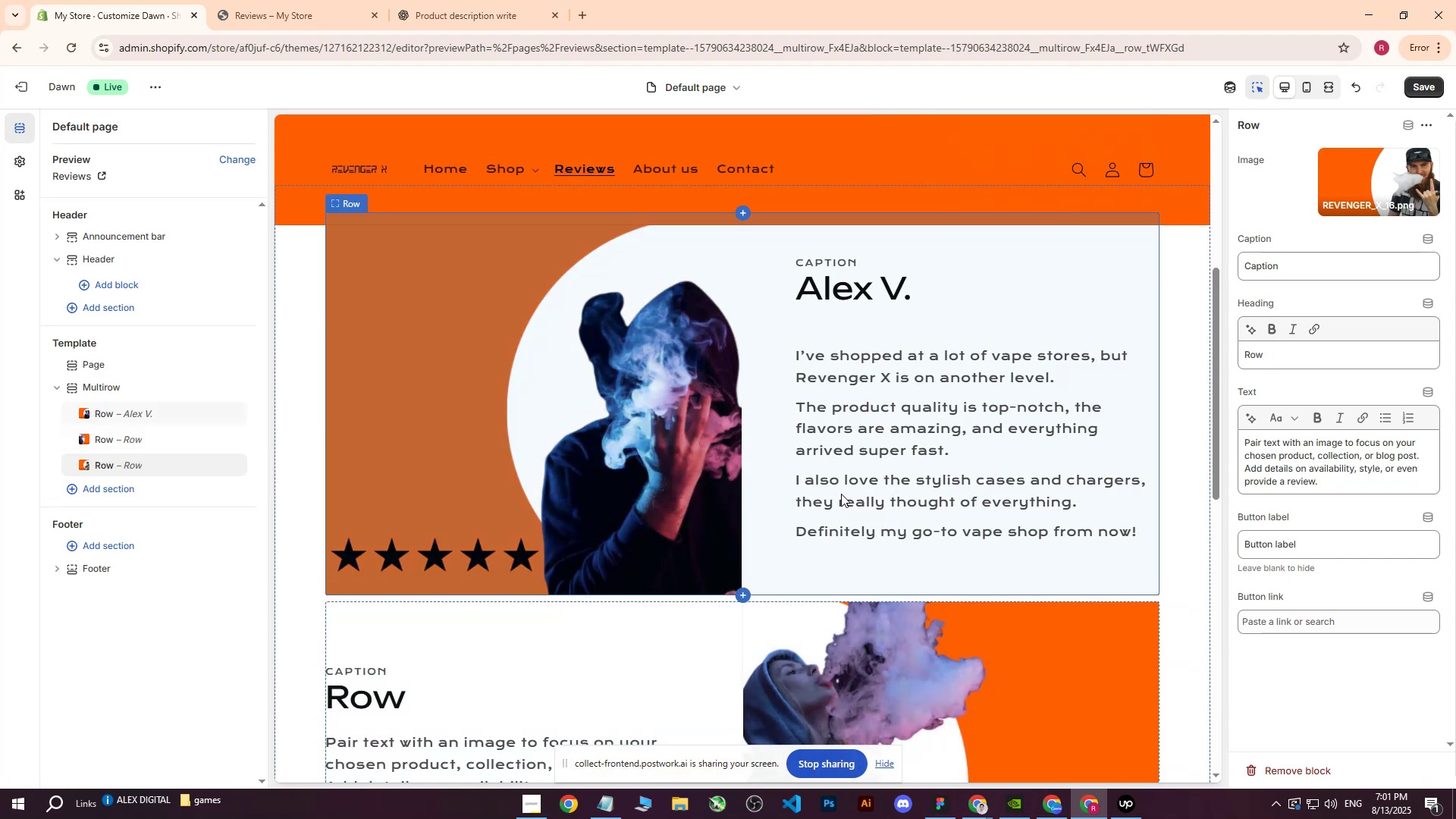 
scroll: coordinate [841, 494], scroll_direction: down, amount: 2.0
 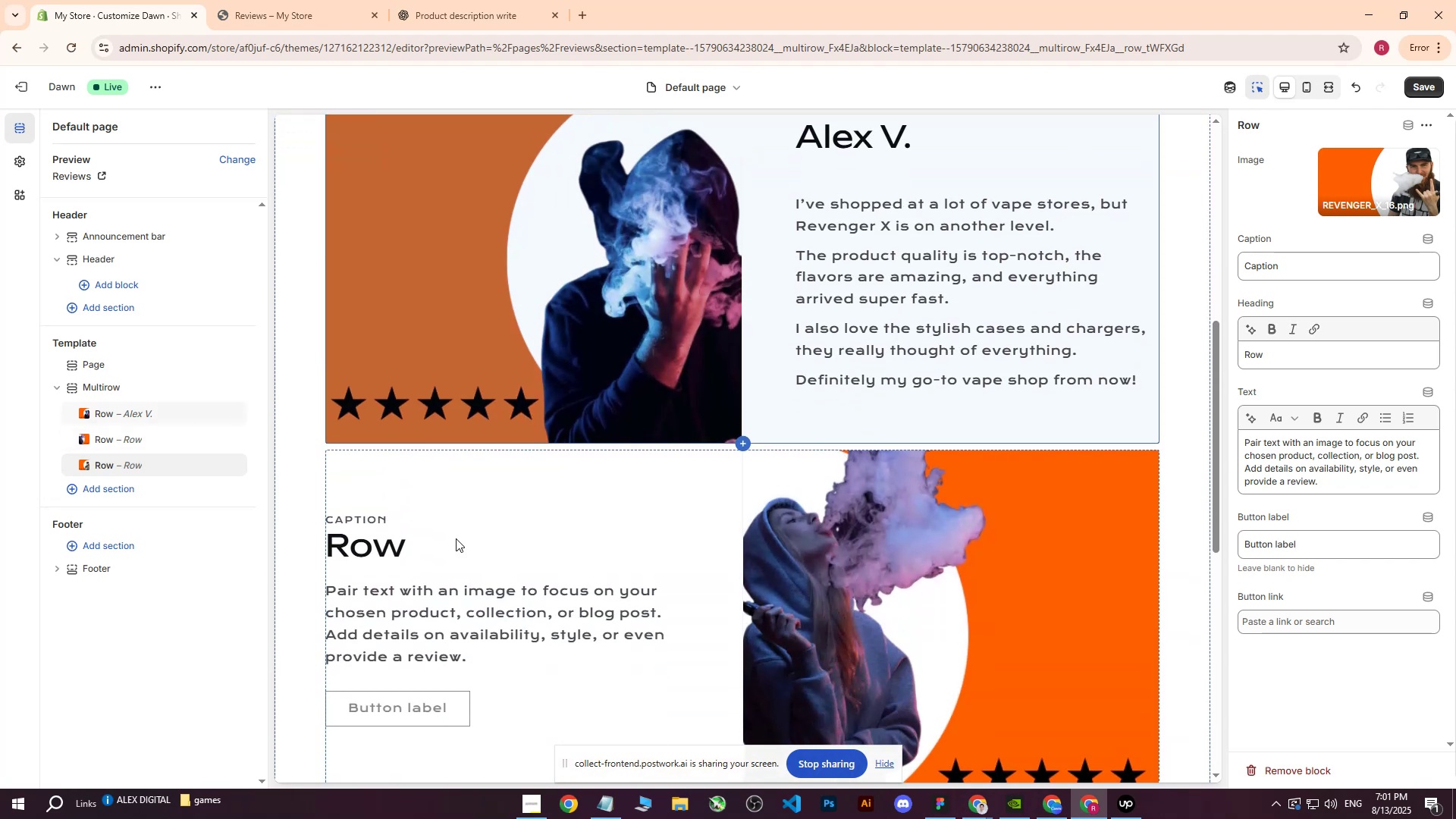 
left_click([443, 537])
 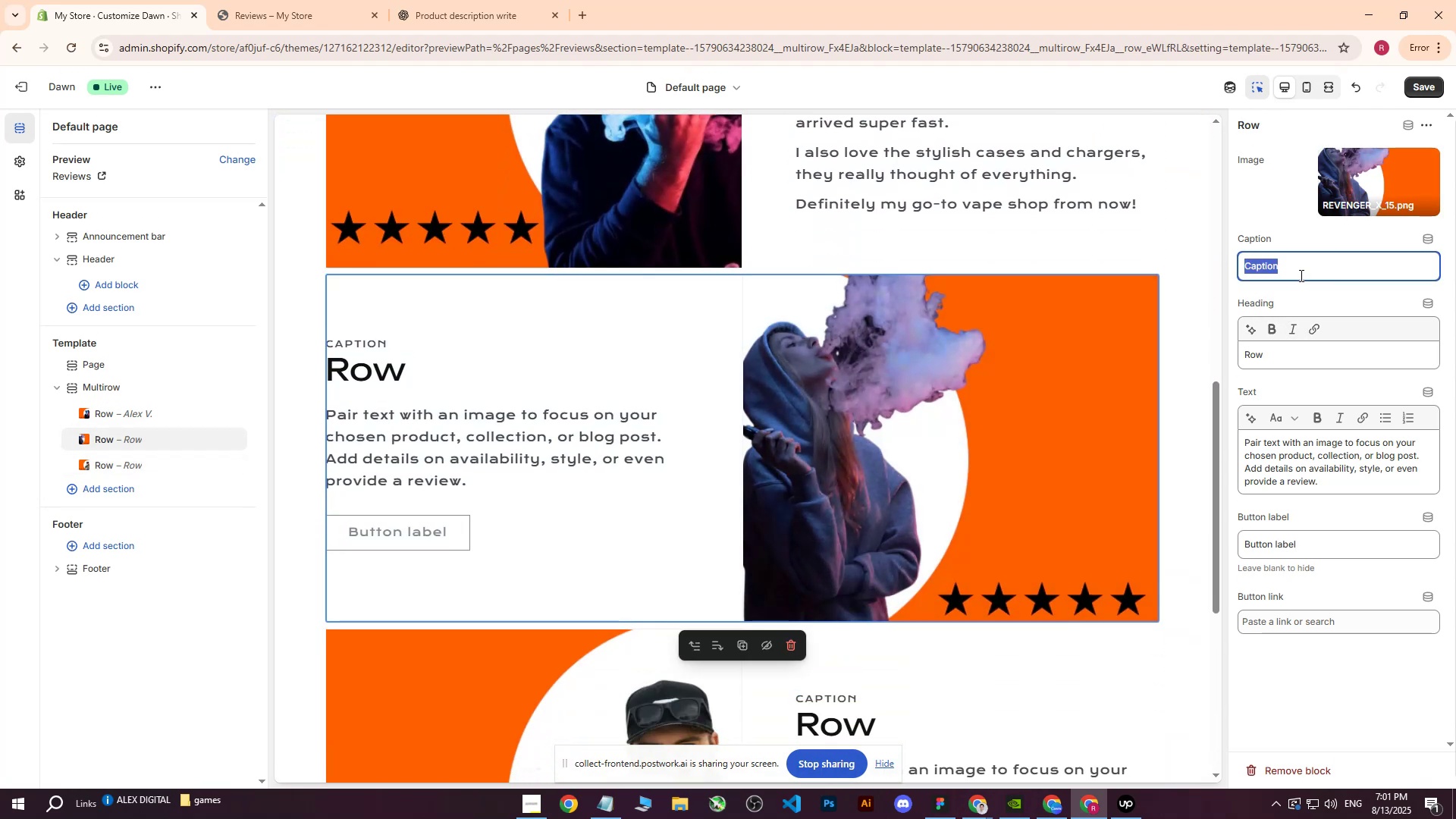 
type(Jenna)
 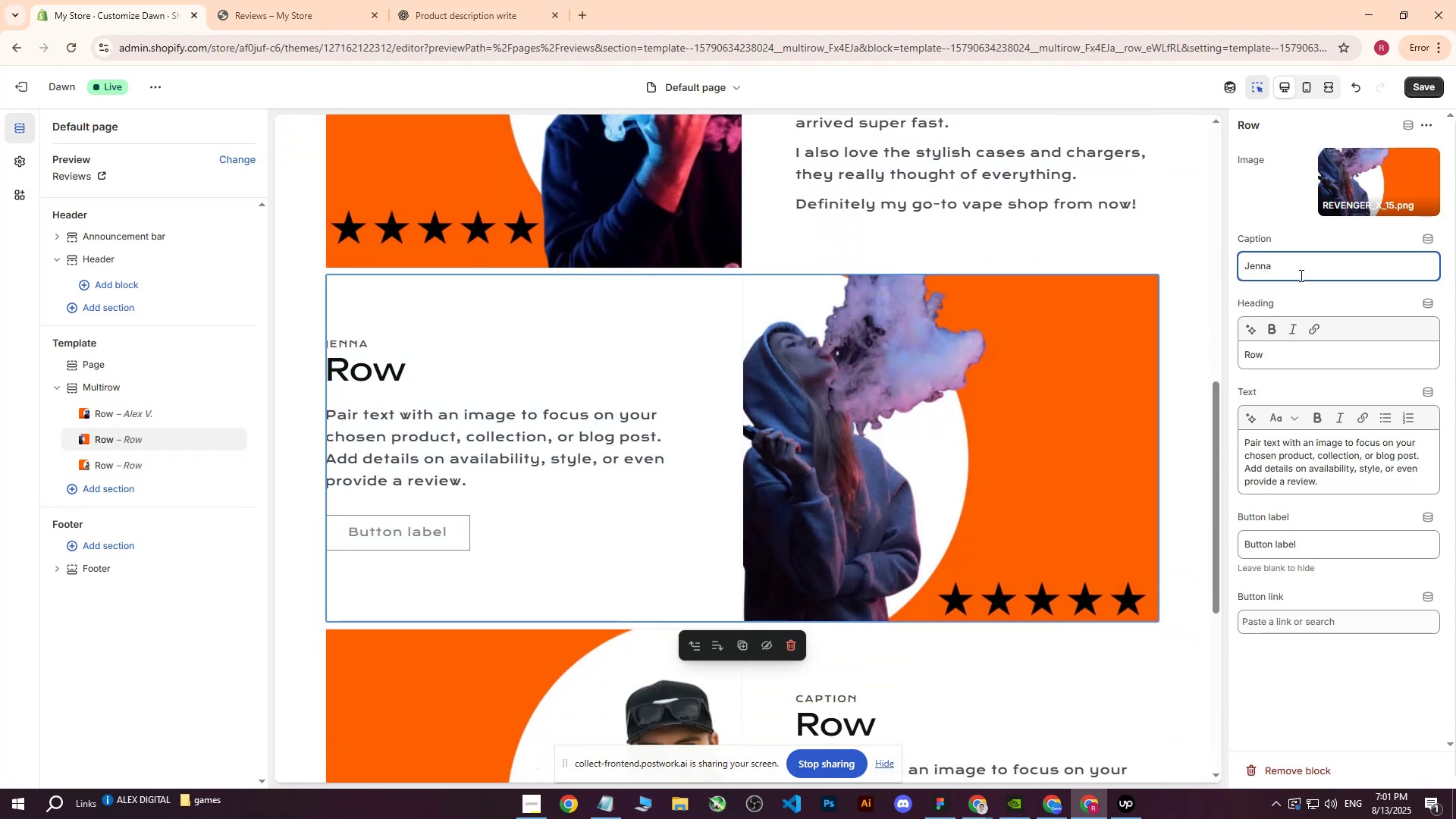 
scroll: coordinate [700, 449], scroll_direction: up, amount: 2.0
 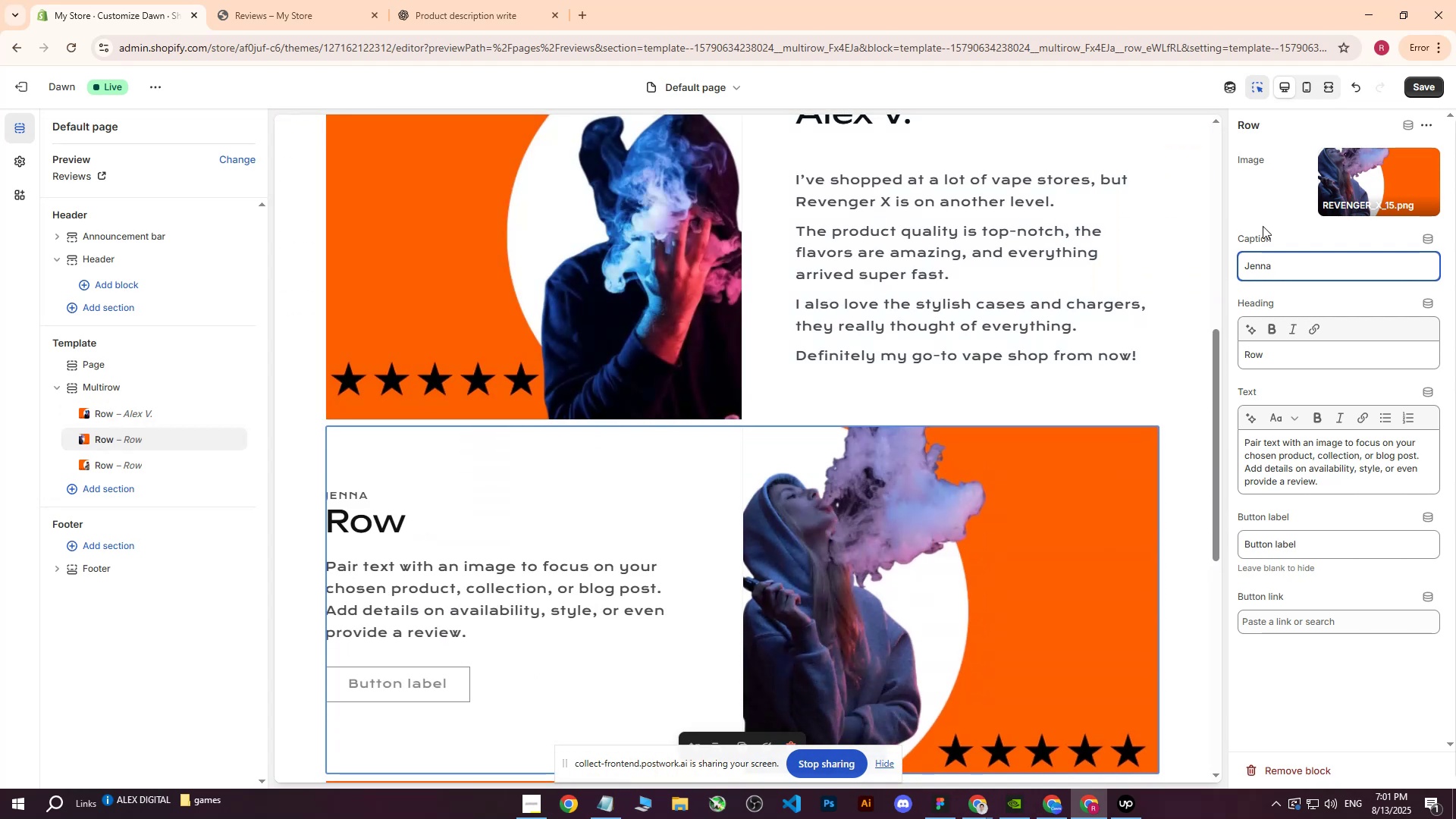 
left_click_drag(start_coordinate=[1298, 257], to_coordinate=[1214, 273])
 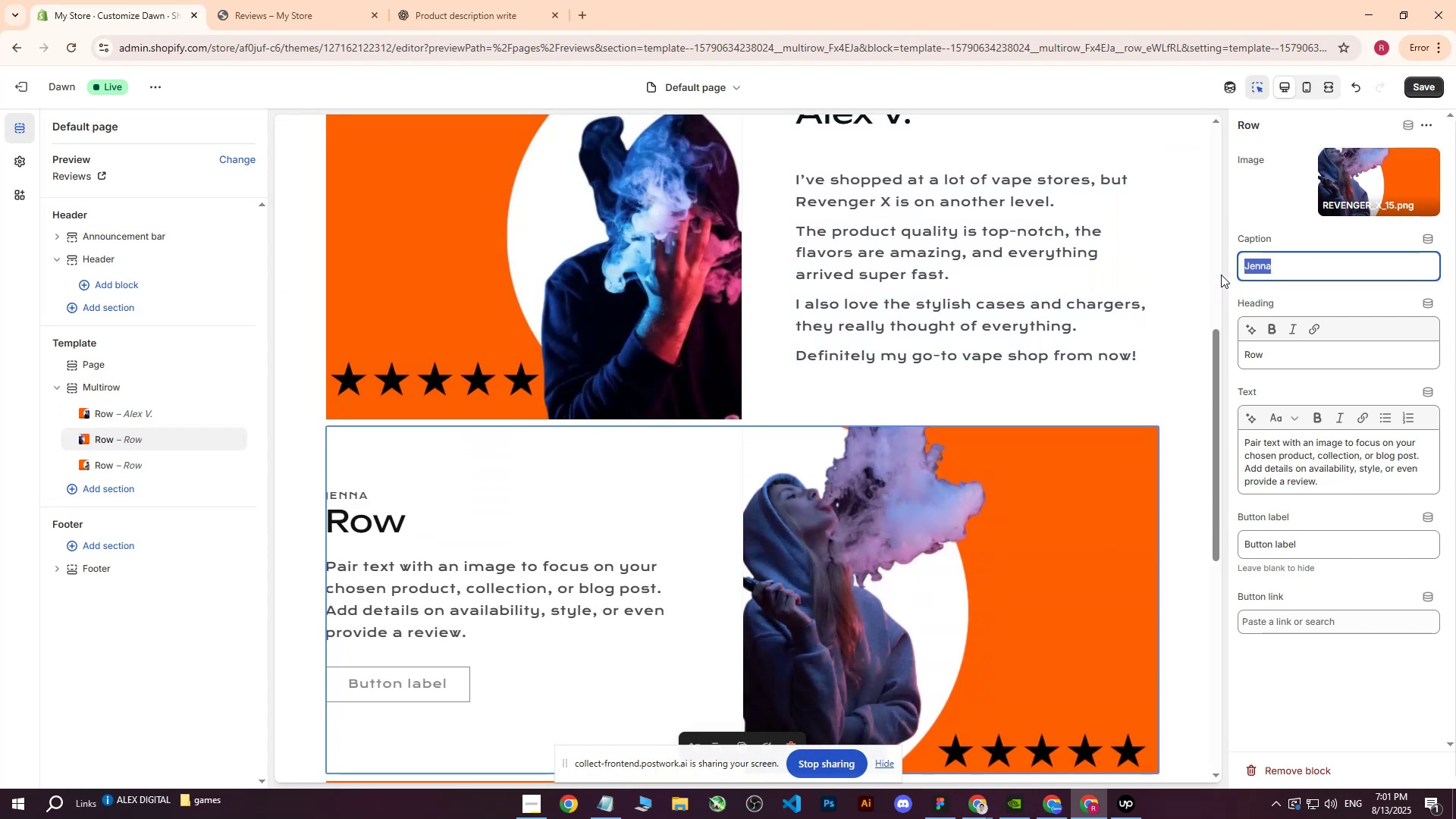 
key(Backspace)
type(Jenna a)
key(Backspace)
type(A.)
 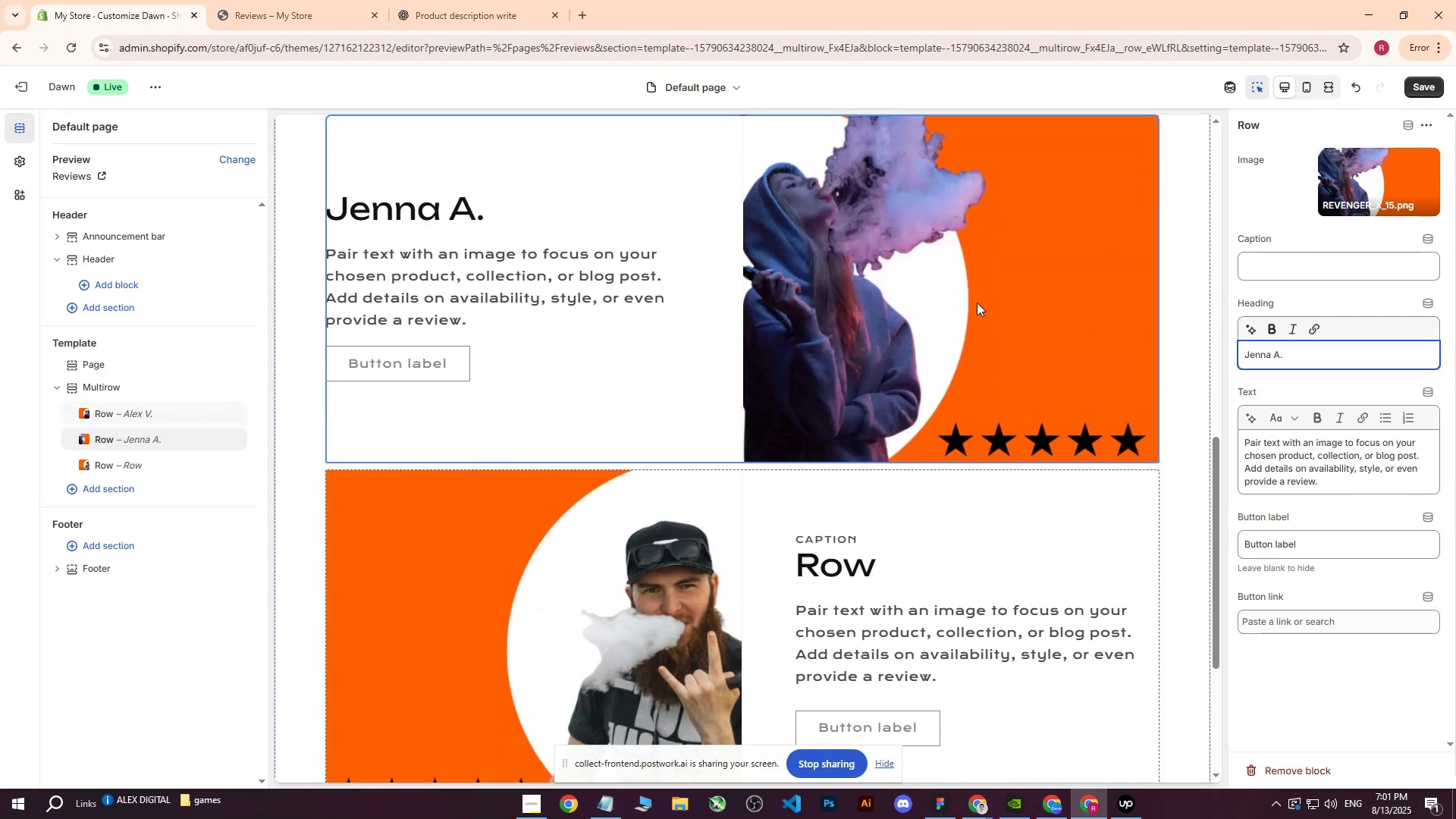 
left_click_drag(start_coordinate=[1275, 358], to_coordinate=[1165, 357])
 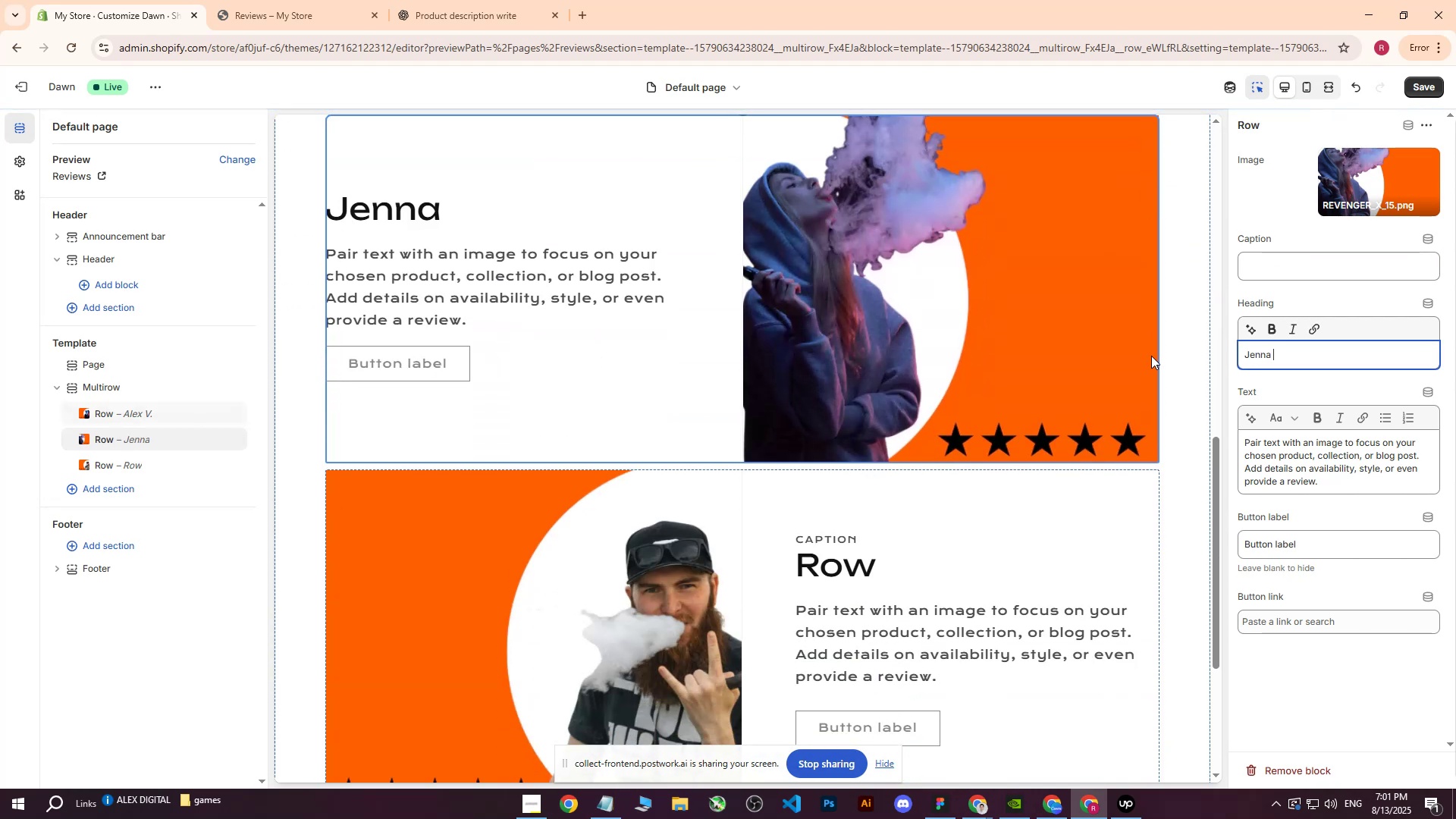 
scroll: coordinate [730, 301], scroll_direction: up, amount: 6.0
 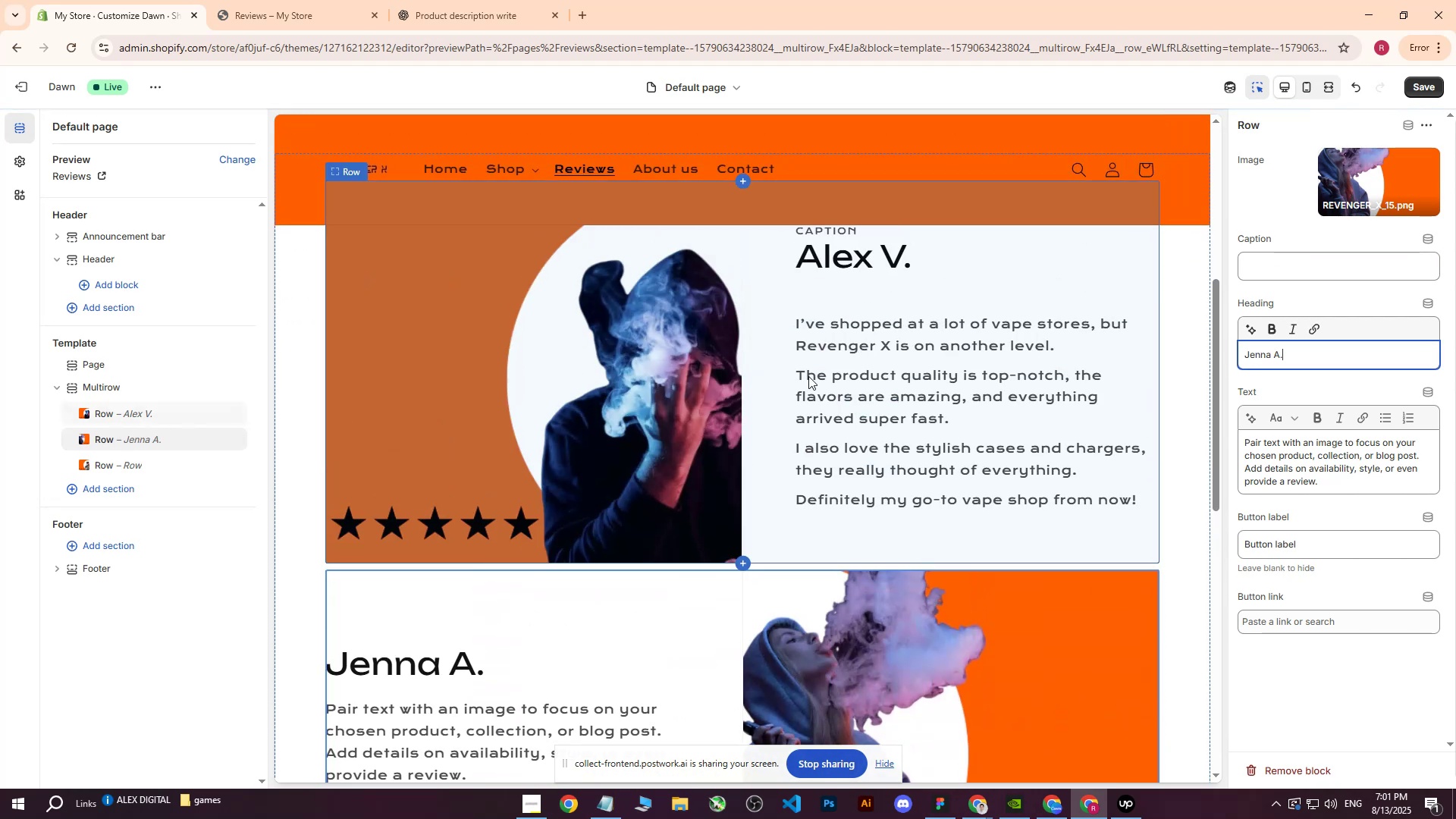 
left_click([886, 384])
 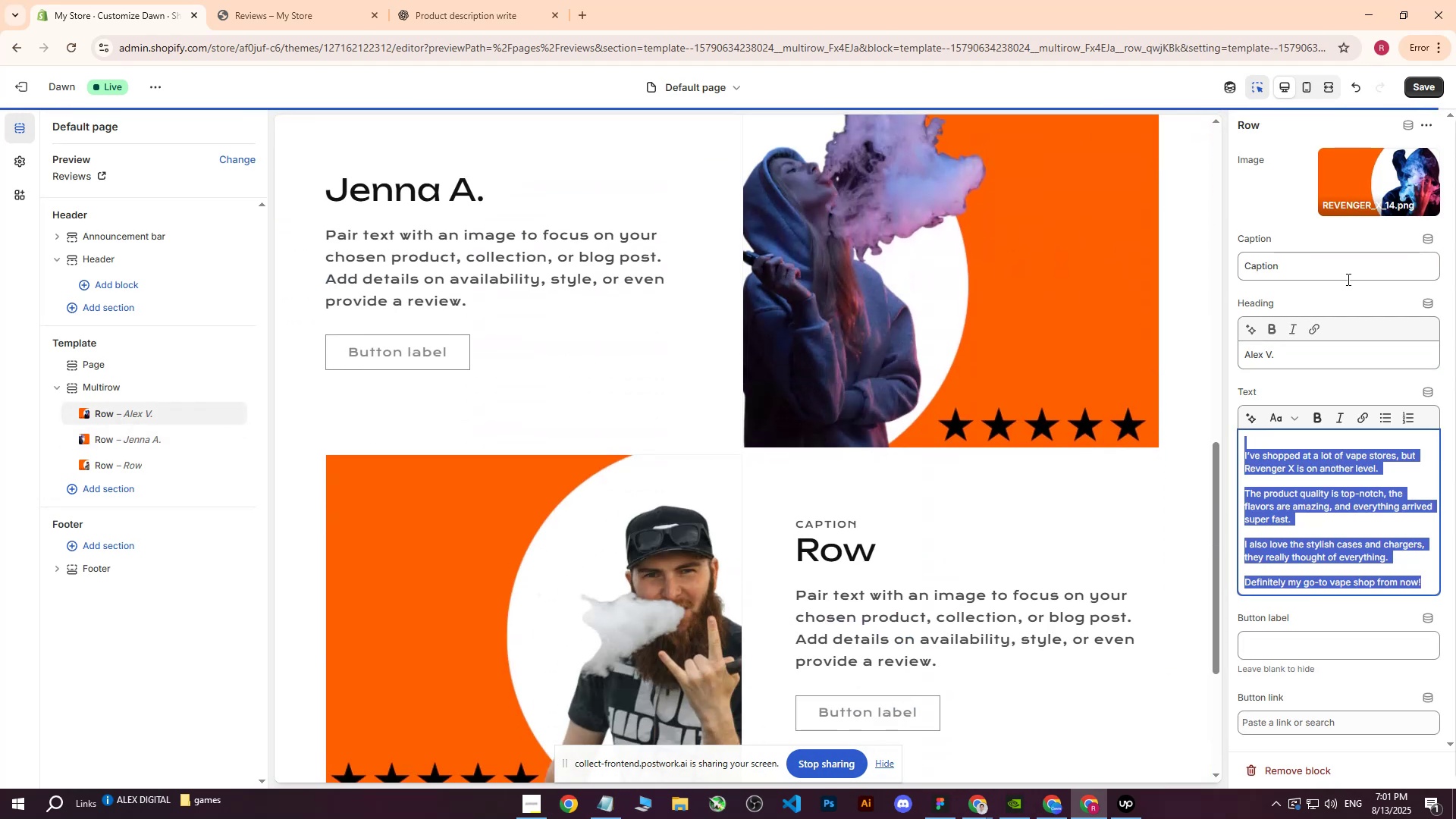 
left_click_drag(start_coordinate=[1323, 269], to_coordinate=[1147, 263])
 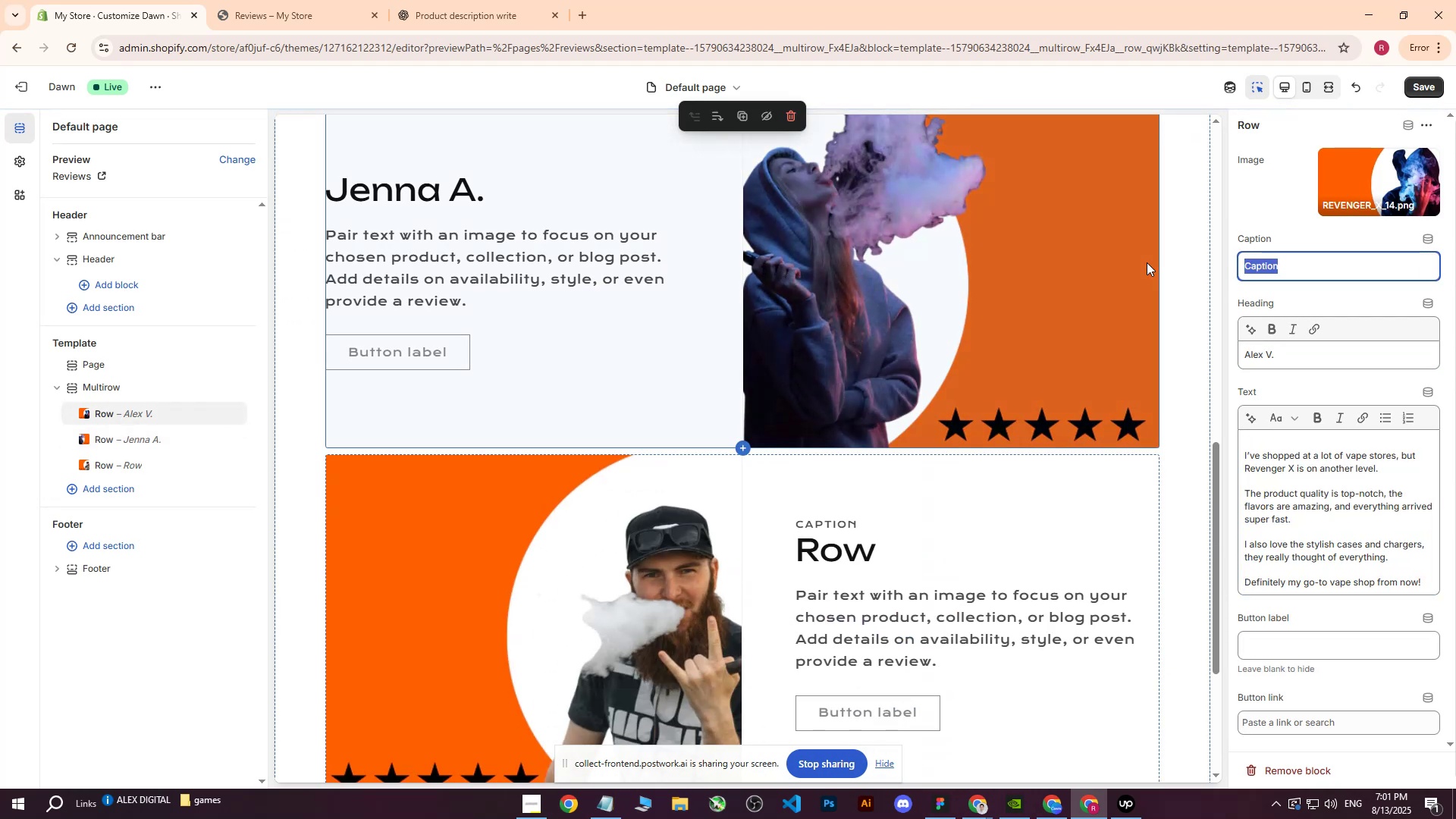 
key(Backspace)
 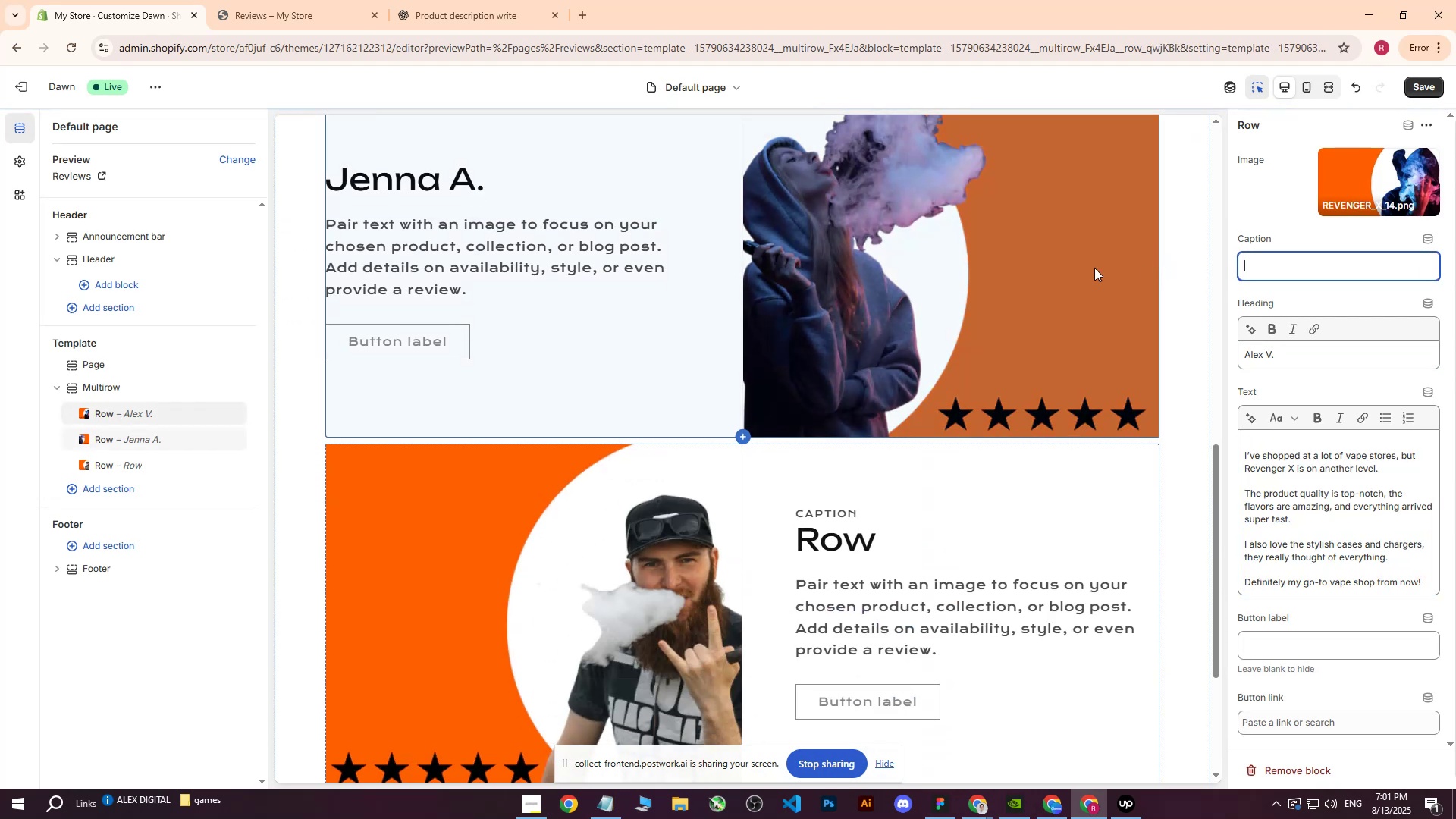 
scroll: coordinate [777, 353], scroll_direction: up, amount: 3.0
 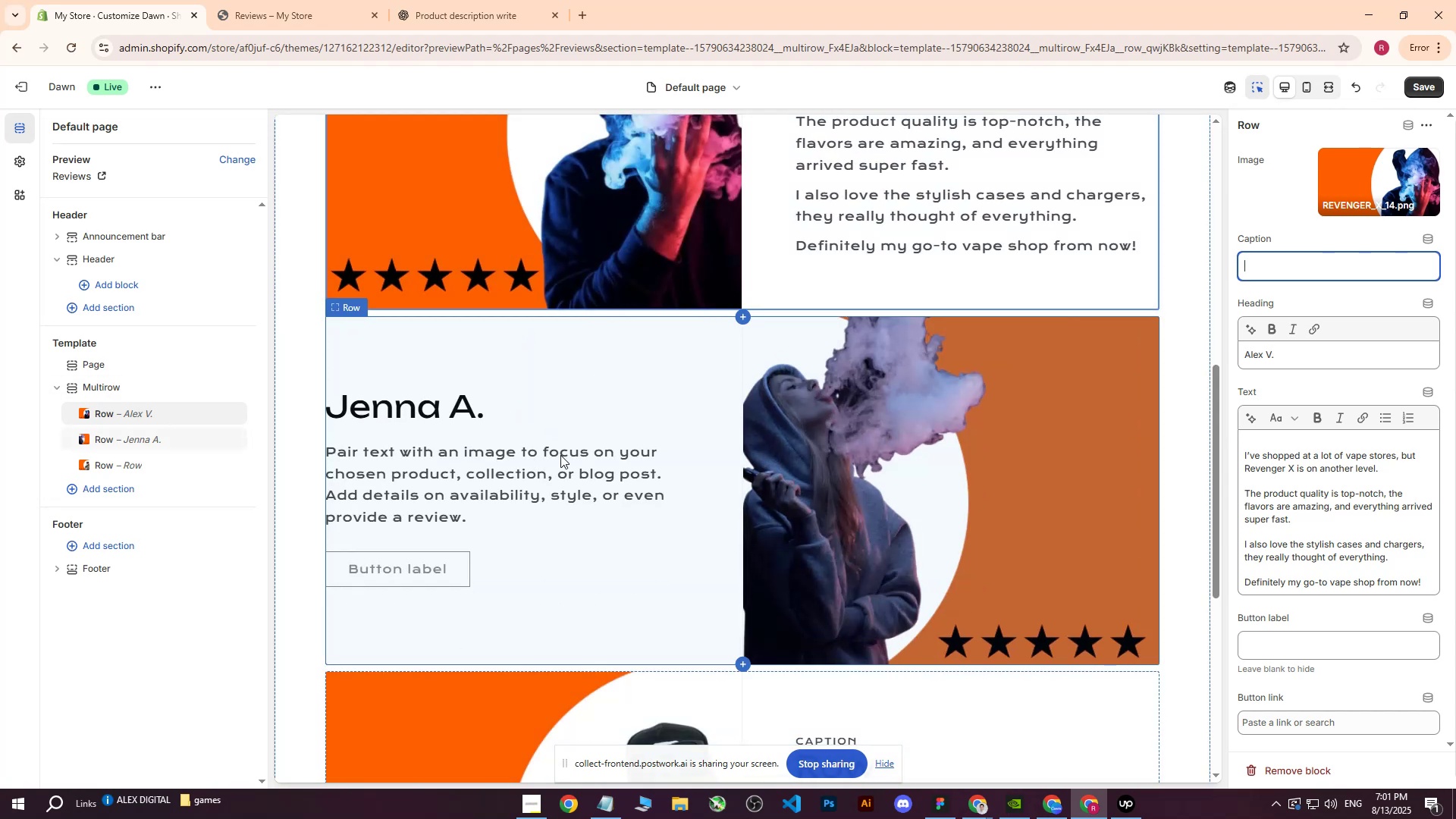 
left_click([527, 0])
 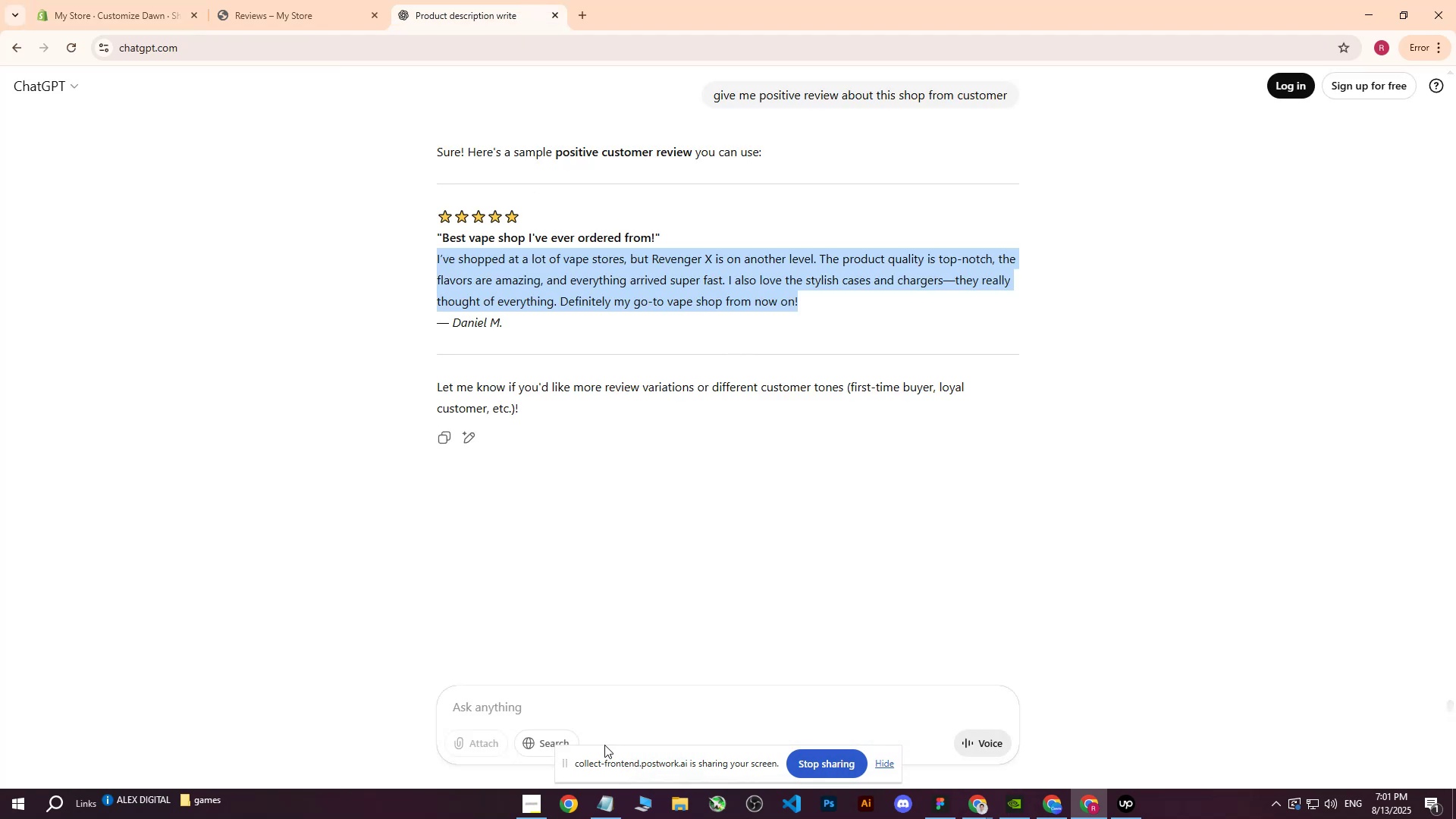 
left_click([587, 712])
 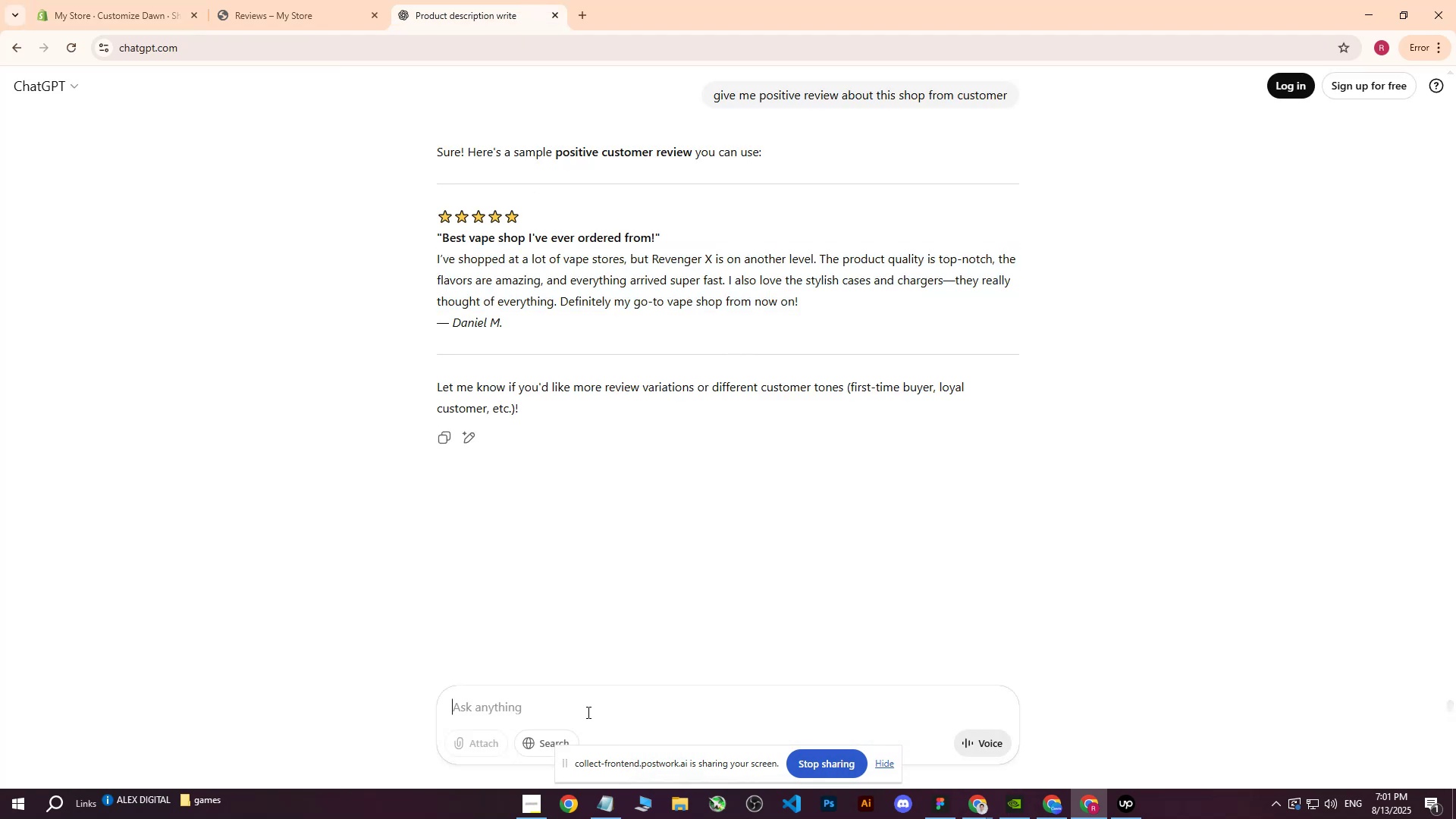 
type(write me same for )
key(Backspace)
key(Backspace)
key(Backspace)
type(or jenna a. )
 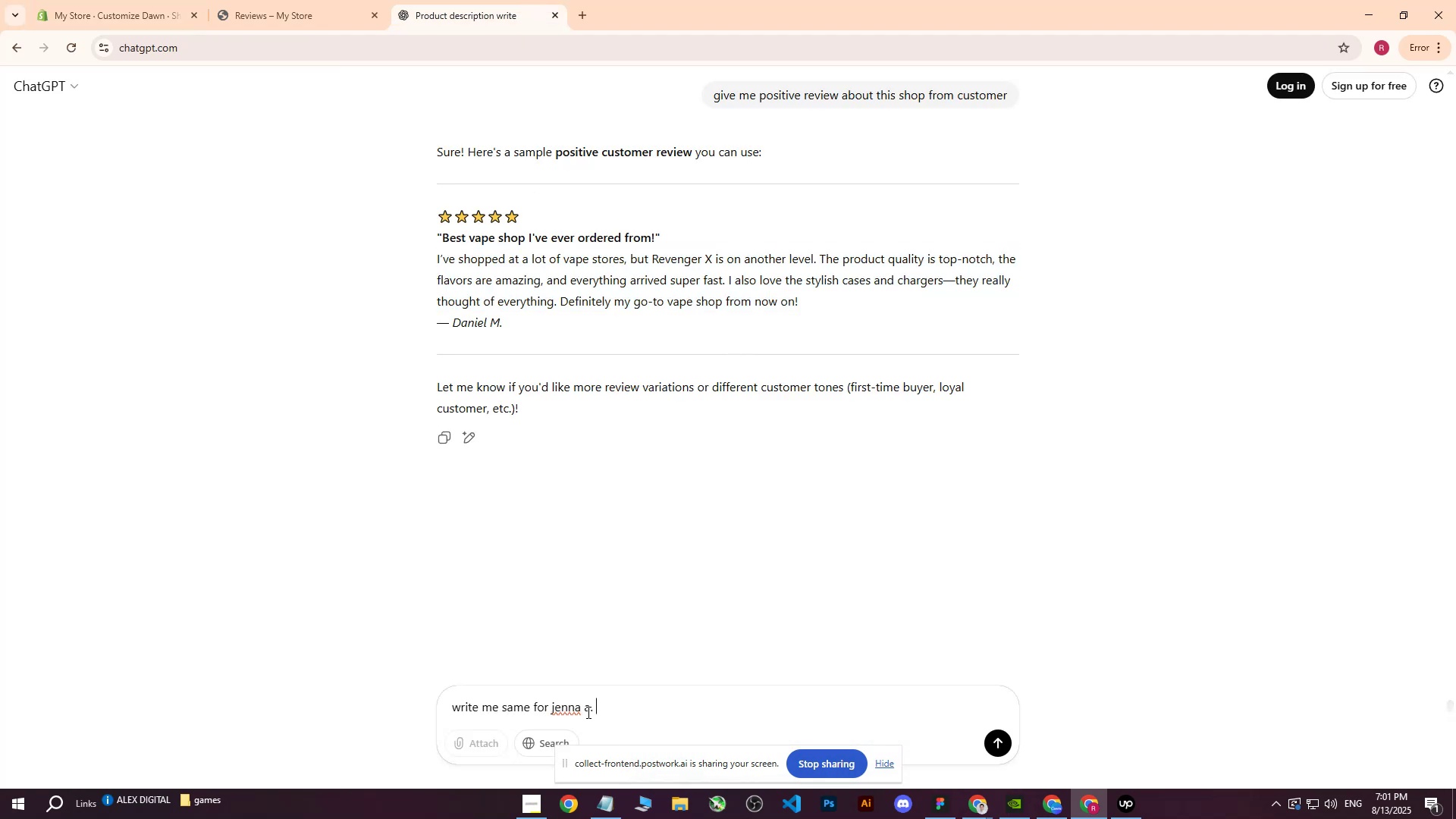 
key(Enter)
 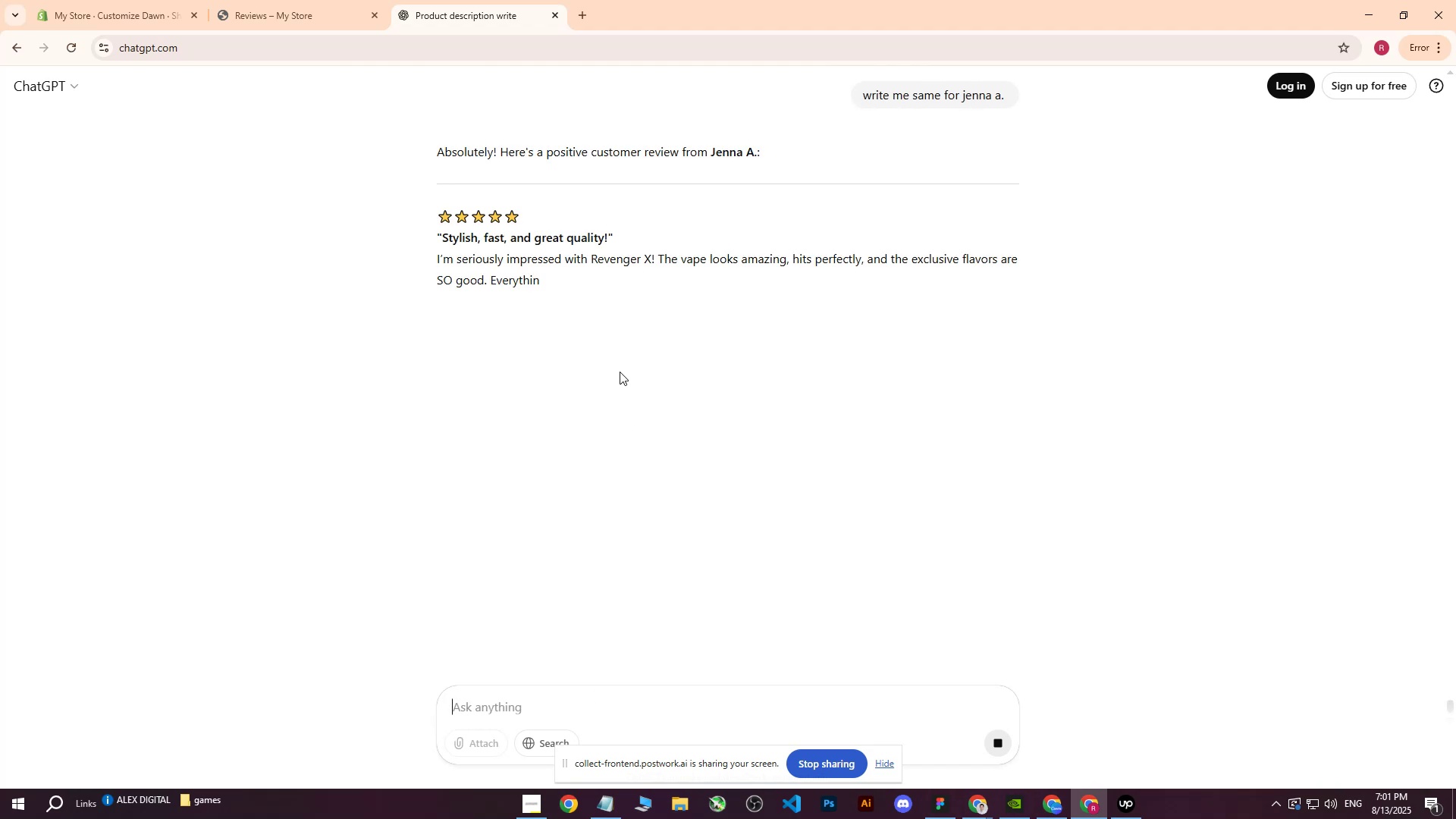 
wait(7.72)
 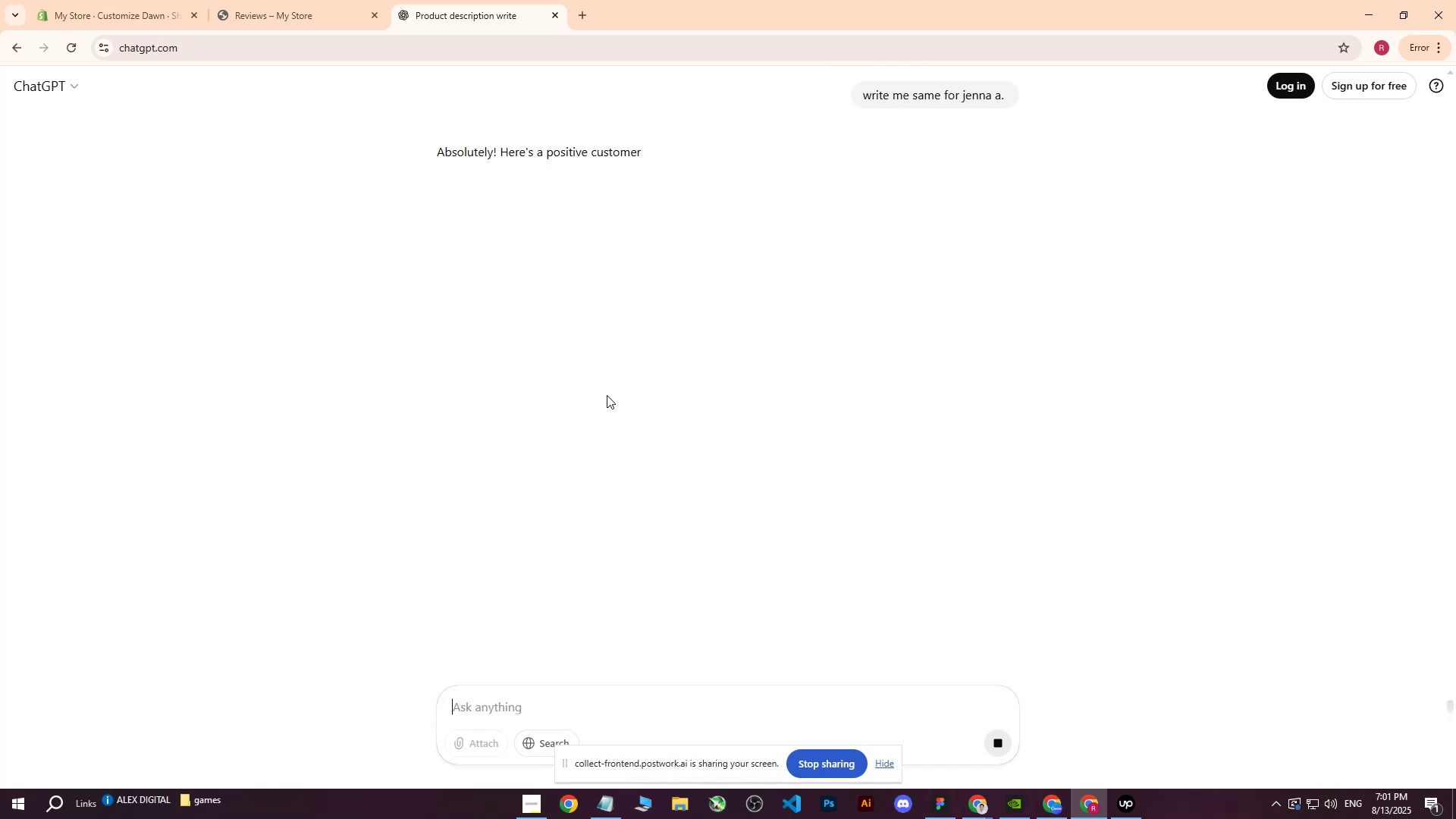 
left_click_drag(start_coordinate=[435, 259], to_coordinate=[728, 305])
 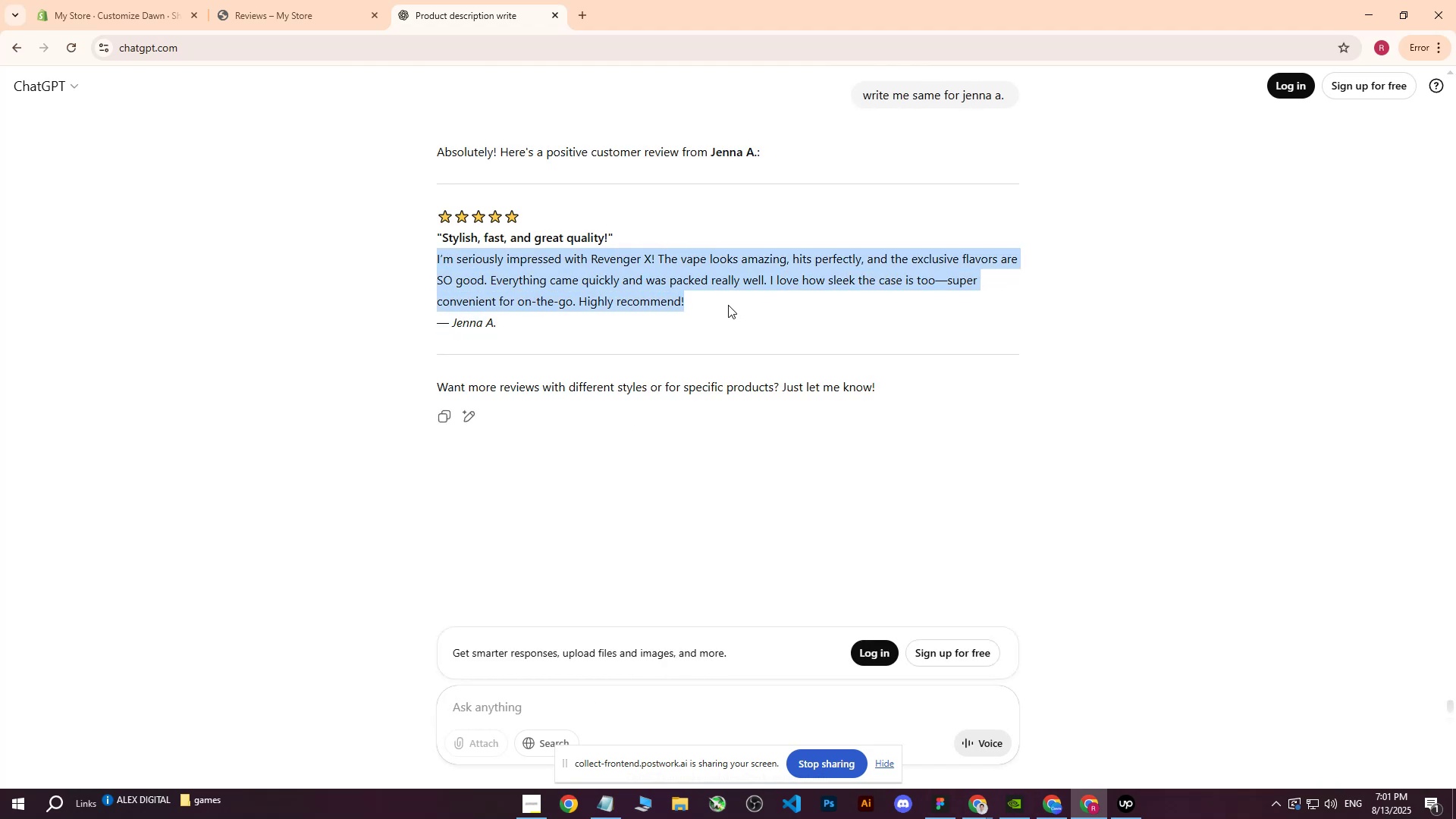 
key(Control+ControlLeft)
 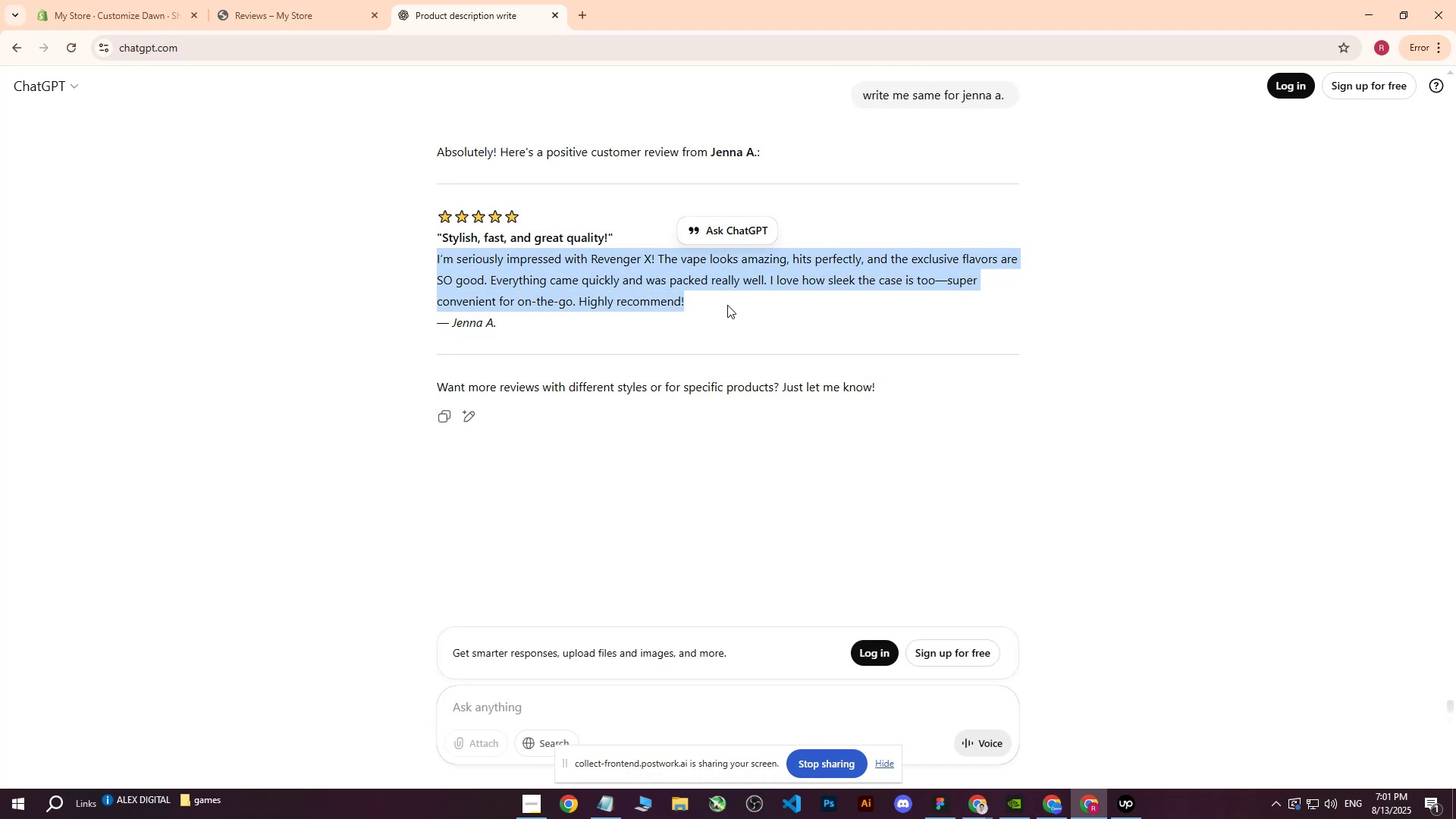 
key(Control+C)
 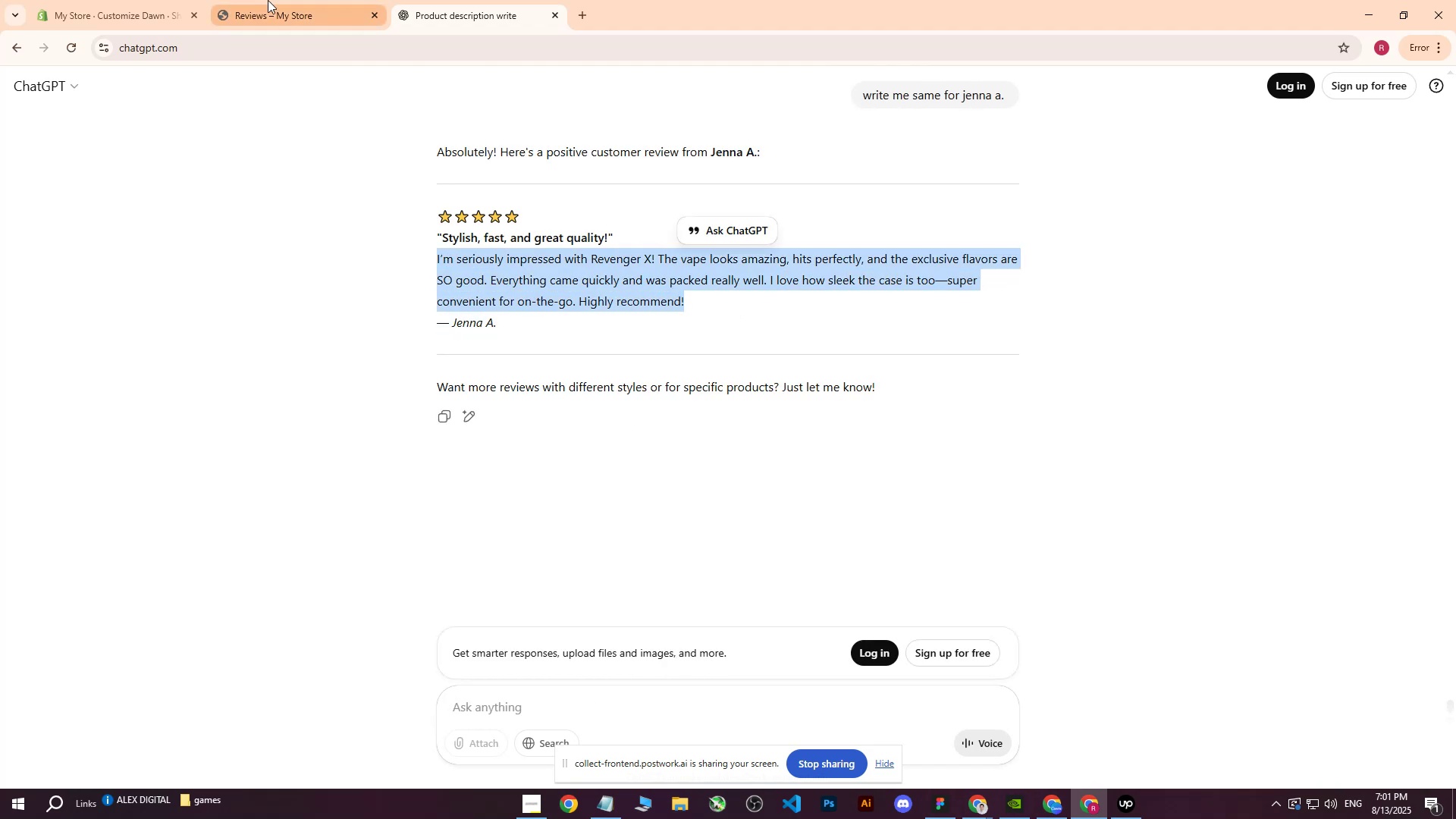 
left_click([268, 0])
 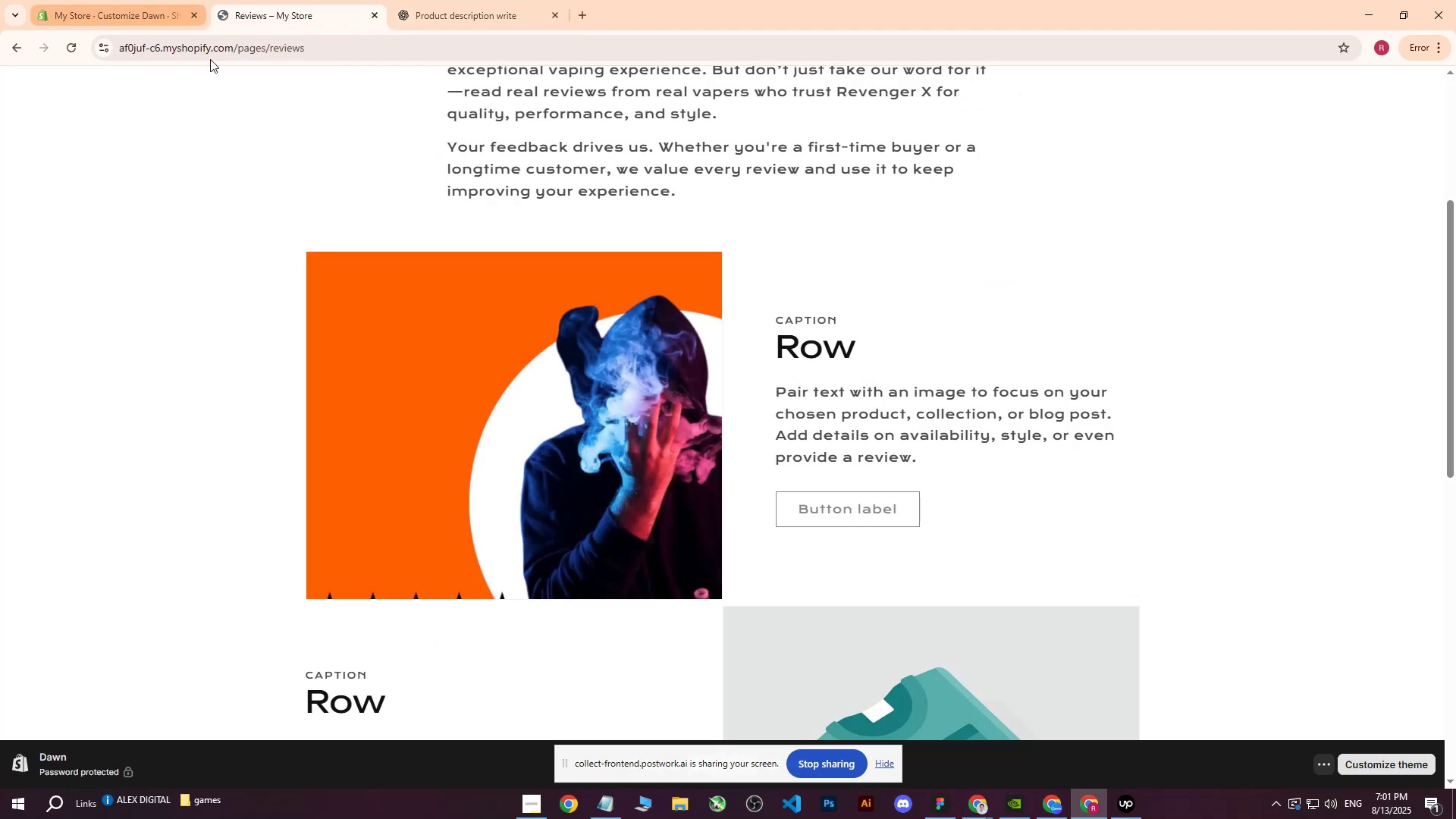 
scroll: coordinate [563, 450], scroll_direction: up, amount: 1.0
 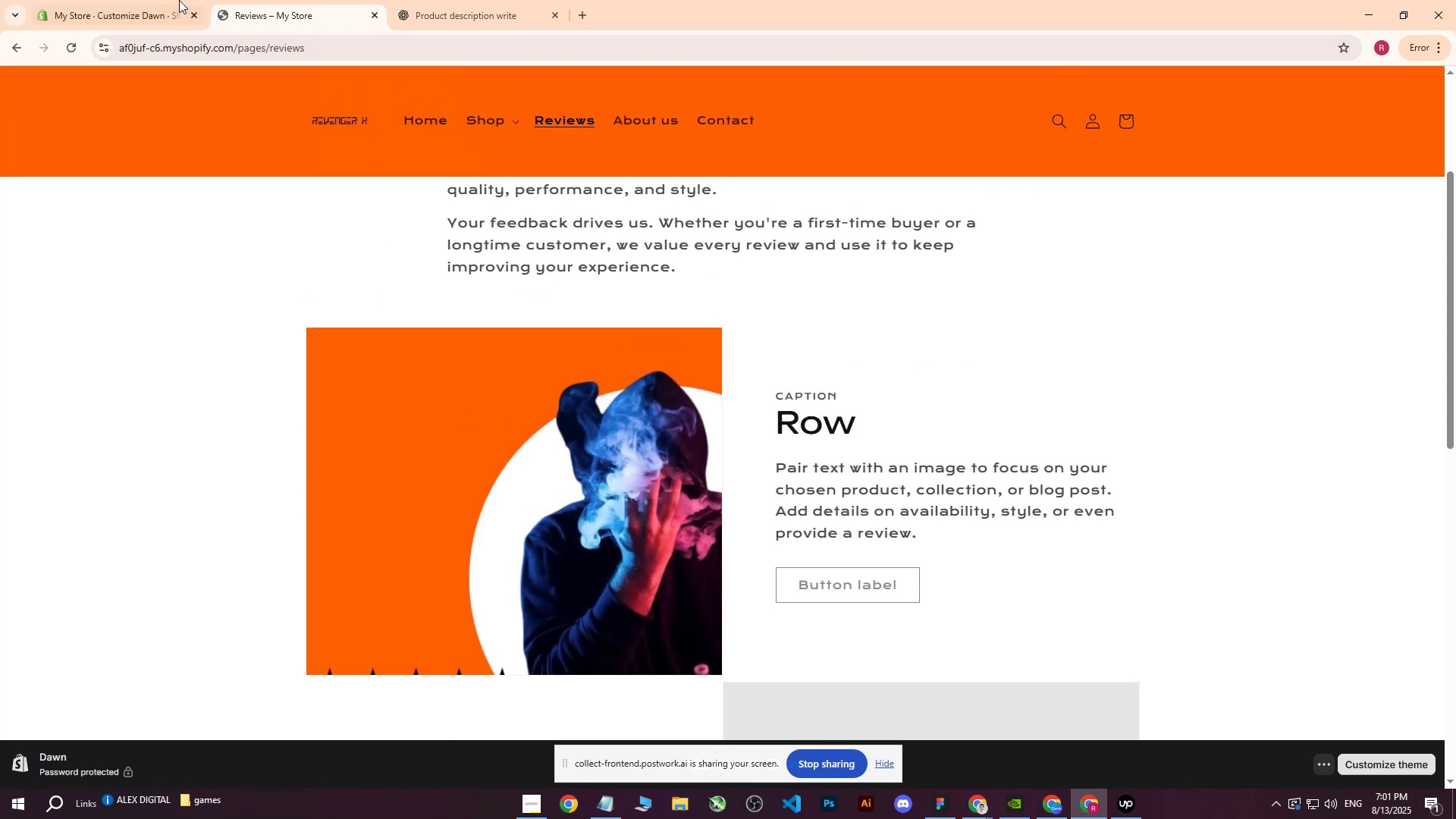 
left_click([158, 0])
 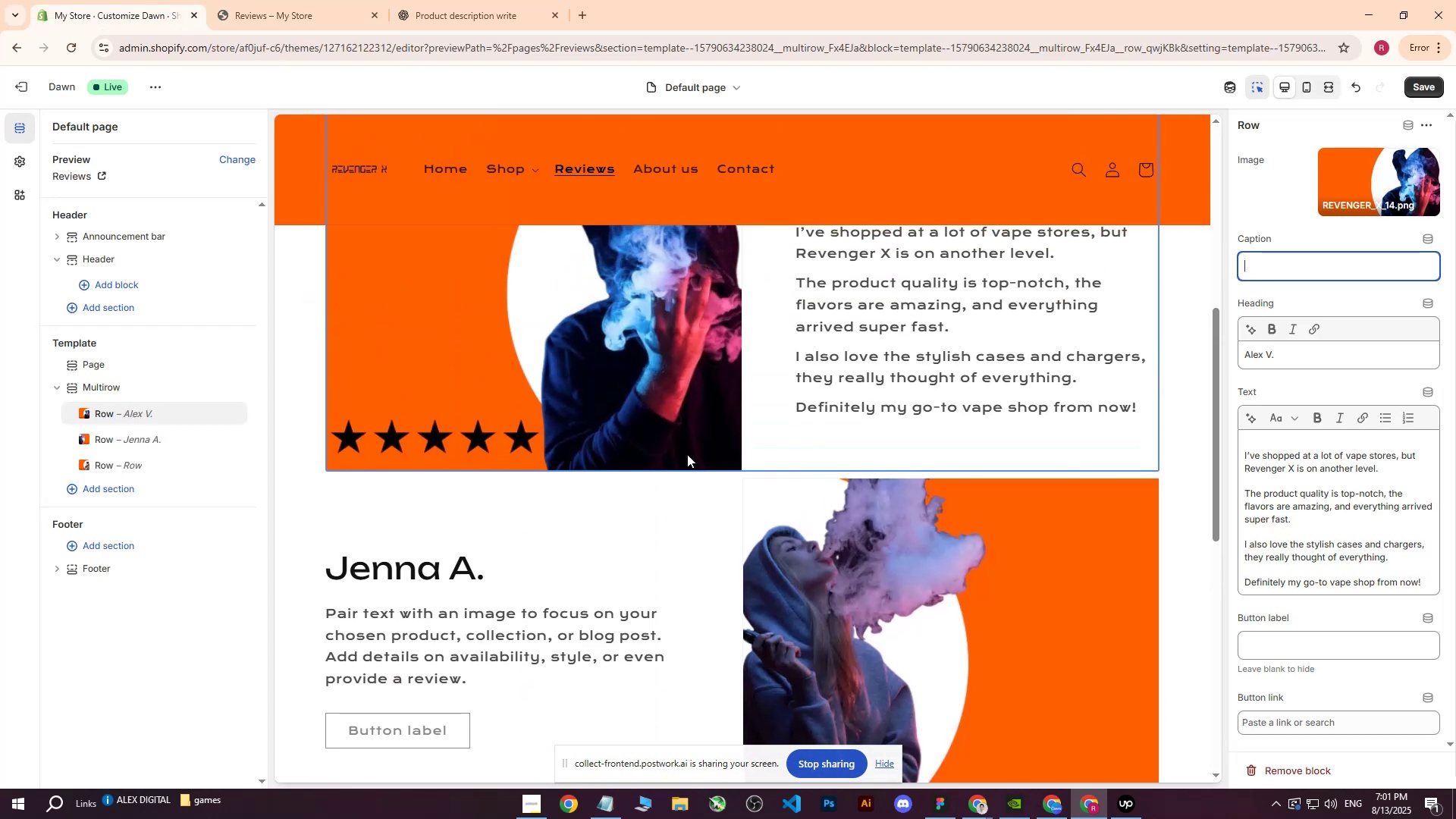 
scroll: coordinate [625, 483], scroll_direction: down, amount: 1.0
 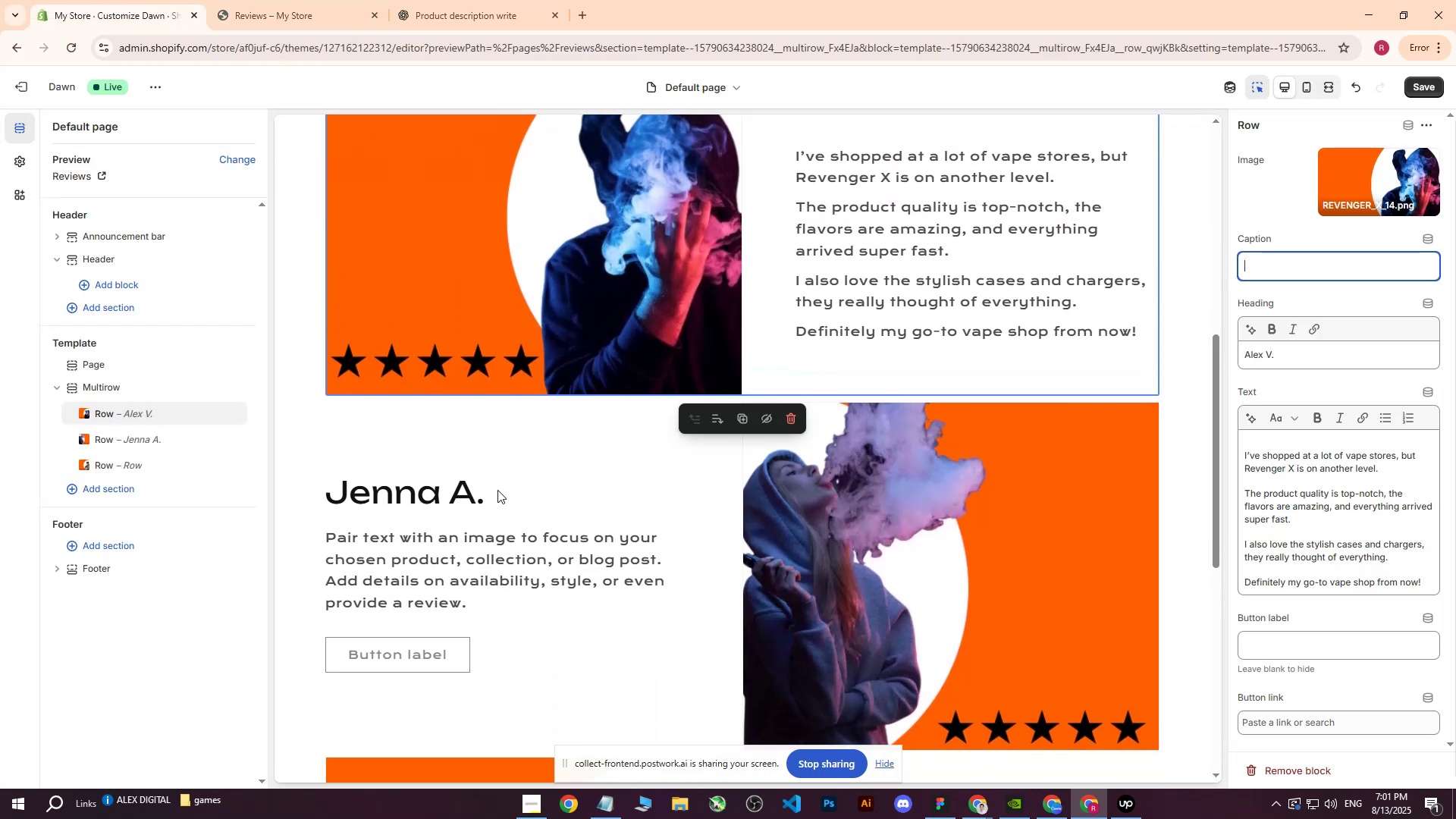 
left_click([458, 543])
 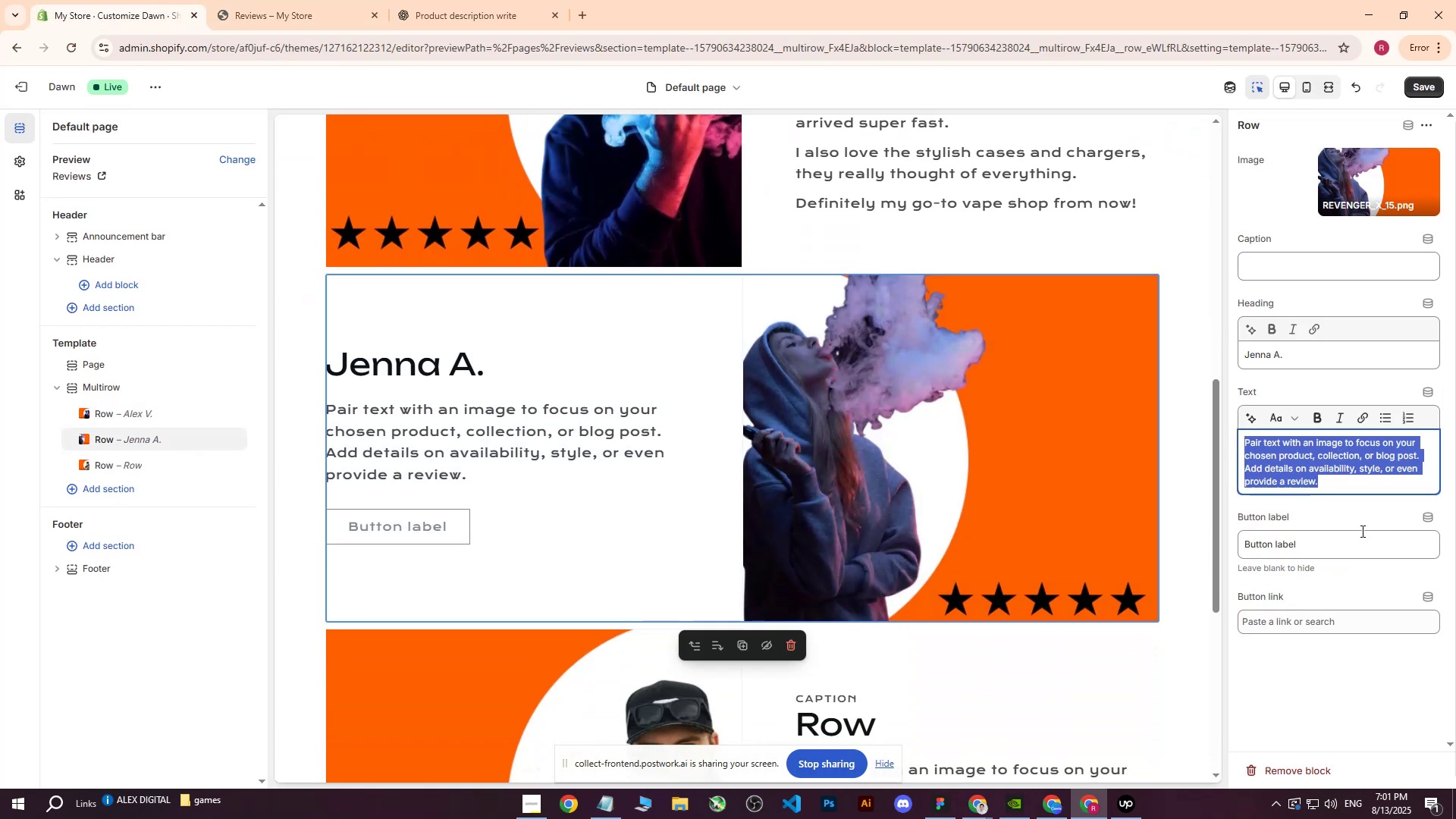 
left_click([1329, 485])
 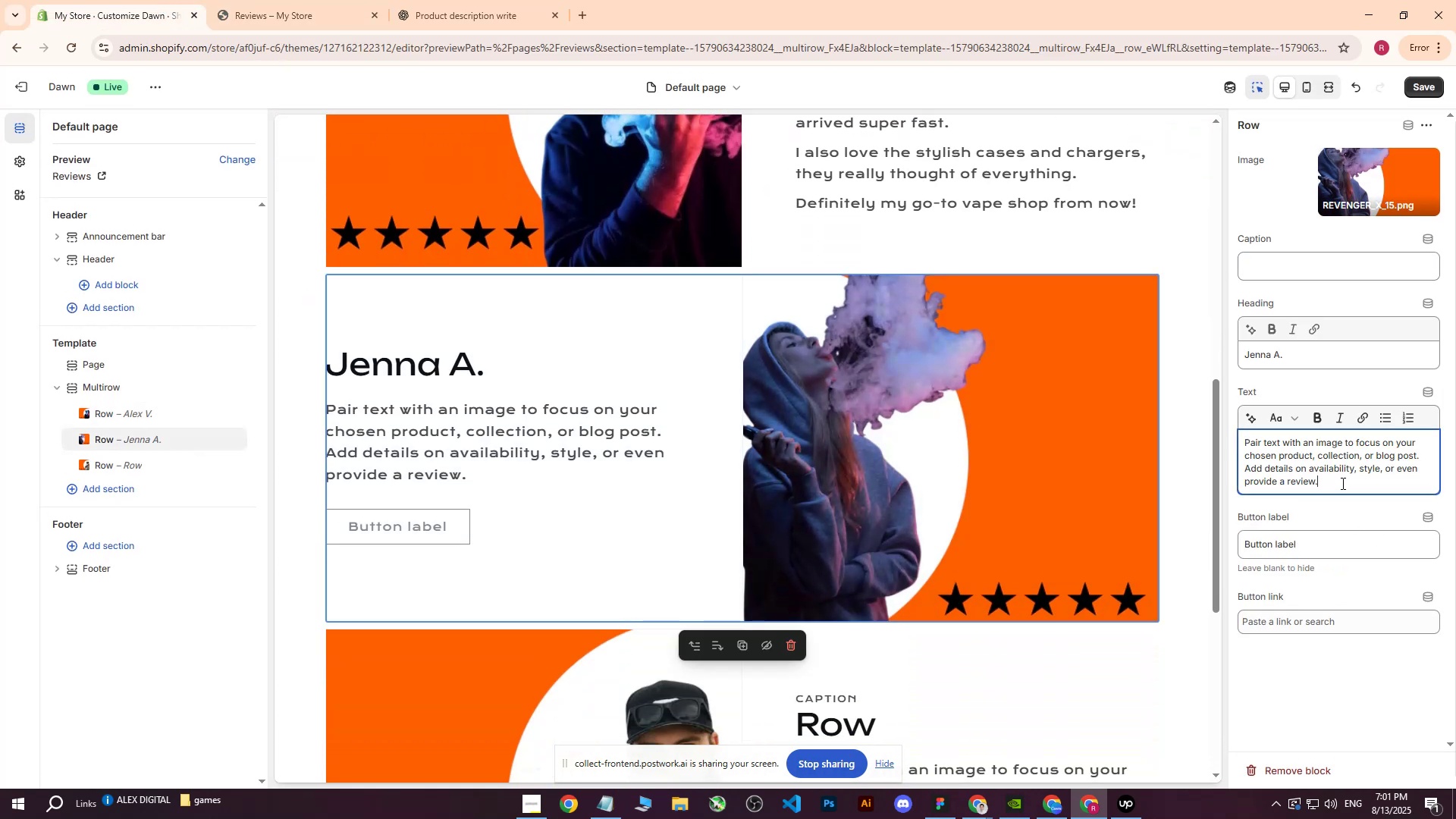 
left_click_drag(start_coordinate=[1342, 482], to_coordinate=[1169, 422])
 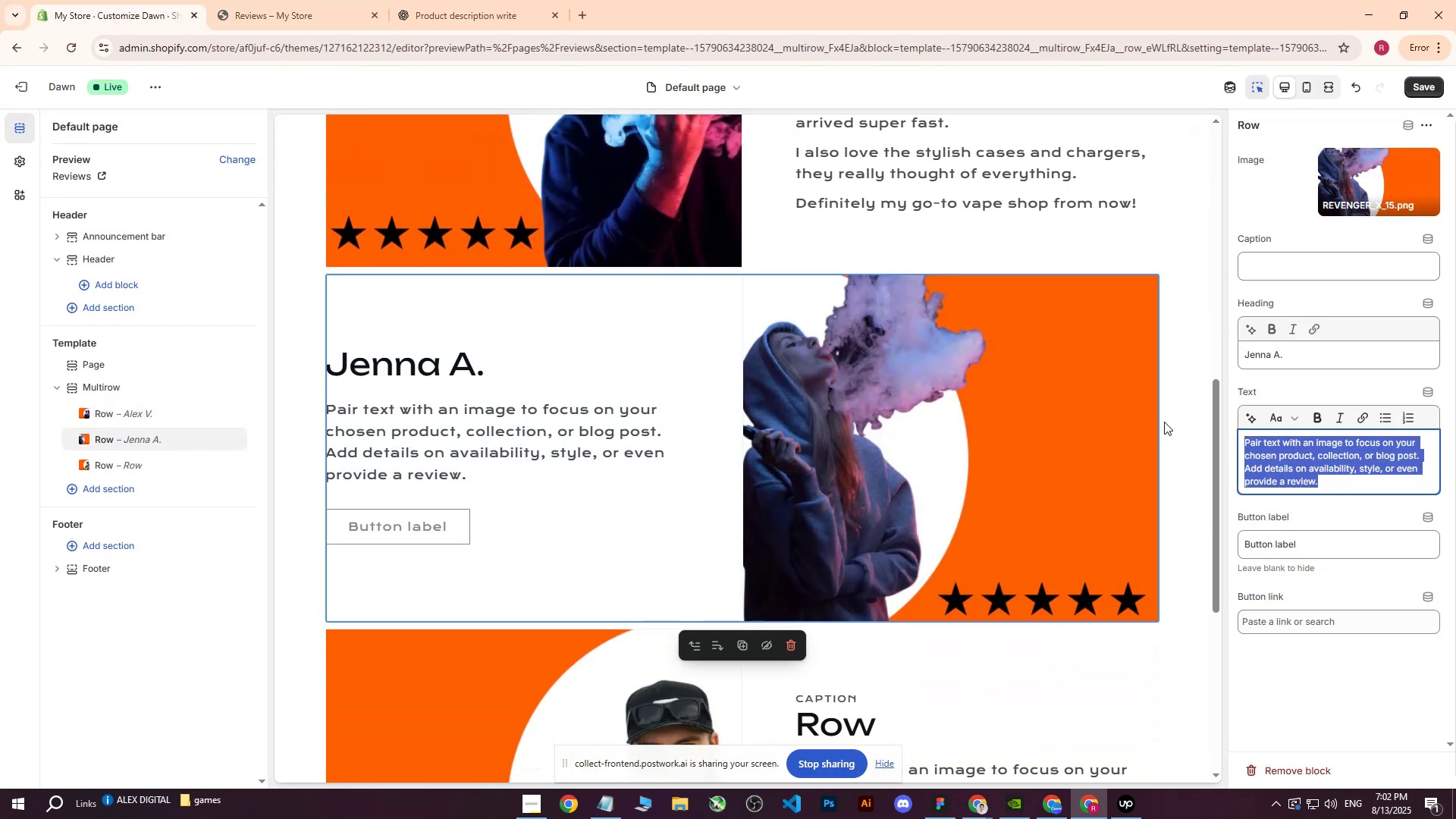 
key(Control+ControlLeft)
 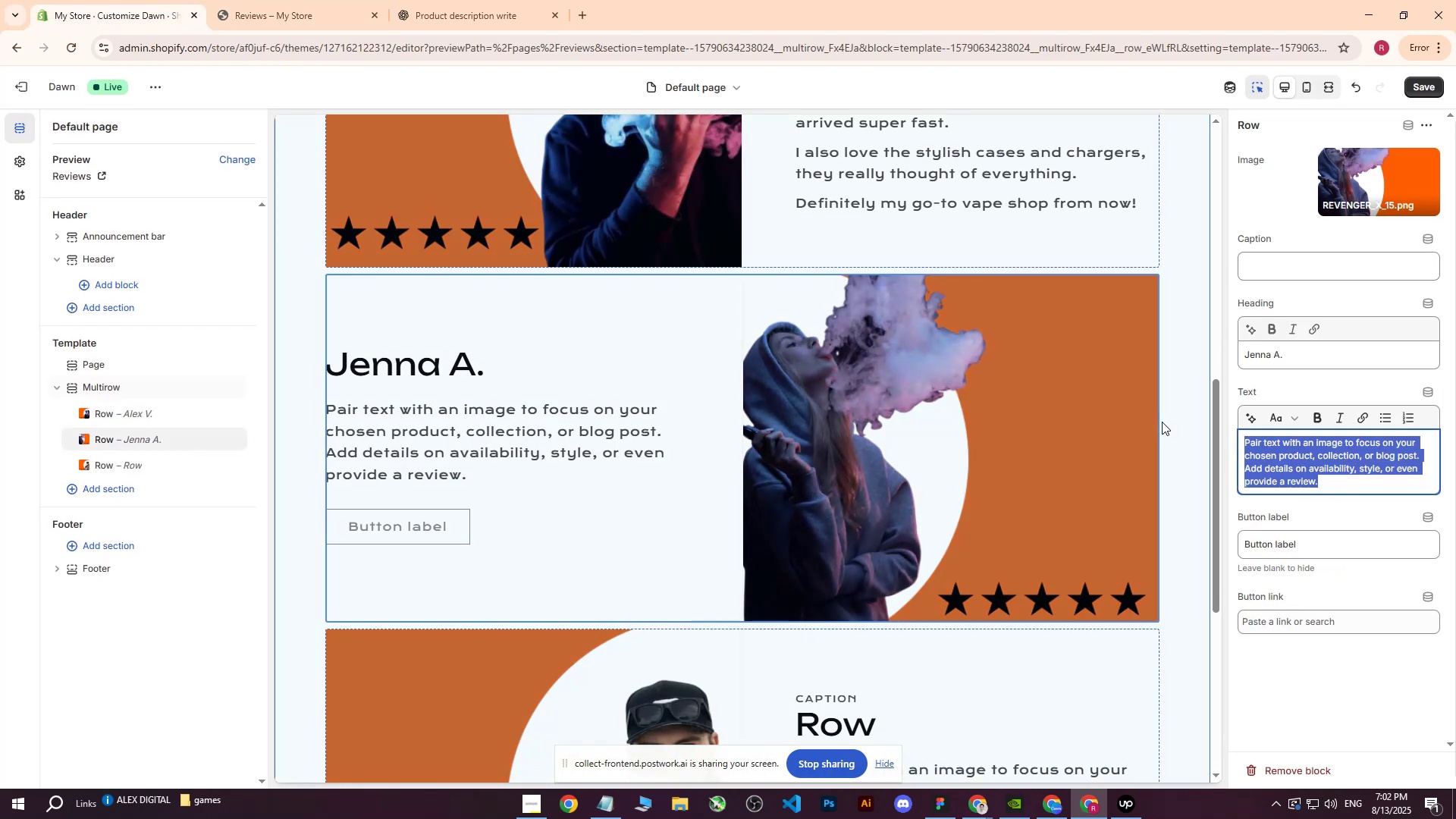 
key(Control+V)
 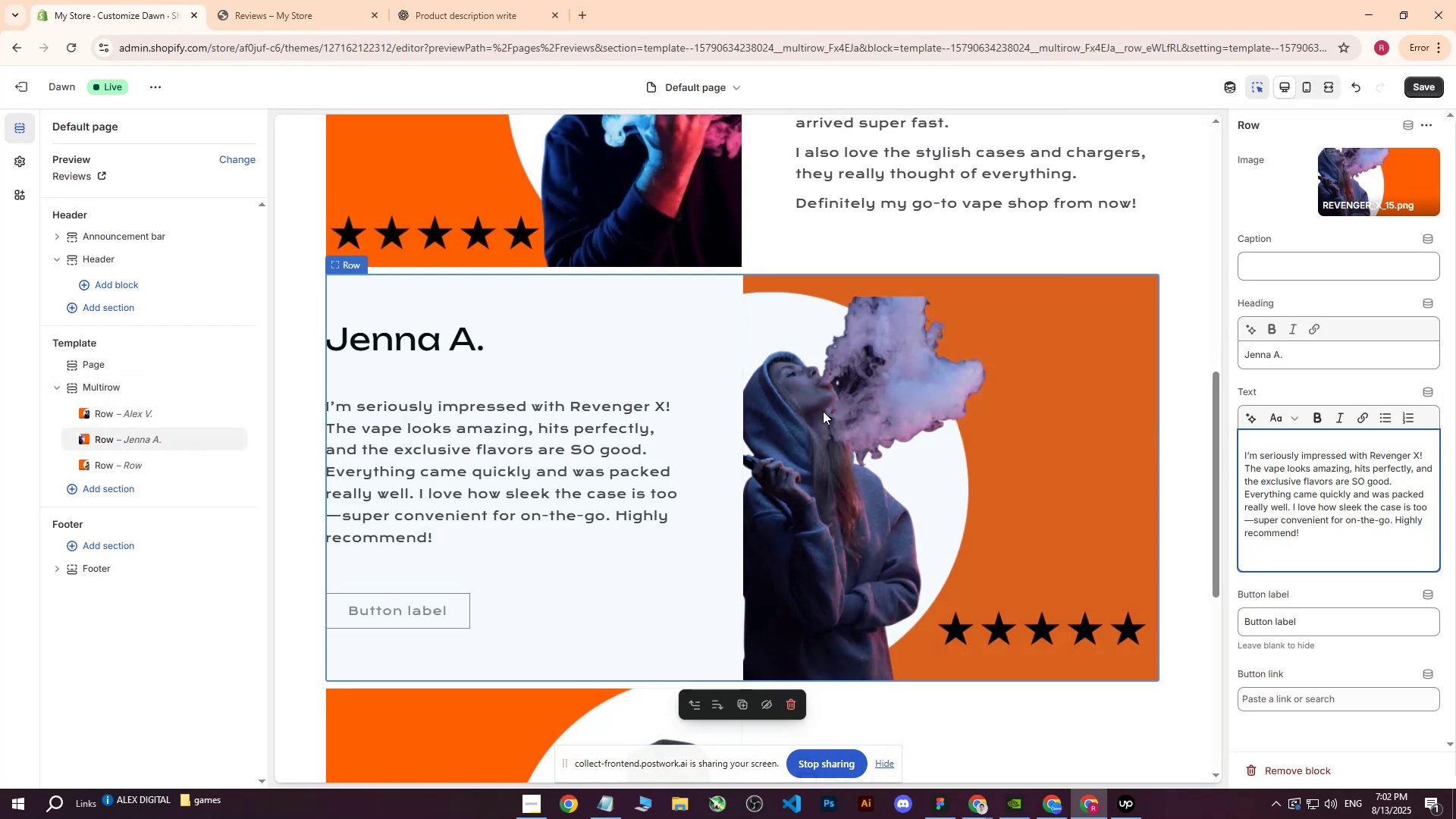 
scroll: coordinate [823, 411], scroll_direction: down, amount: 1.0
 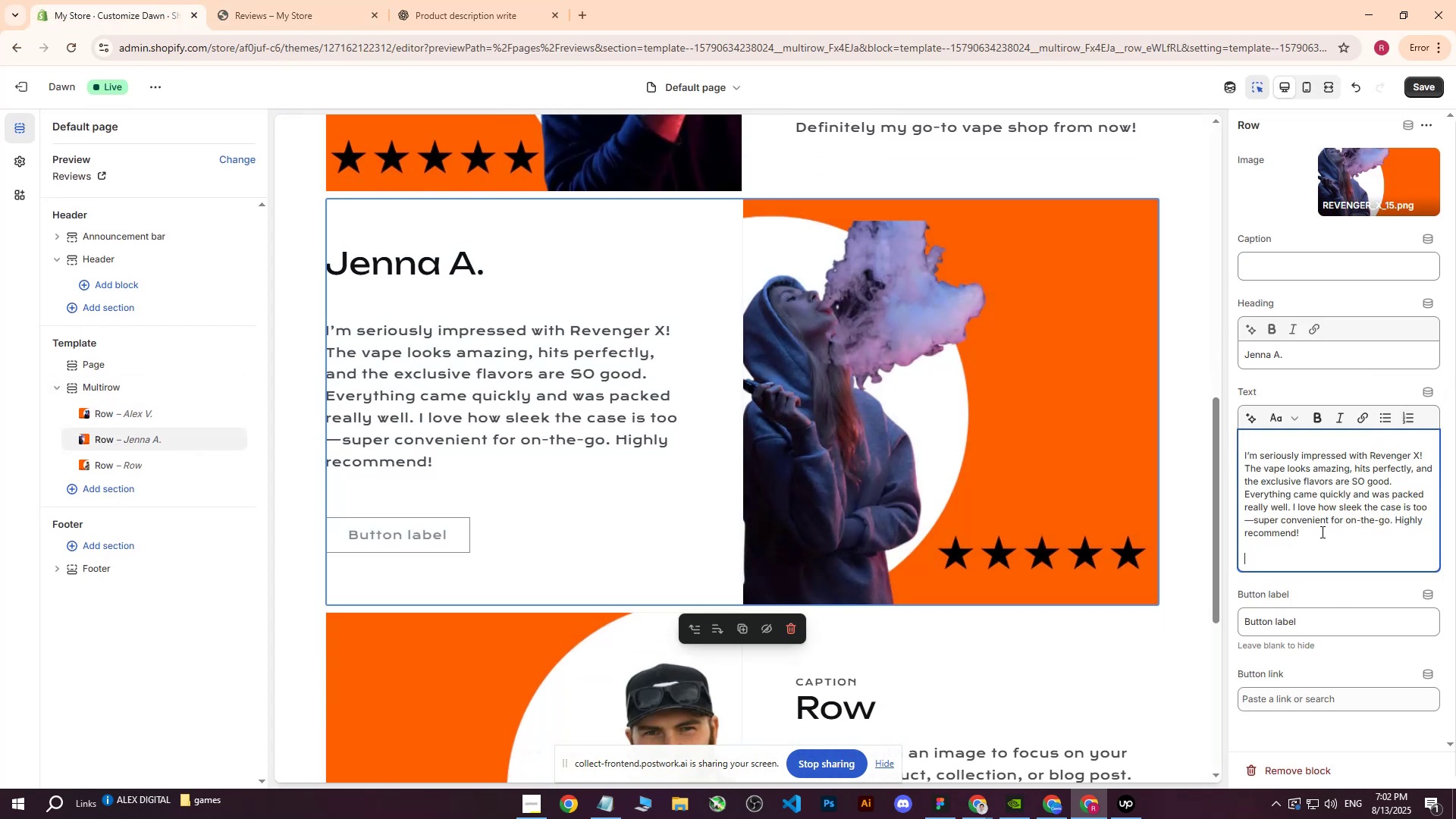 
left_click_drag(start_coordinate=[1339, 620], to_coordinate=[1213, 615])
 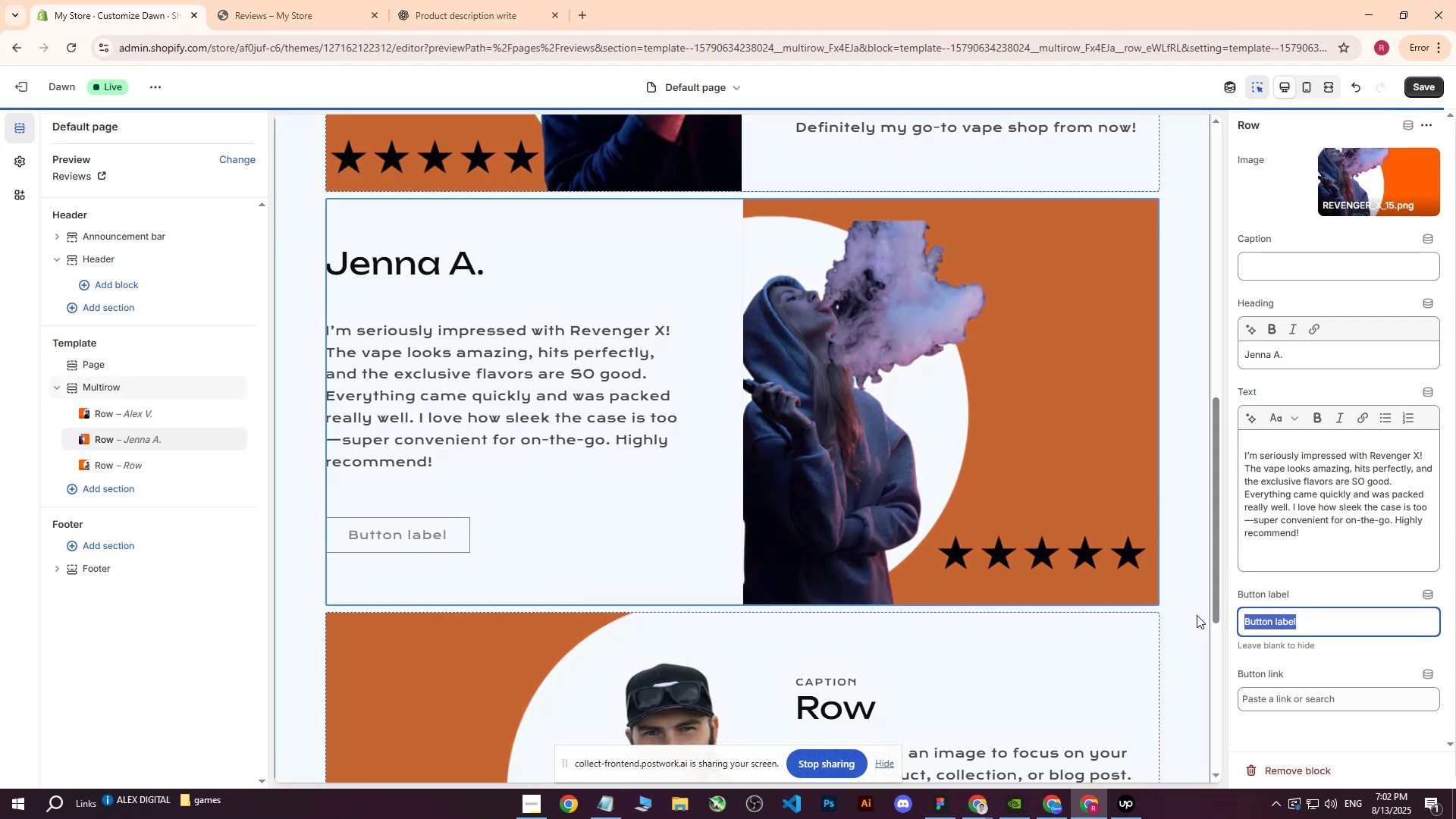 
key(Backspace)
 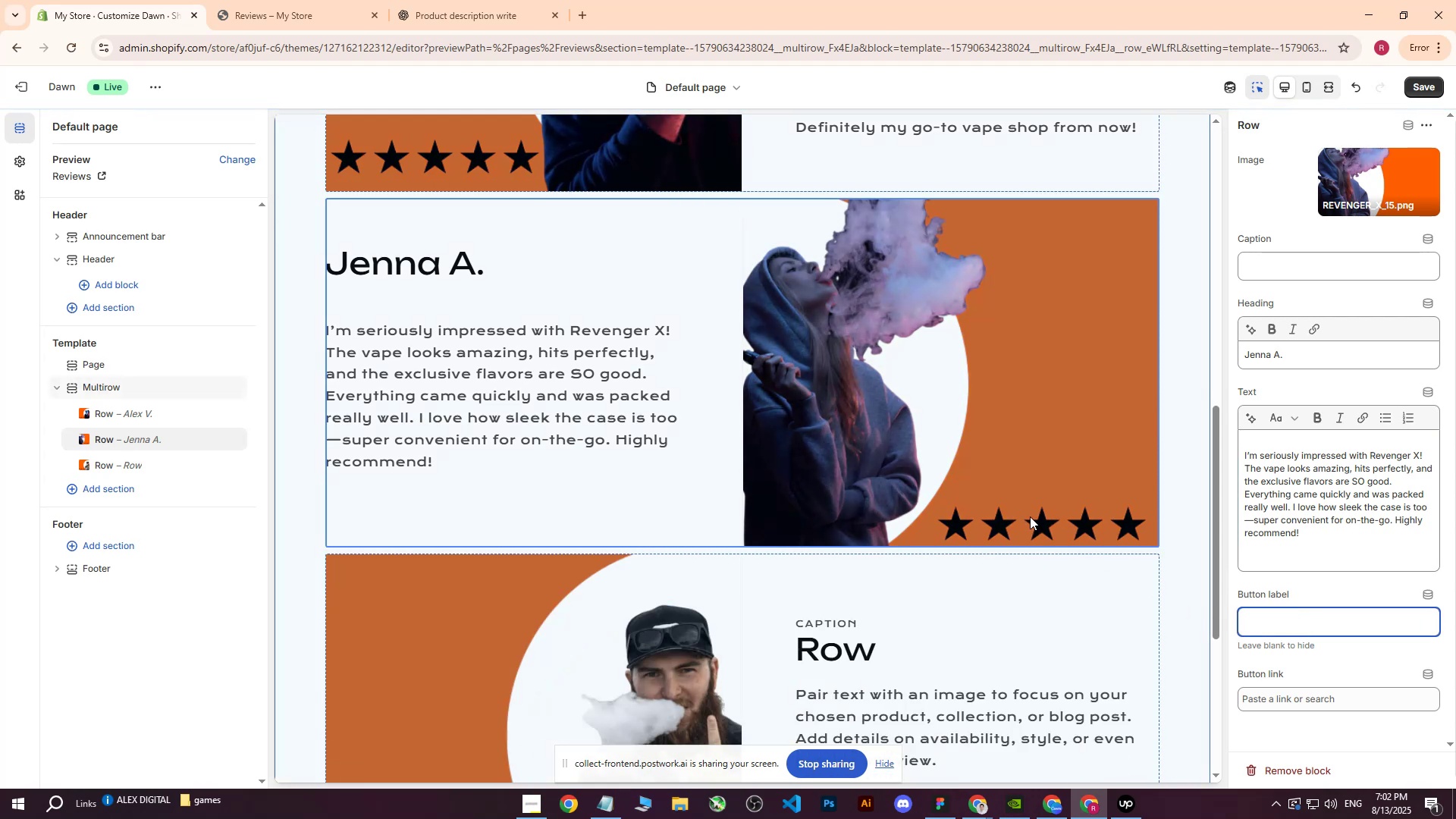 
scroll: coordinate [641, 377], scroll_direction: up, amount: 3.0
 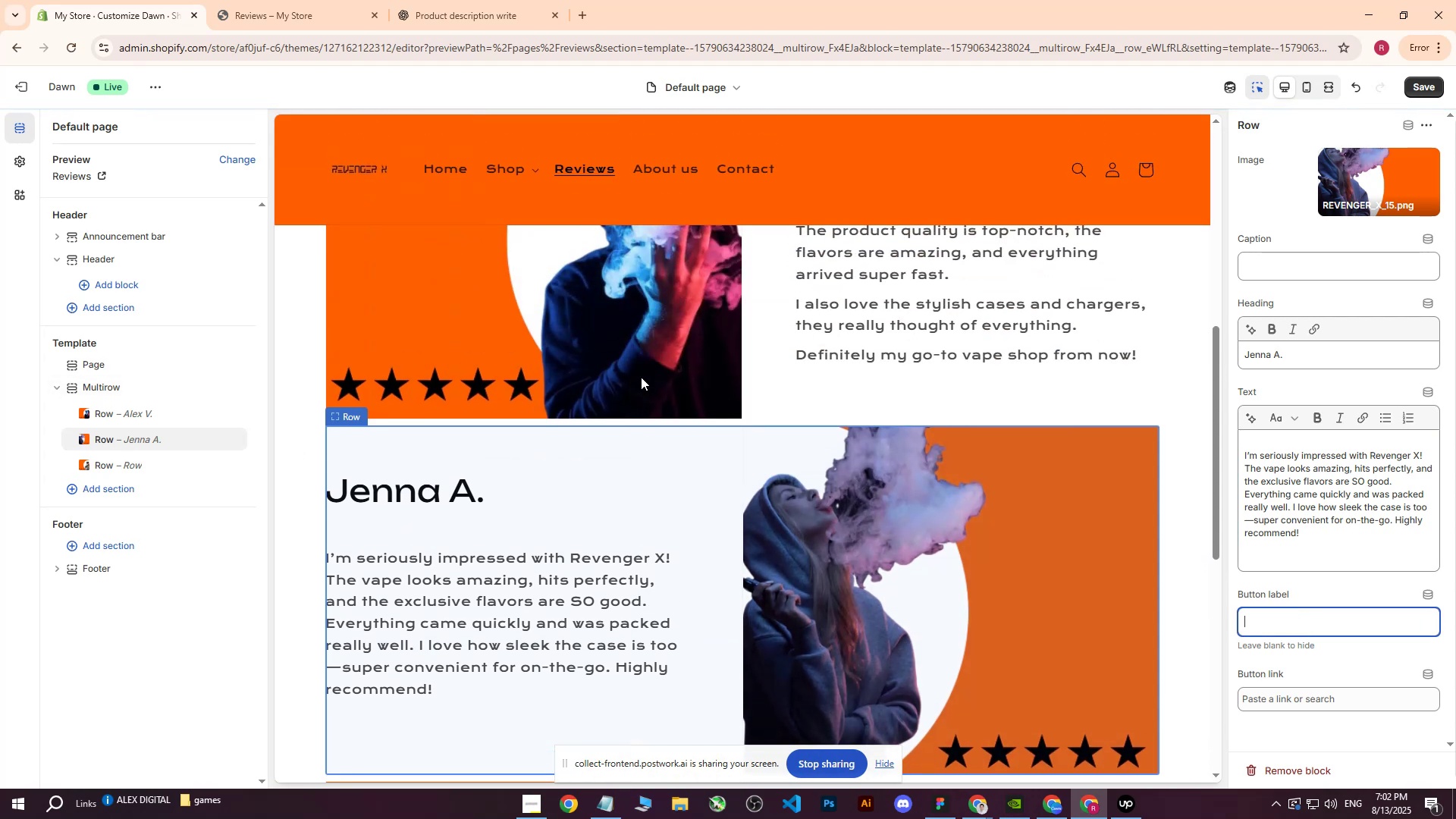 
scroll: coordinate [643, 388], scroll_direction: down, amount: 6.0
 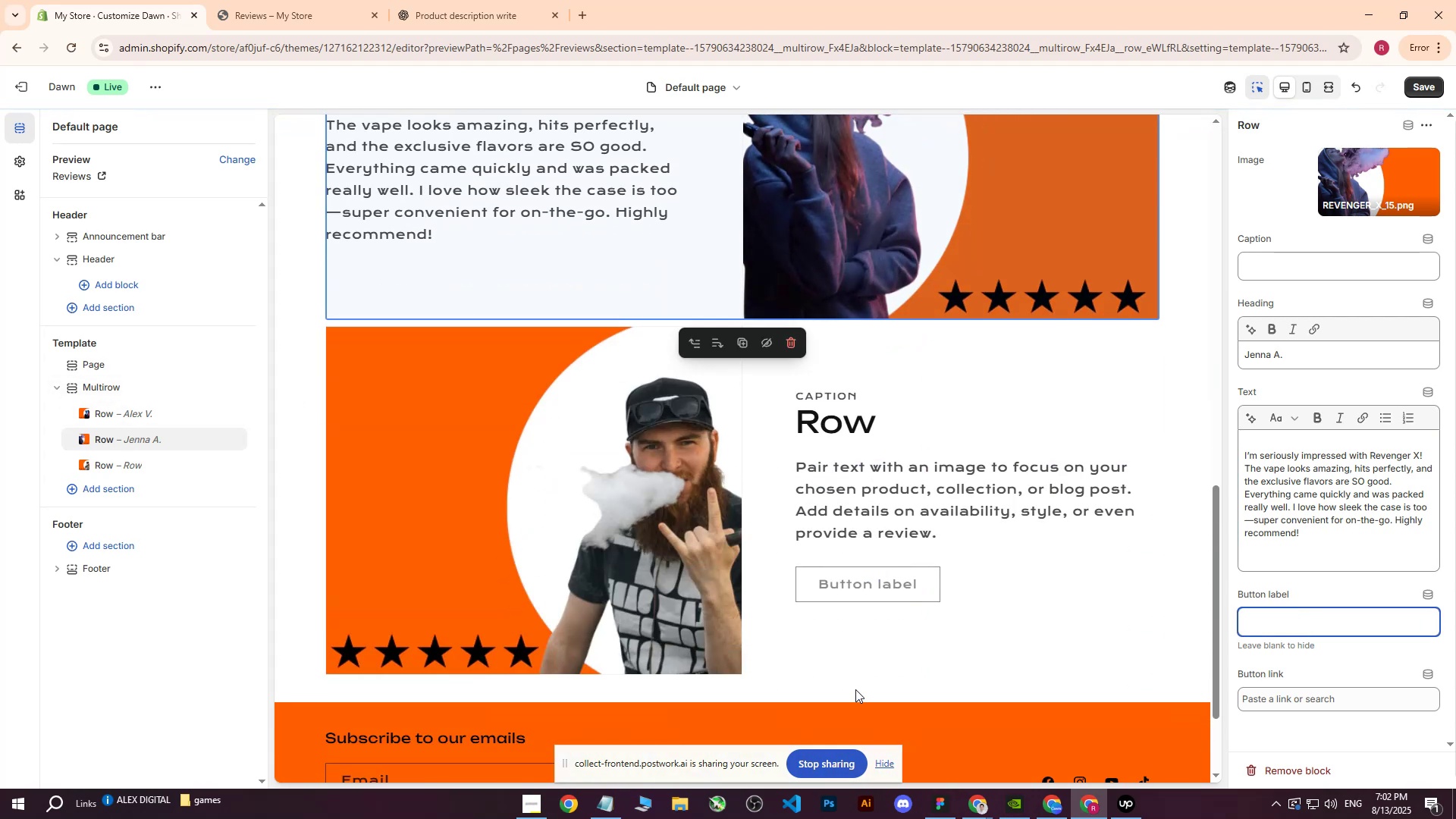 
scroll: coordinate [1014, 376], scroll_direction: up, amount: 6.0
 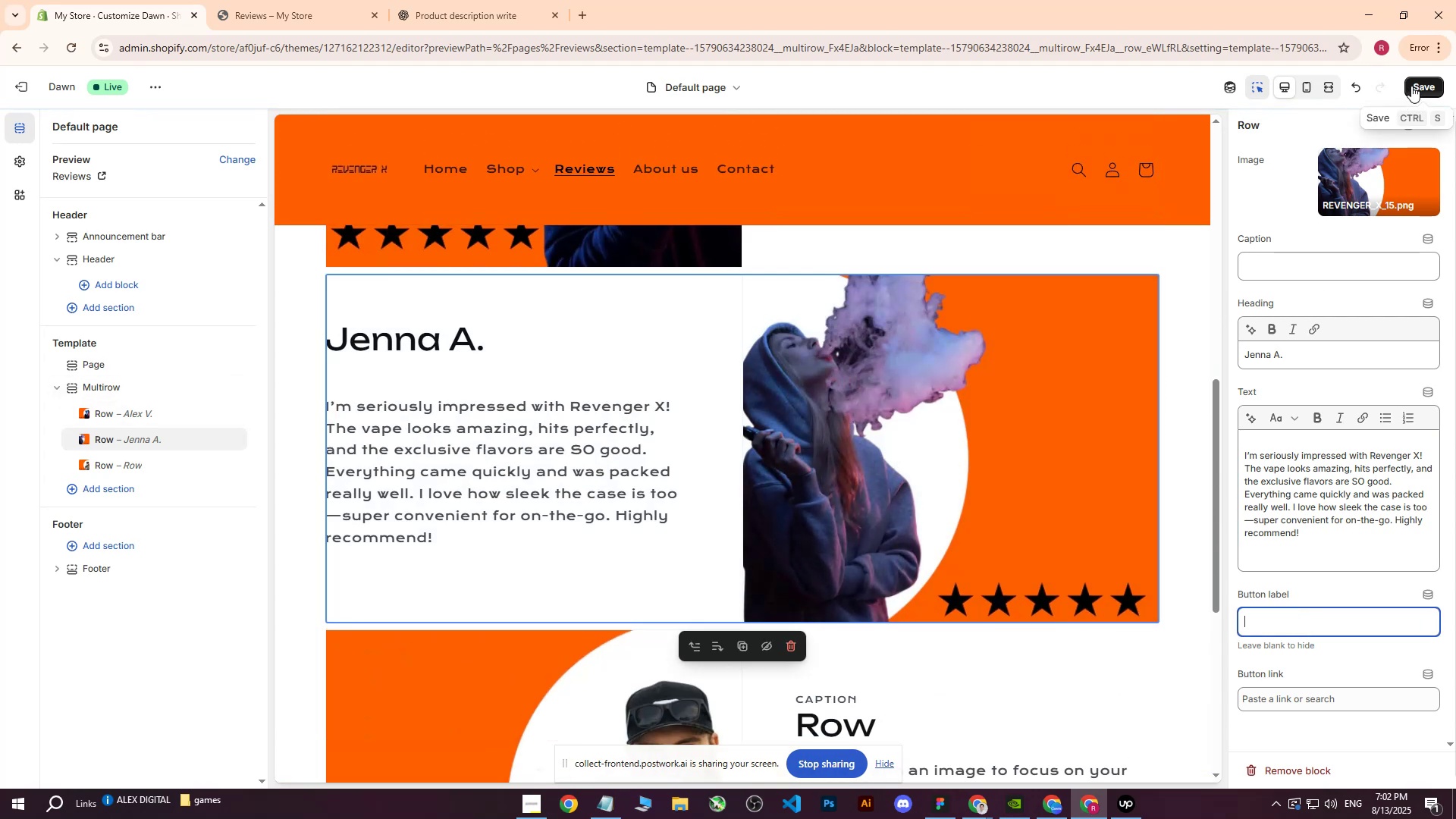 
left_click([1420, 83])
 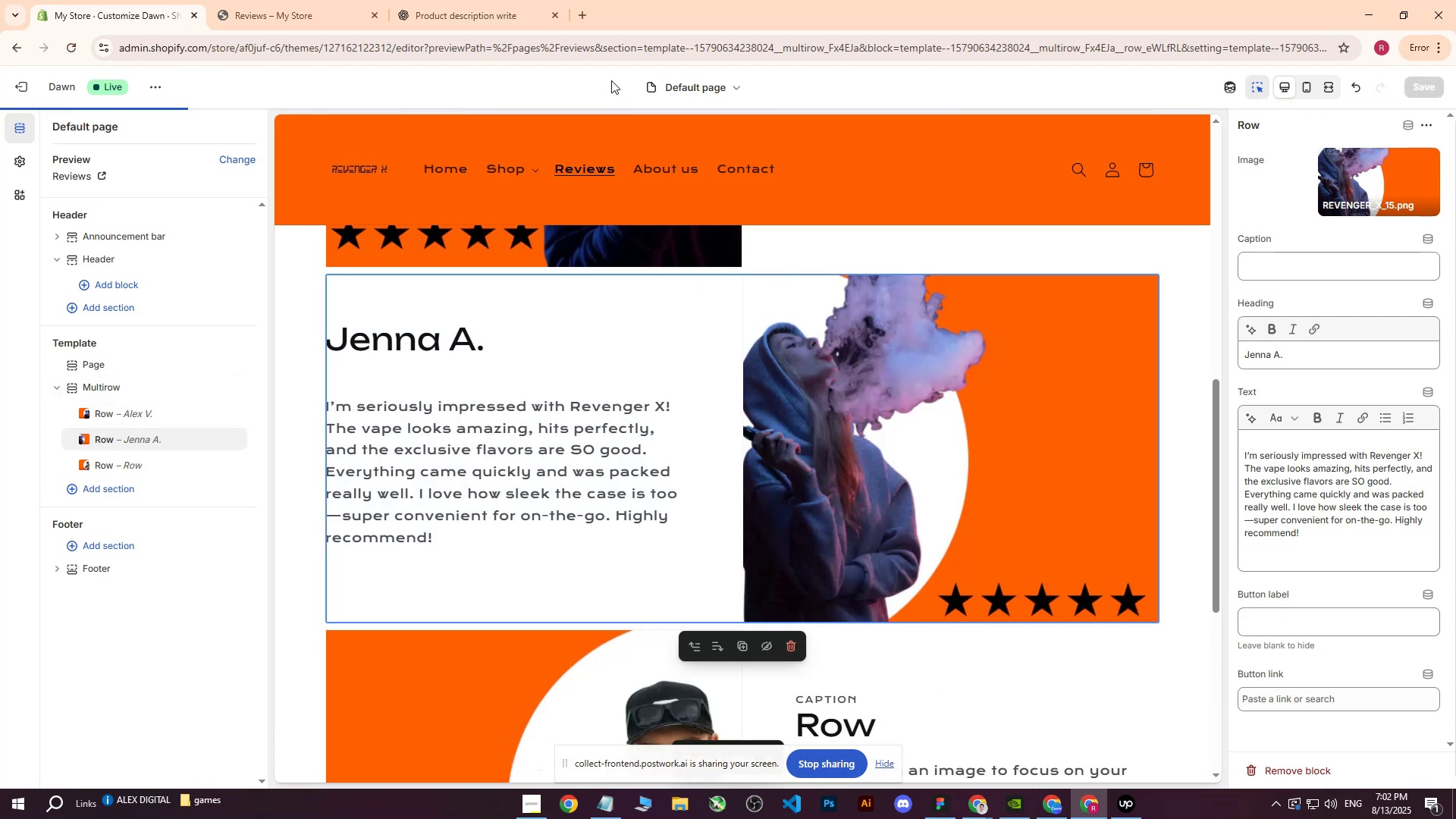 
left_click([519, 0])
 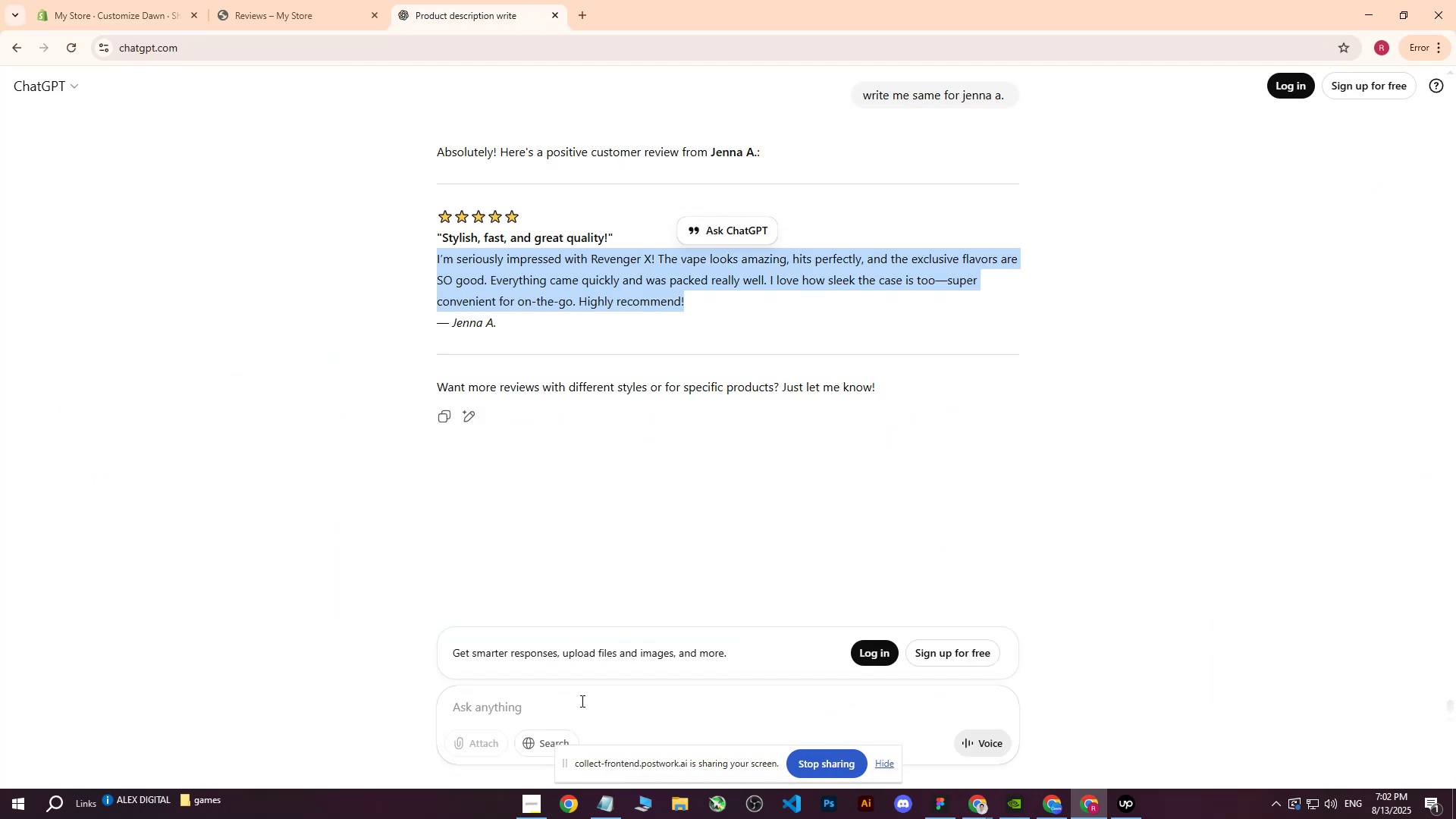 
left_click([581, 701])
 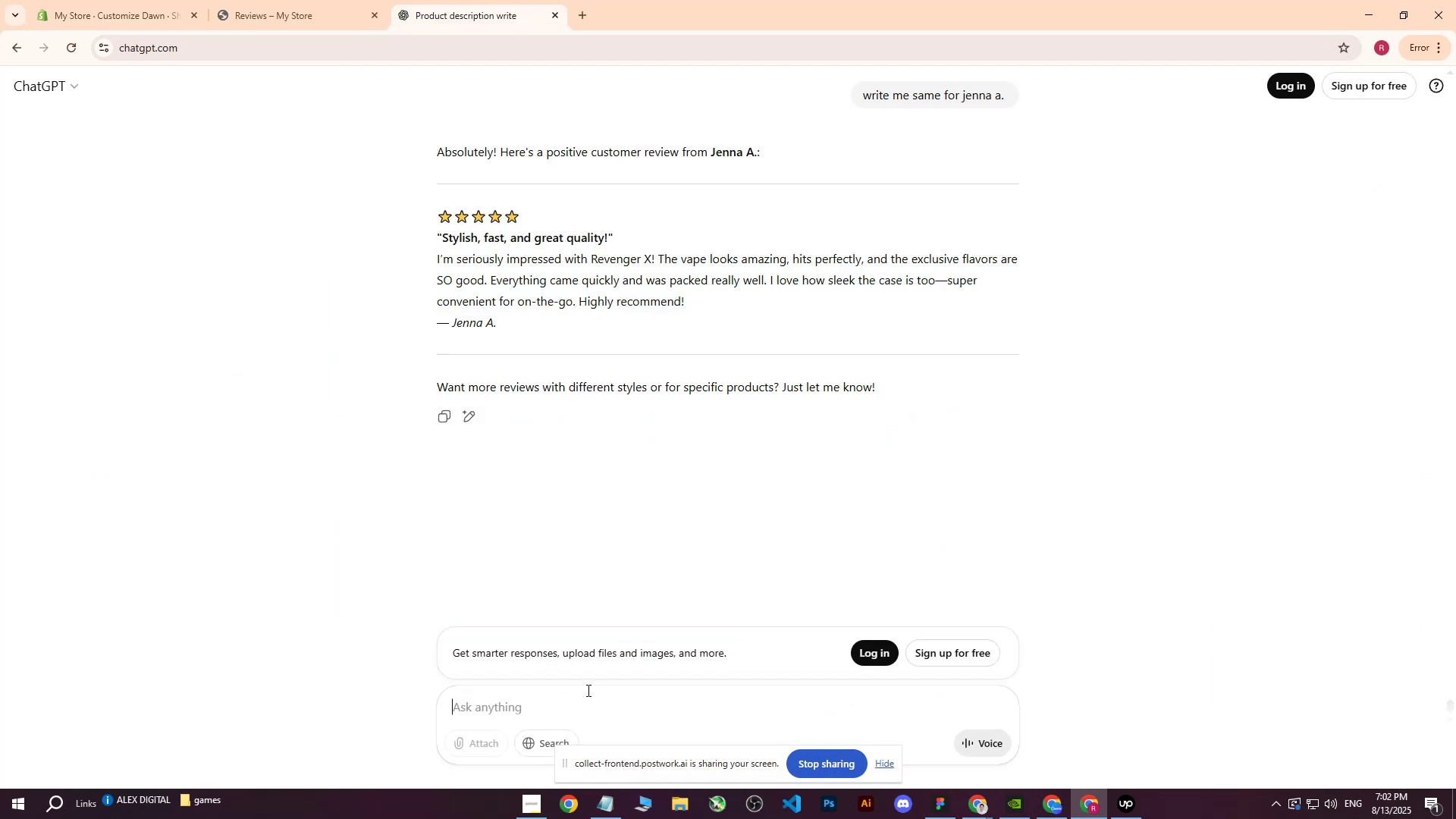 
type(write me same on diffrent way and mention things u diddn)
key(Backspace)
key(Backspace)
type(nt man)
key(Backspace)
type(na)
key(Backspace)
type(chtio)
key(Backspace)
key(Backspace)
key(Backspace)
key(Backspace)
key(Backspace)
key(Backspace)
key(Backspace)
key(Backspace)
type(mansion in bve)
key(Backspace)
key(Backspace)
type(be)
key(Backspace)
key(Backspace)
type(fe)
key(Backspace)
key(Backspace)
type(efore 2)
 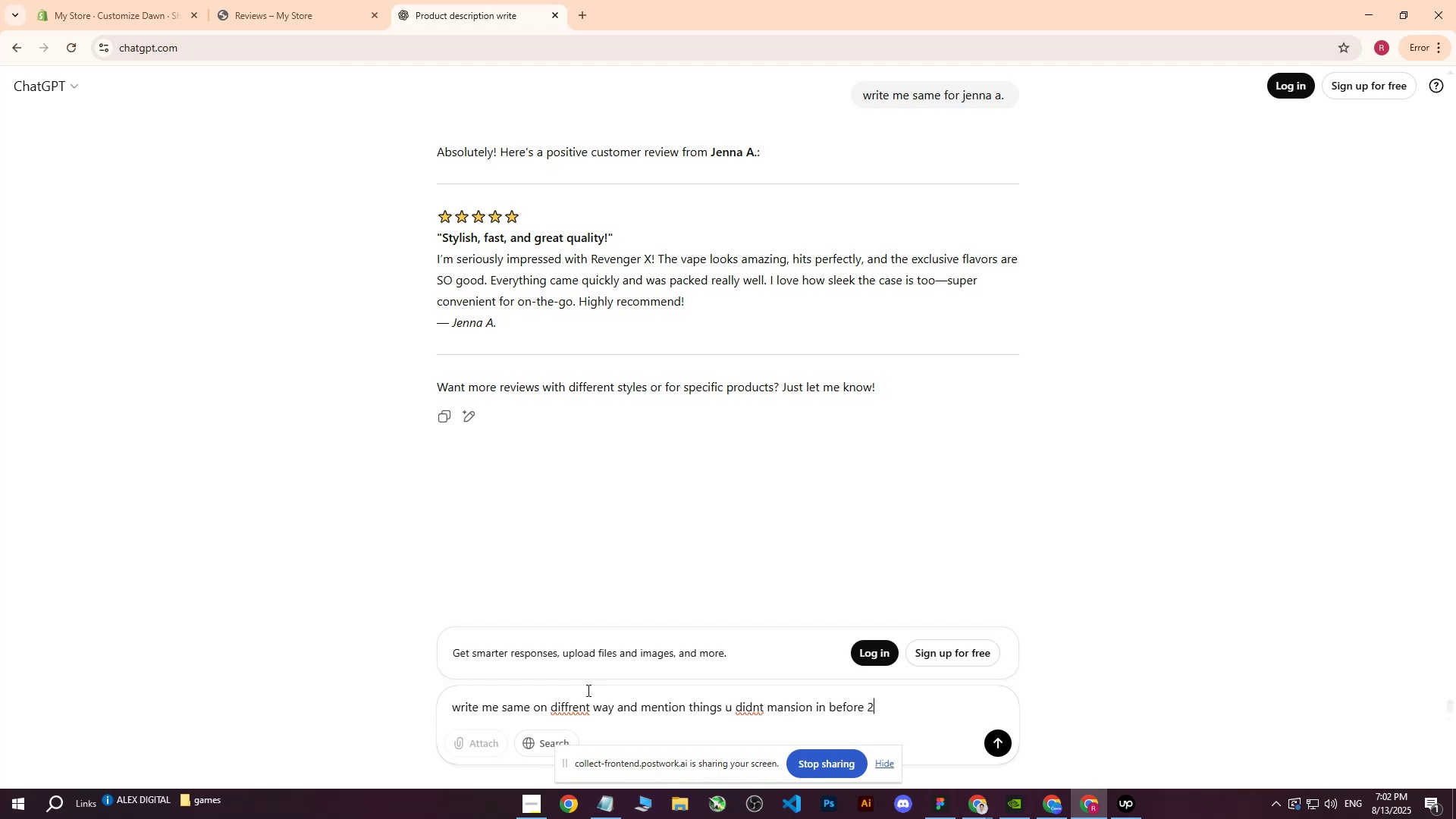 
key(Enter)
 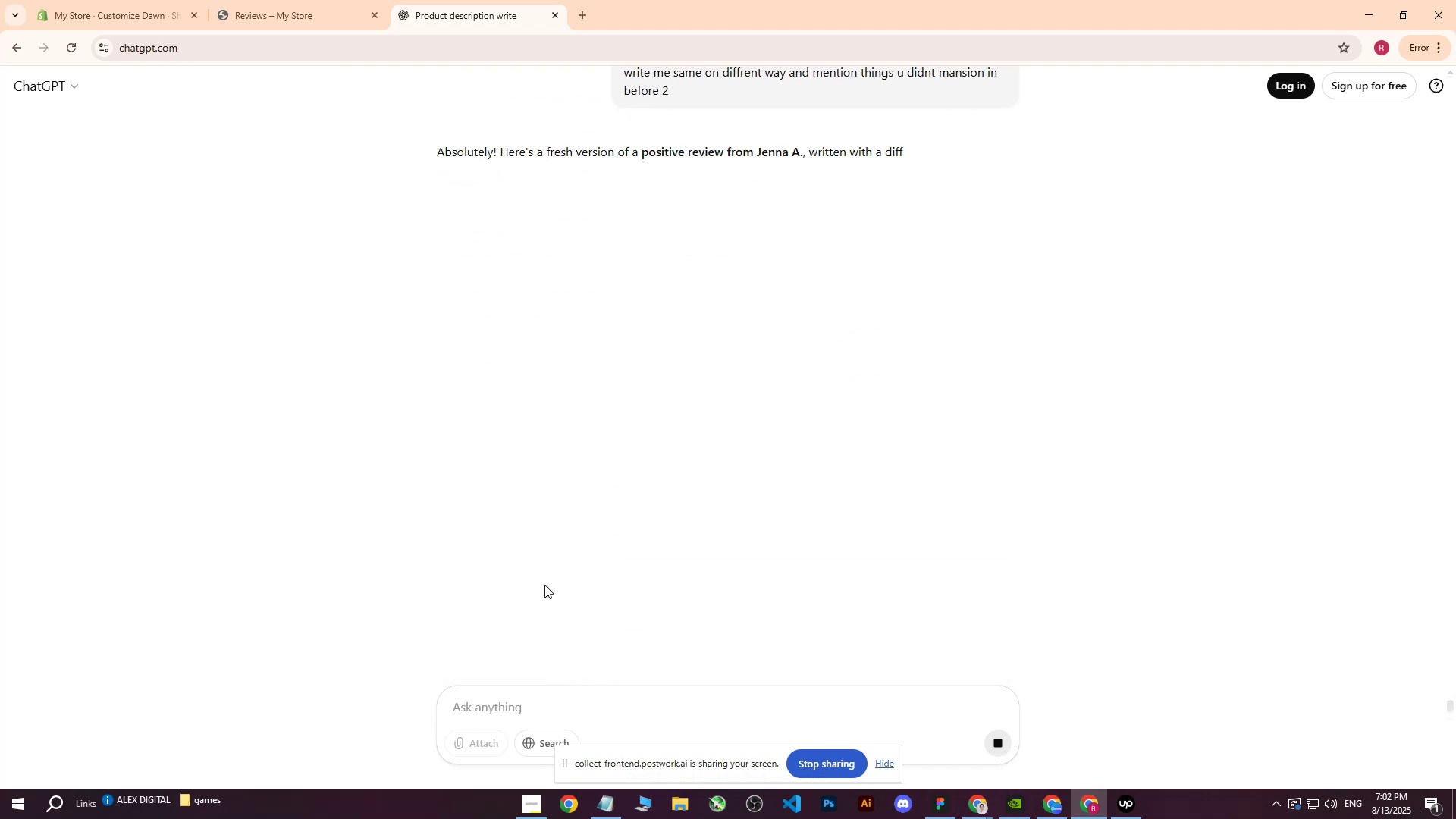 
mouse_move([578, 361])
 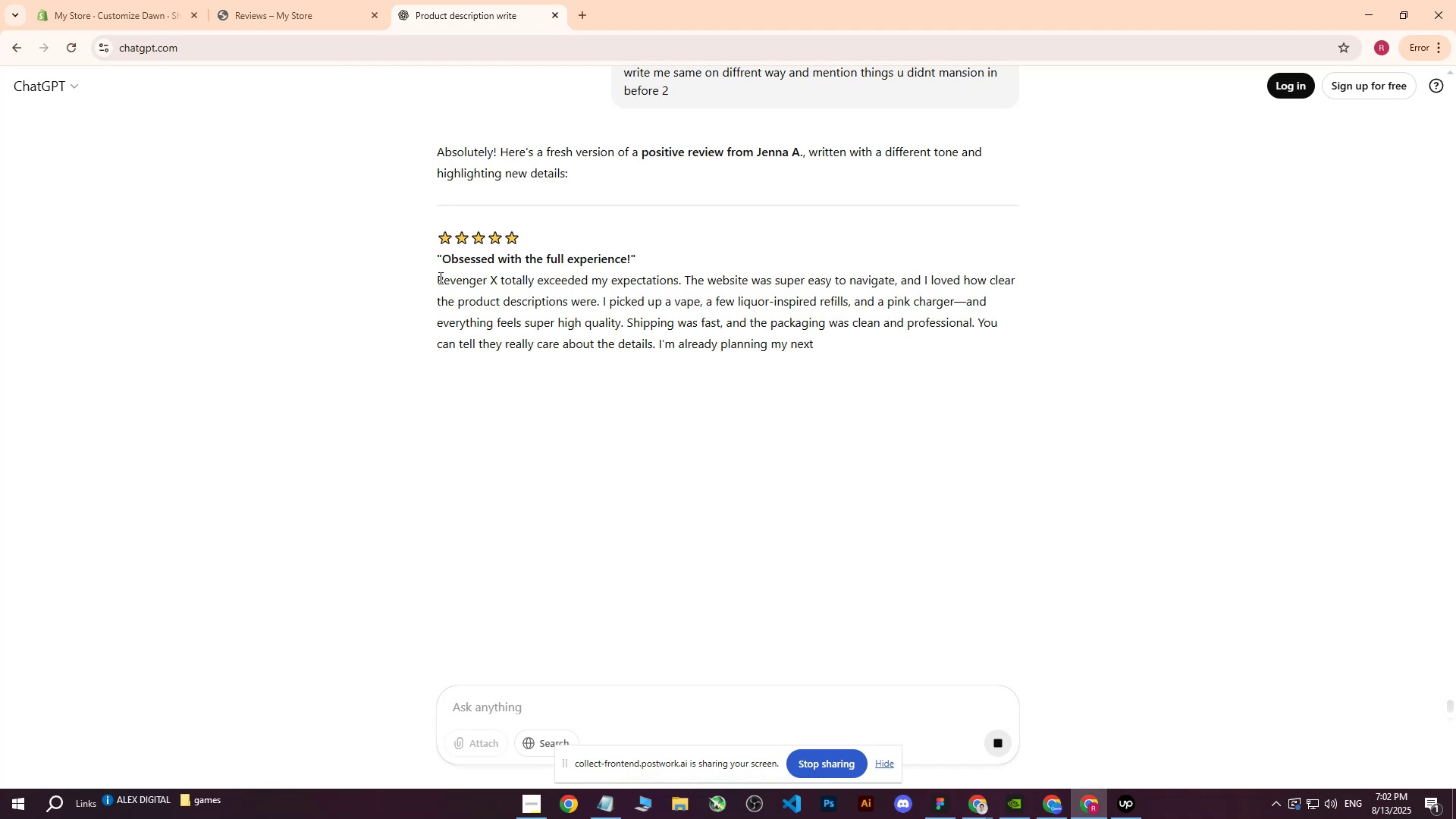 
left_click_drag(start_coordinate=[438, 276], to_coordinate=[871, 344])
 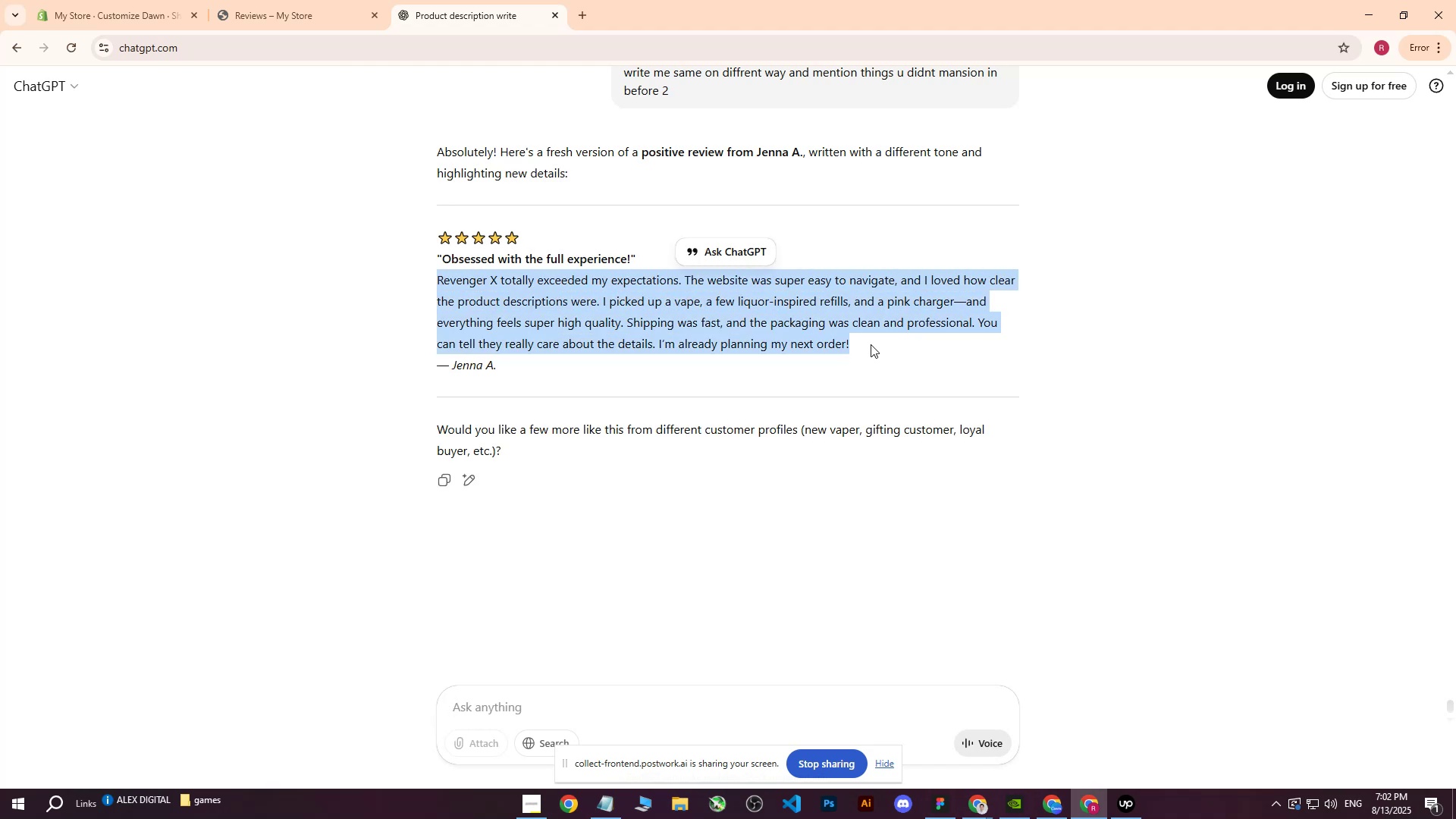 
key(Control+ControlLeft)
 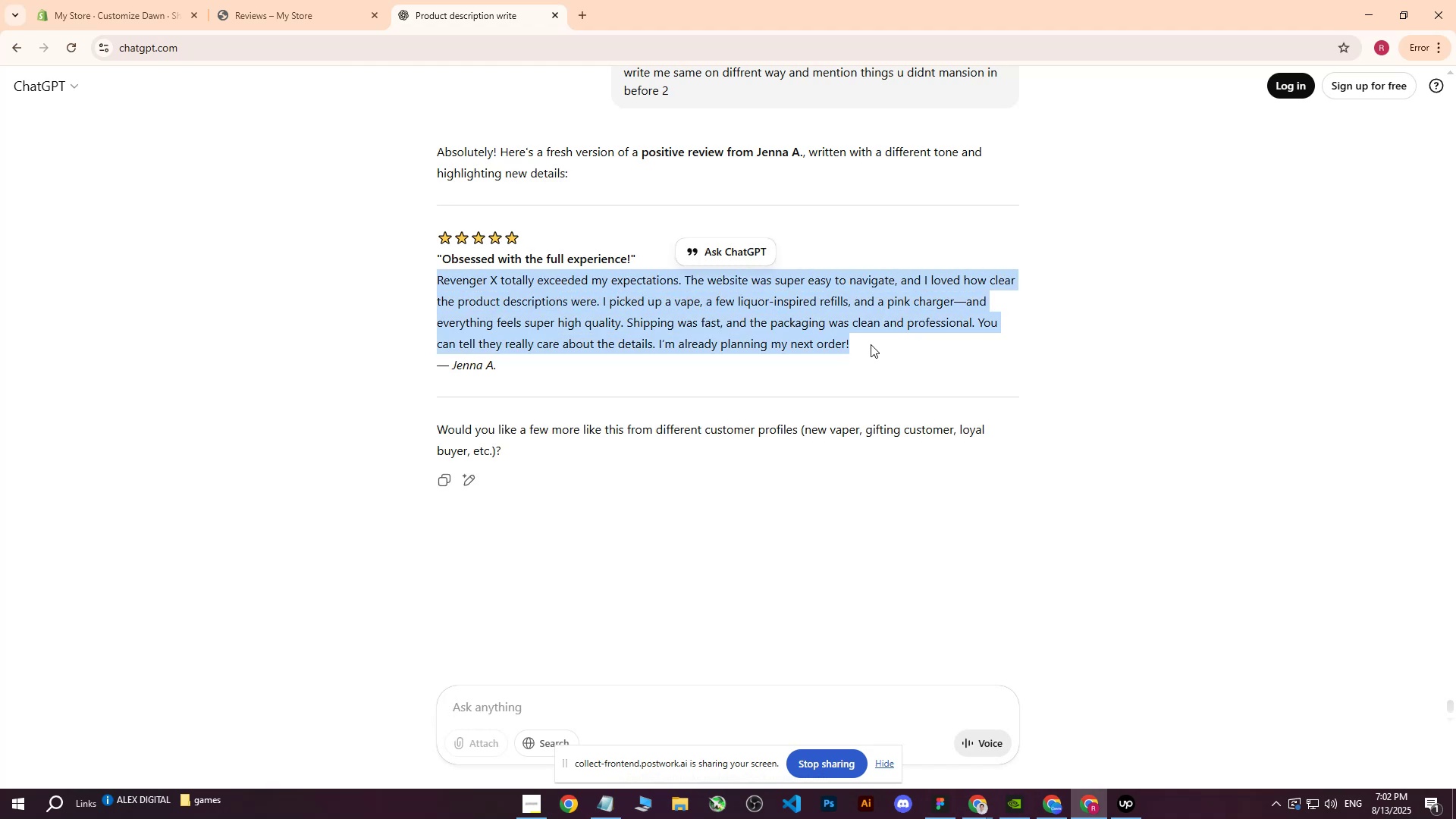 
key(Control+C)
 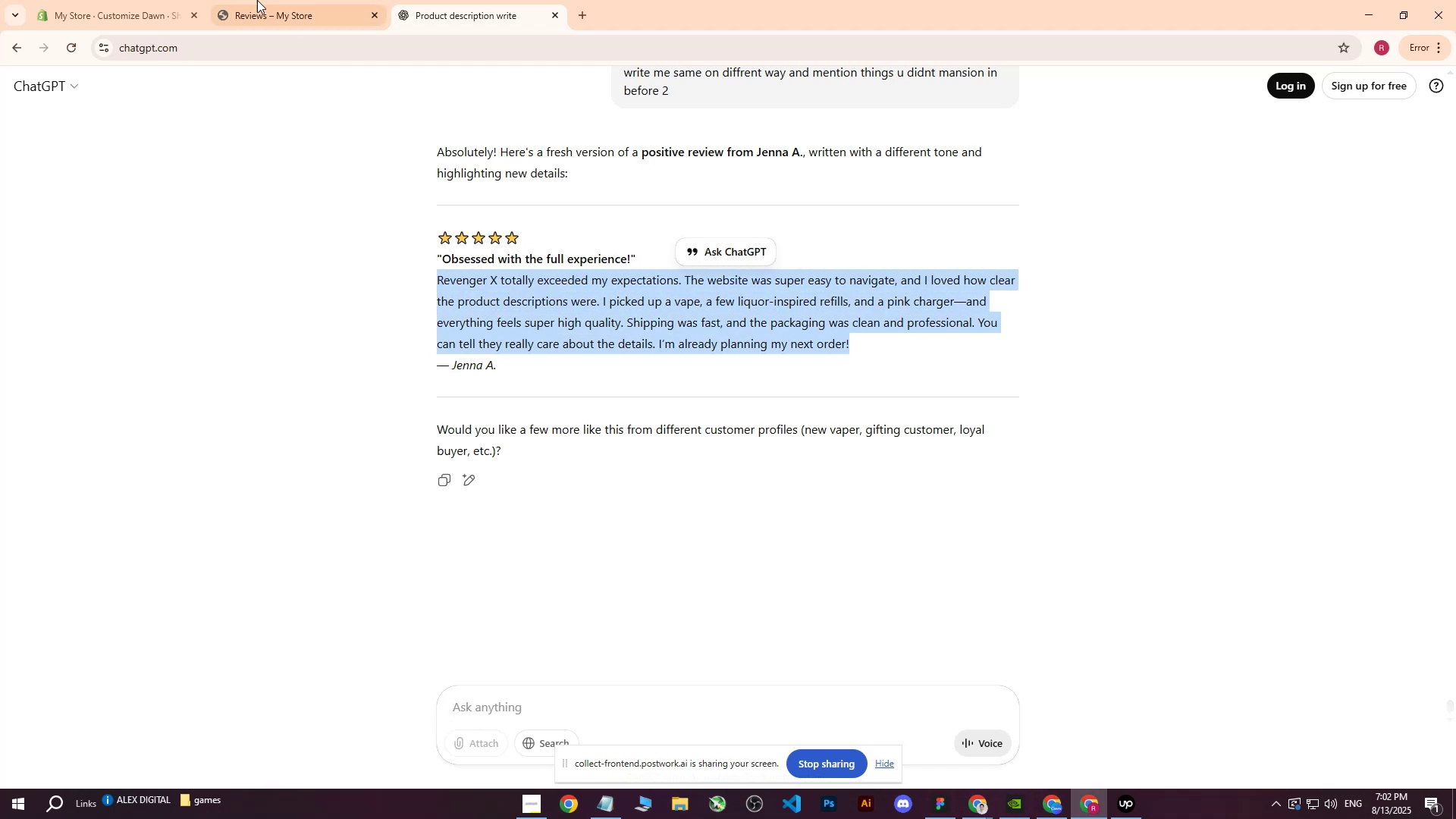 
left_click([256, 0])
 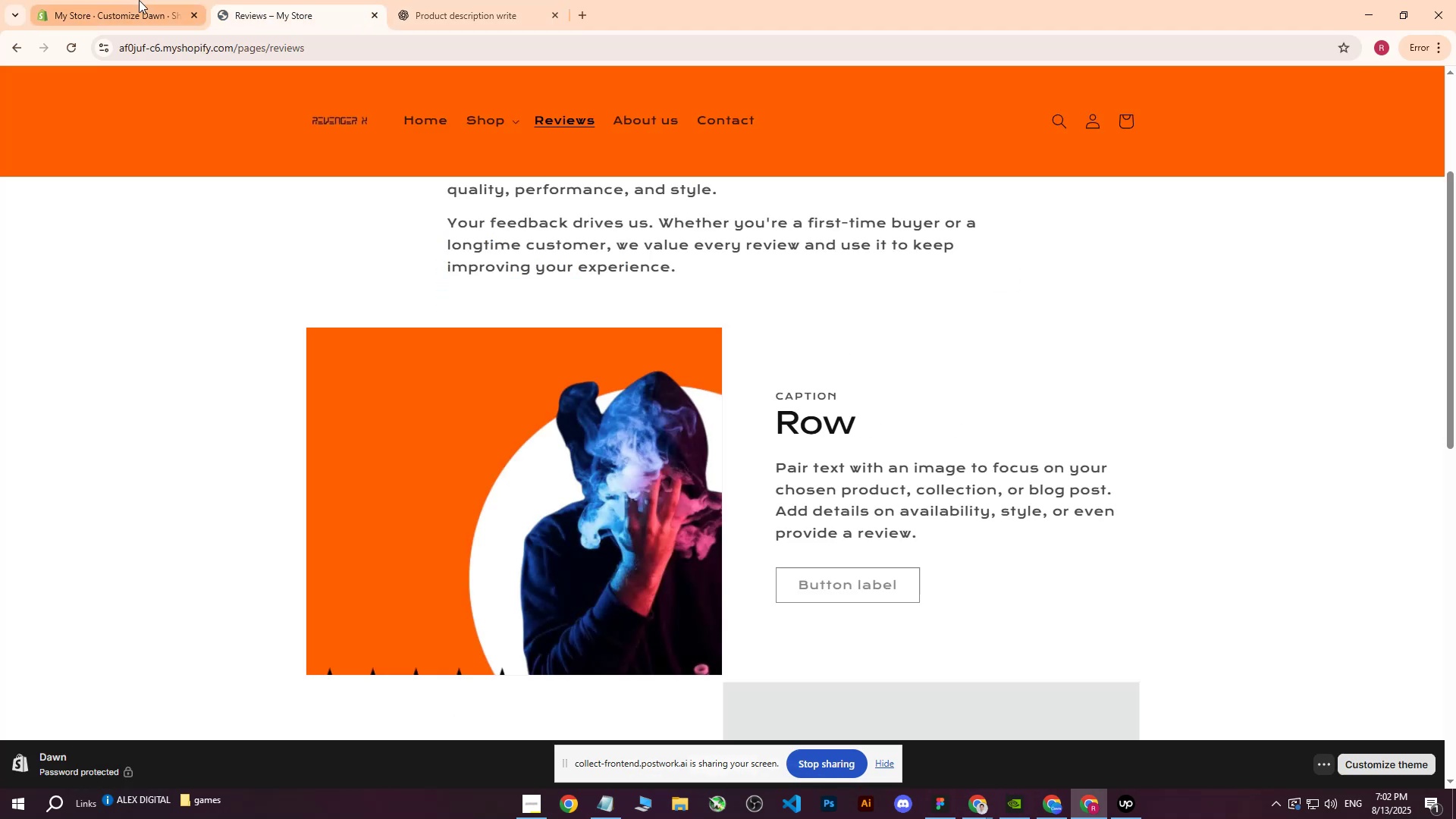 
scroll: coordinate [594, 436], scroll_direction: up, amount: 2.0
 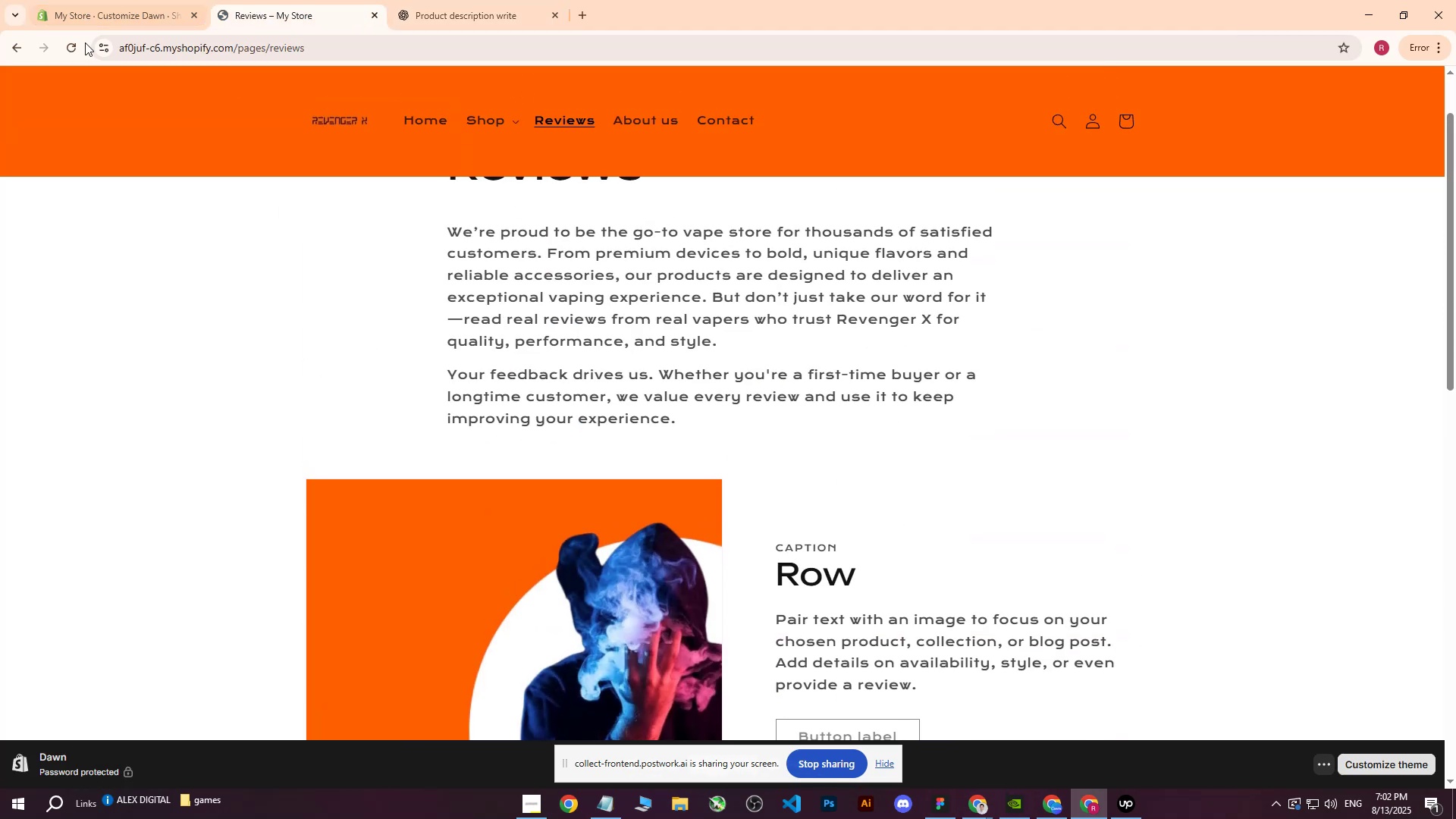 
double_click([71, 46])
 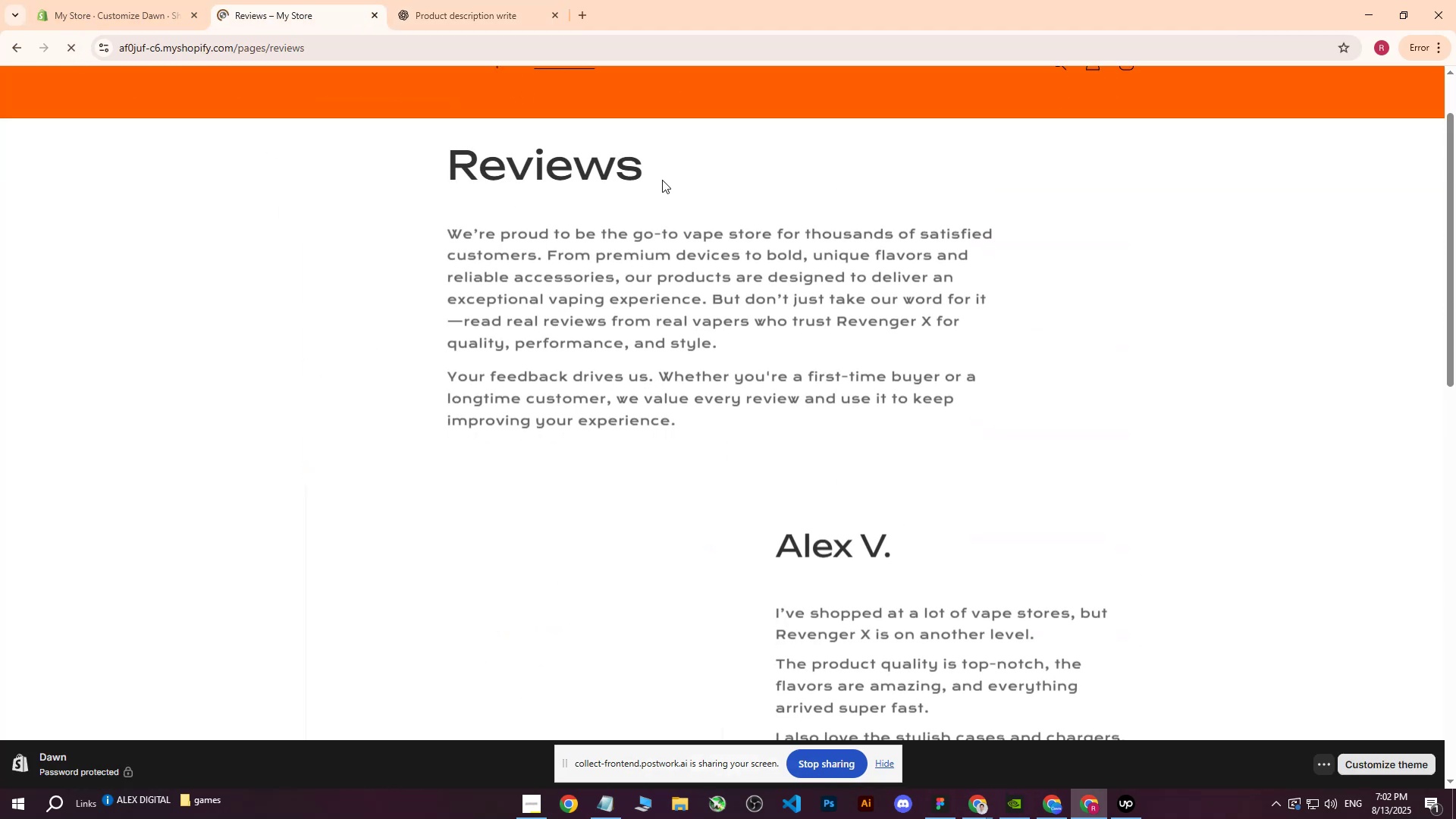 
scroll: coordinate [617, 249], scroll_direction: down, amount: 12.0
 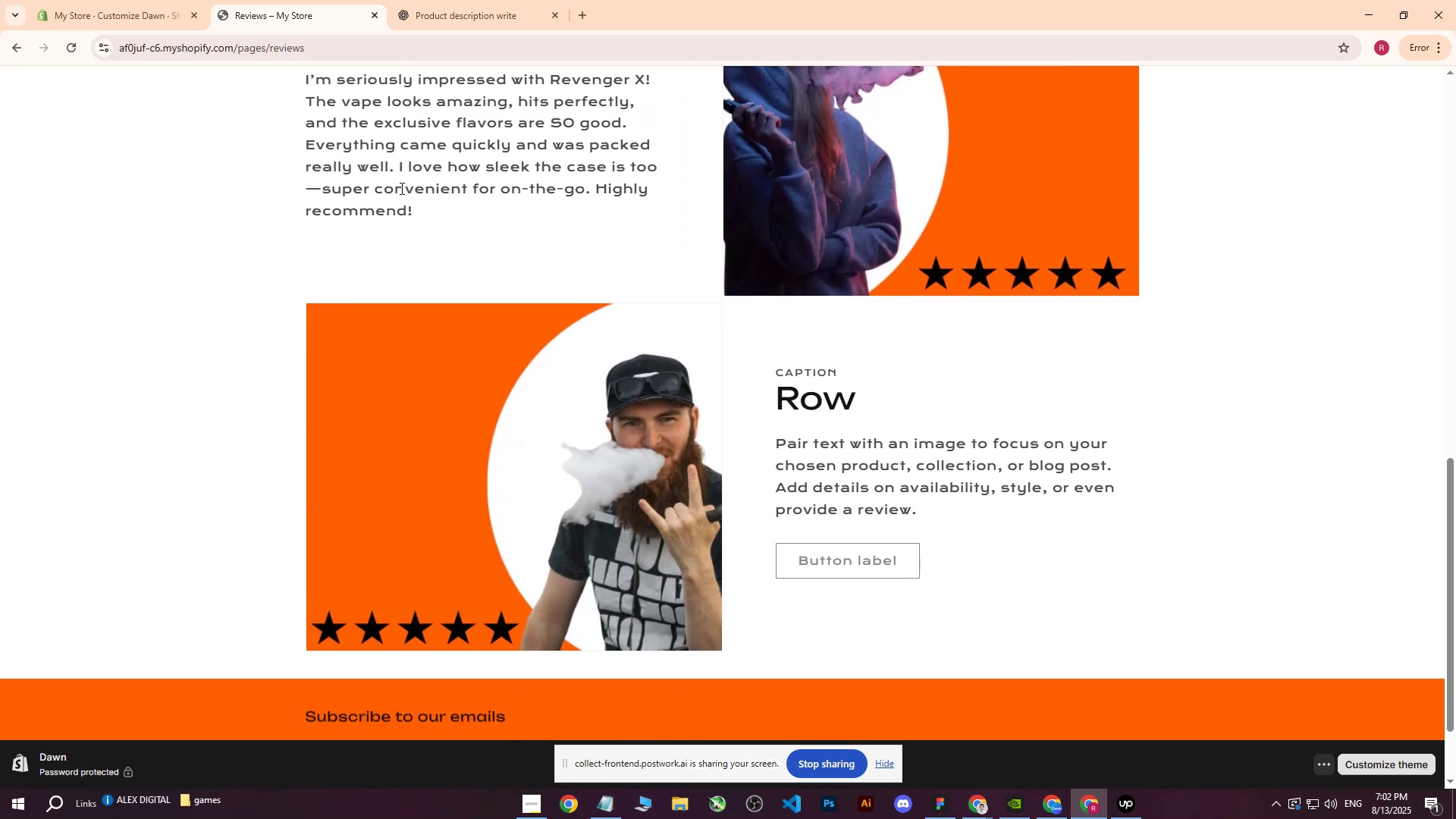 
scroll: coordinate [242, 187], scroll_direction: up, amount: 8.0
 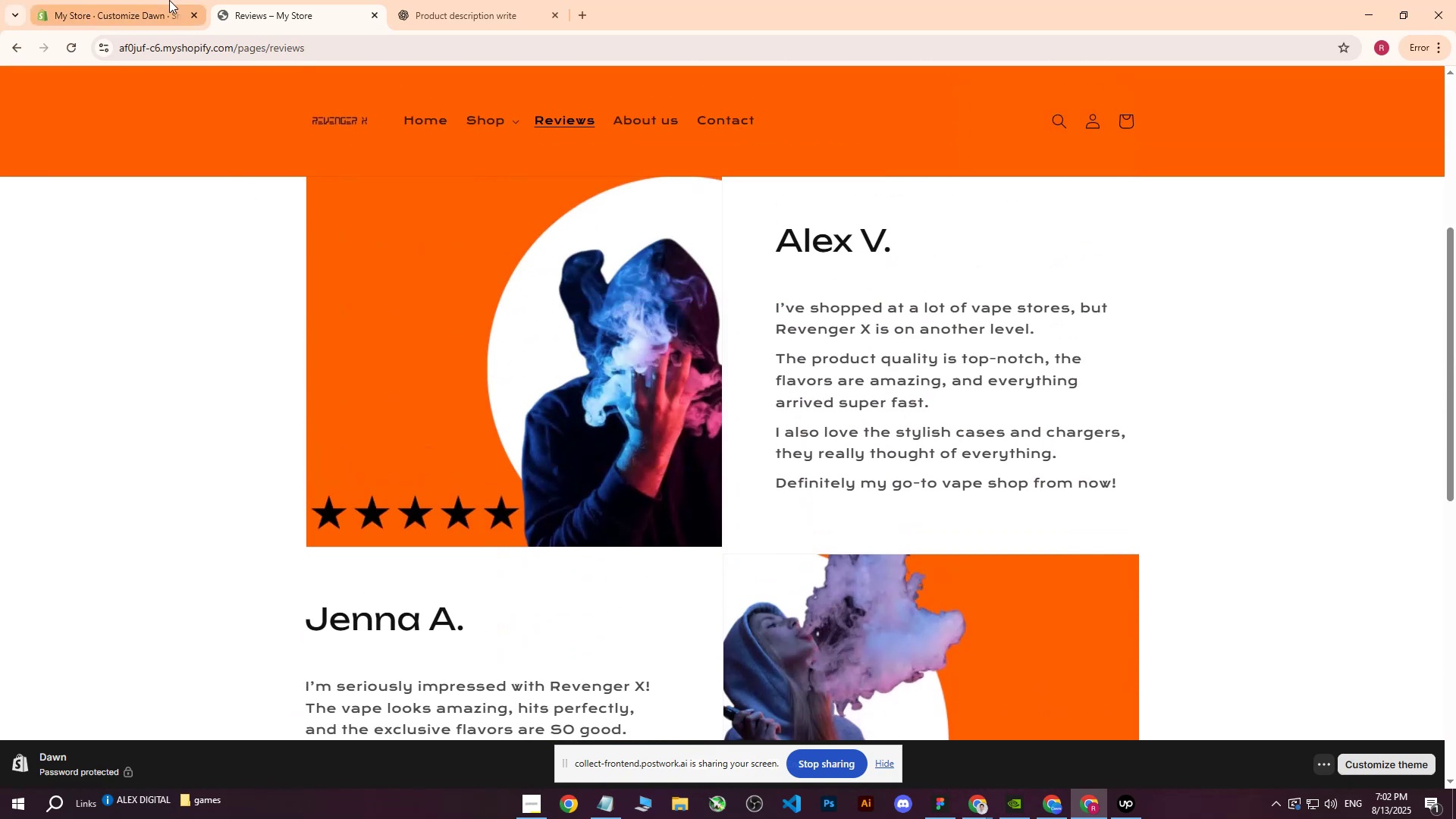 
left_click([169, 0])
 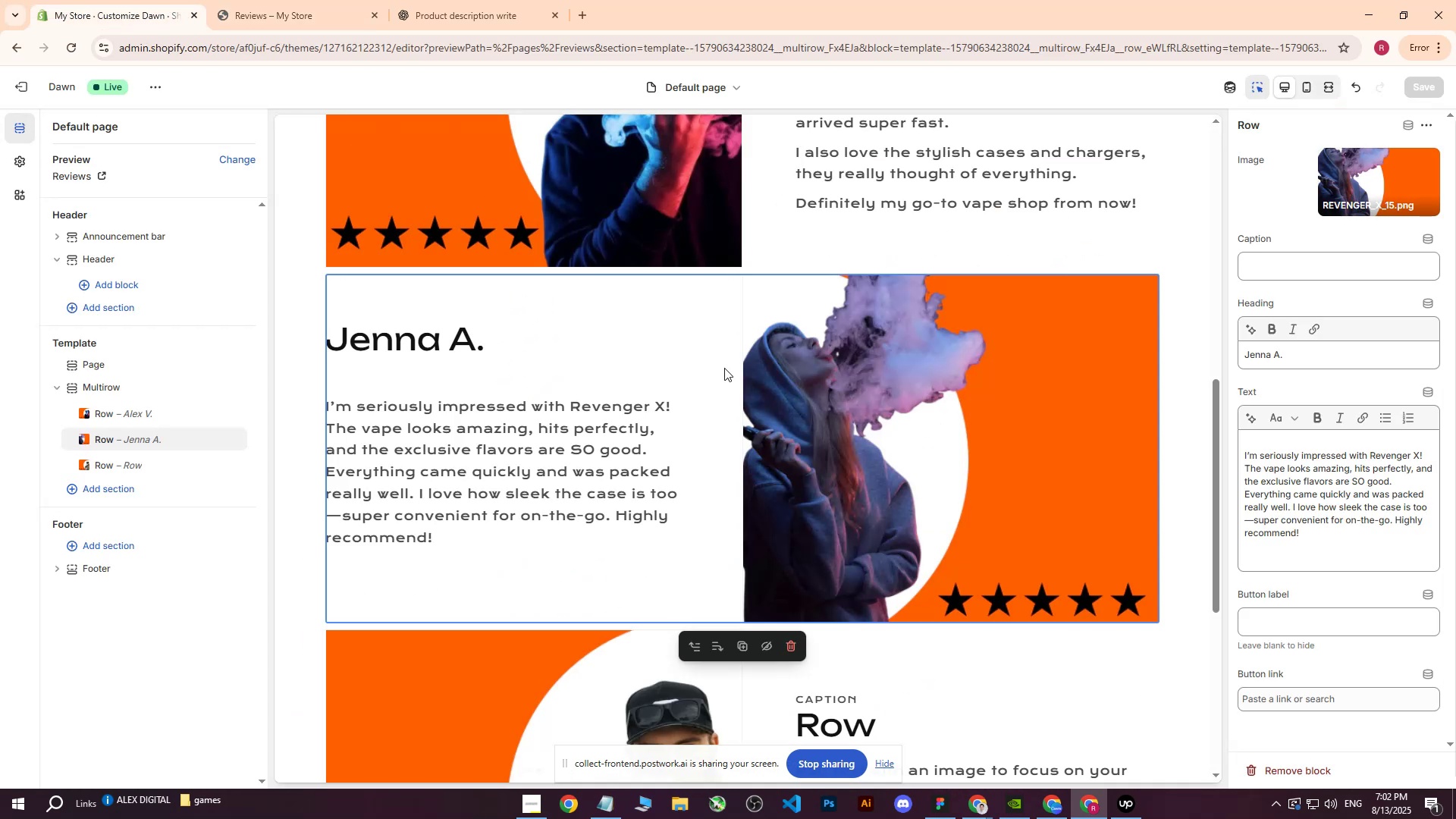 
scroll: coordinate [849, 430], scroll_direction: down, amount: 5.0
 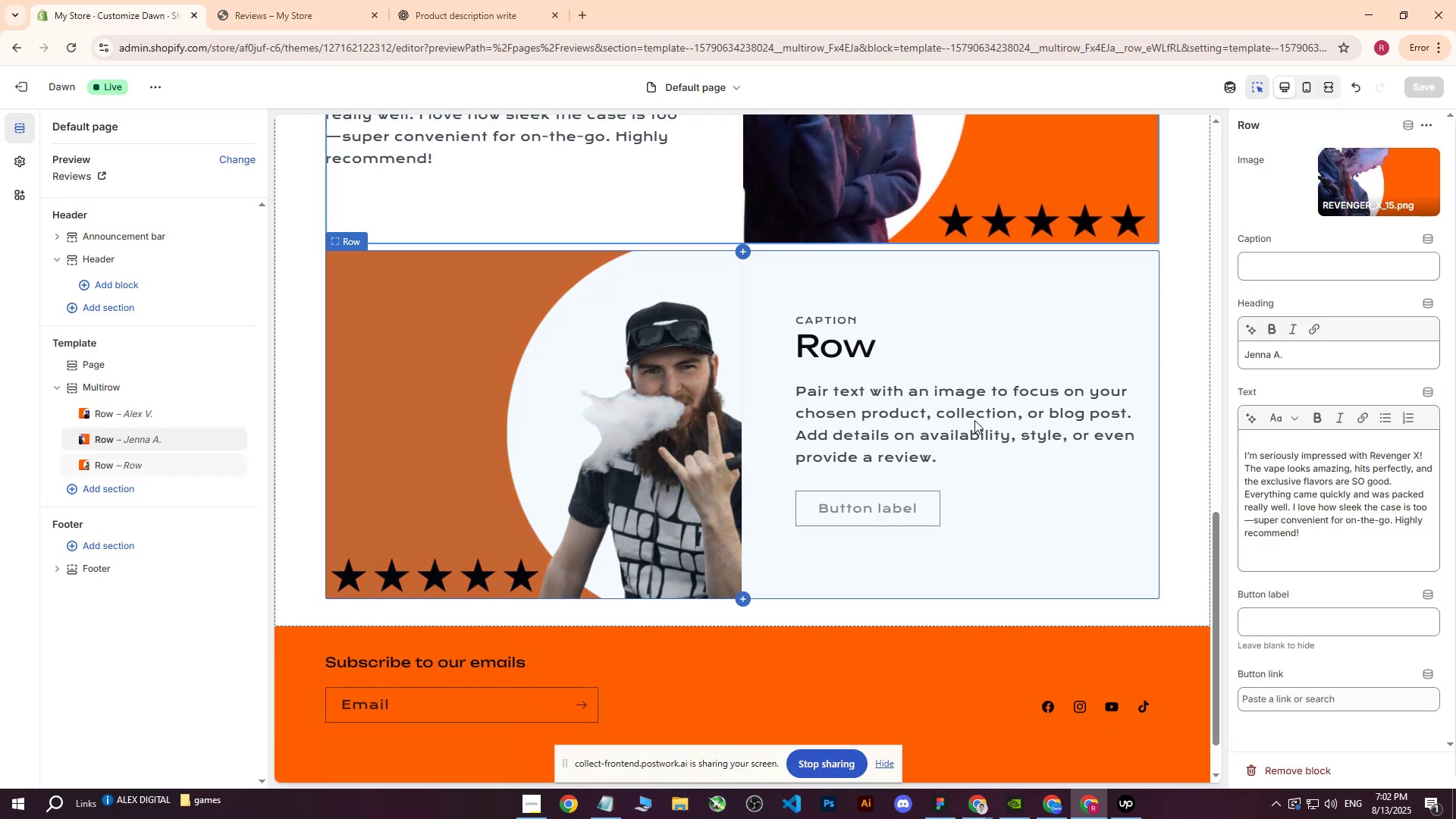 
left_click([974, 420])
 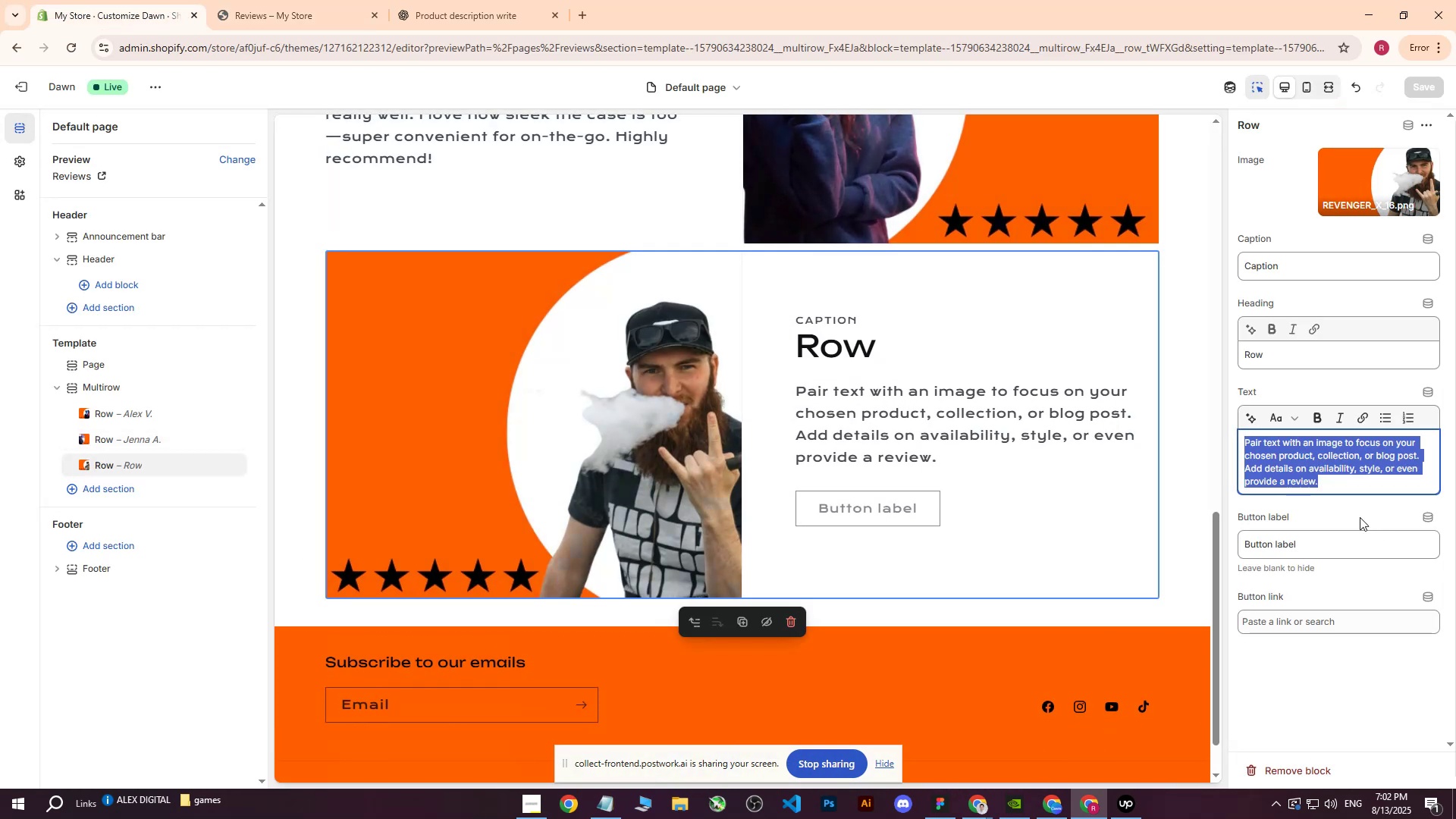 
left_click([1337, 486])
 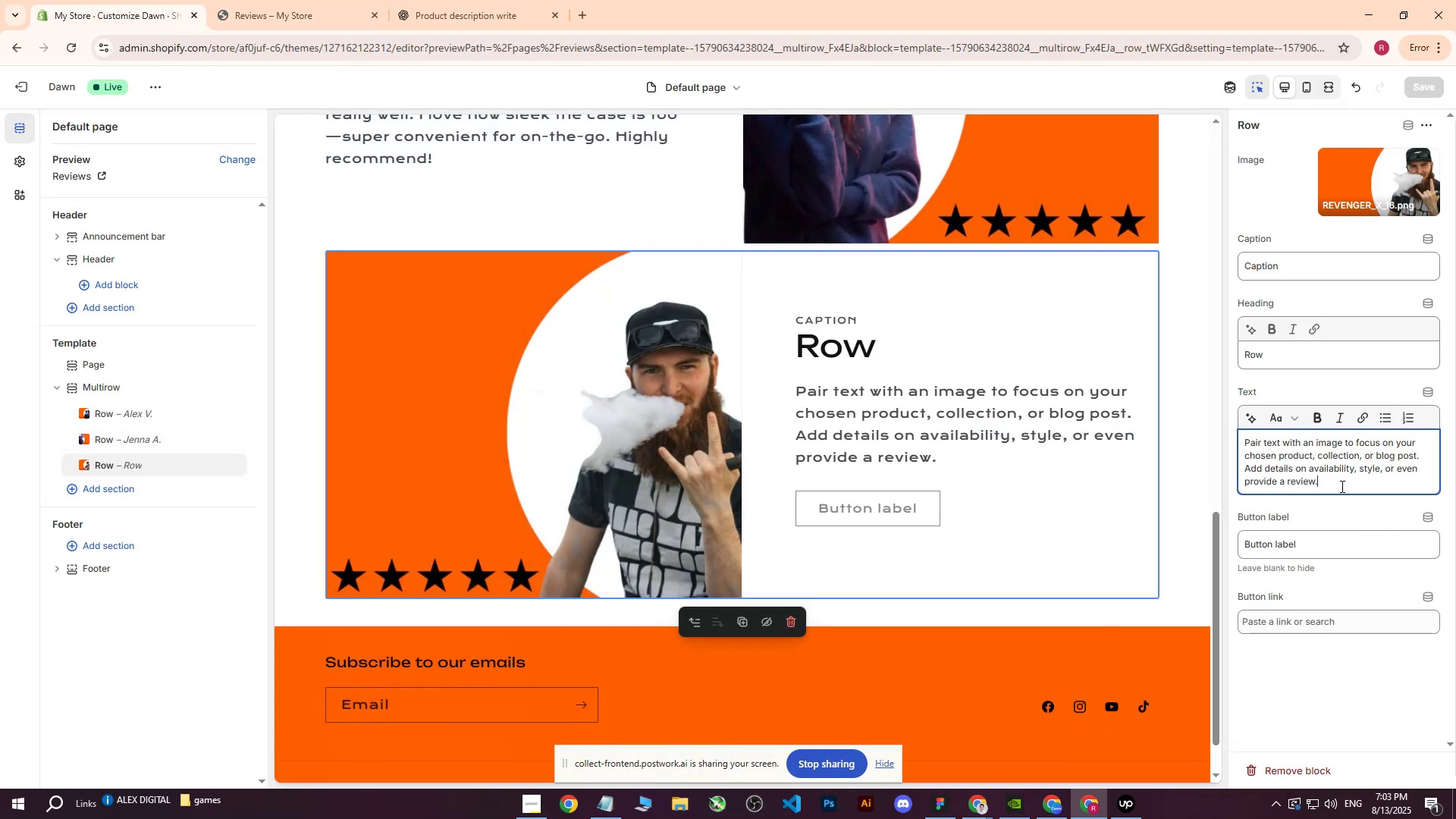 
left_click_drag(start_coordinate=[1339, 486], to_coordinate=[1228, 437])
 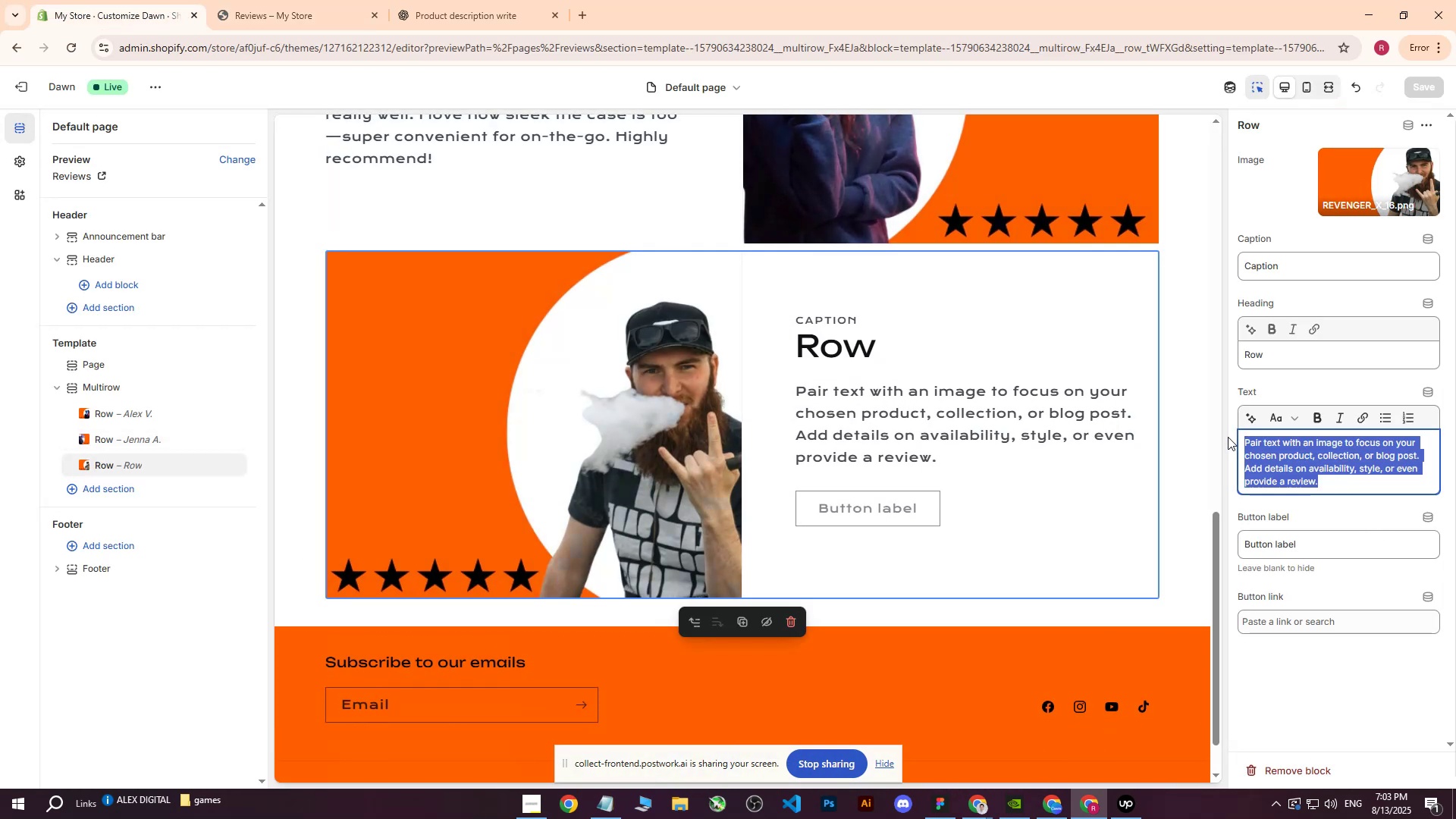 
key(Control+ControlLeft)
 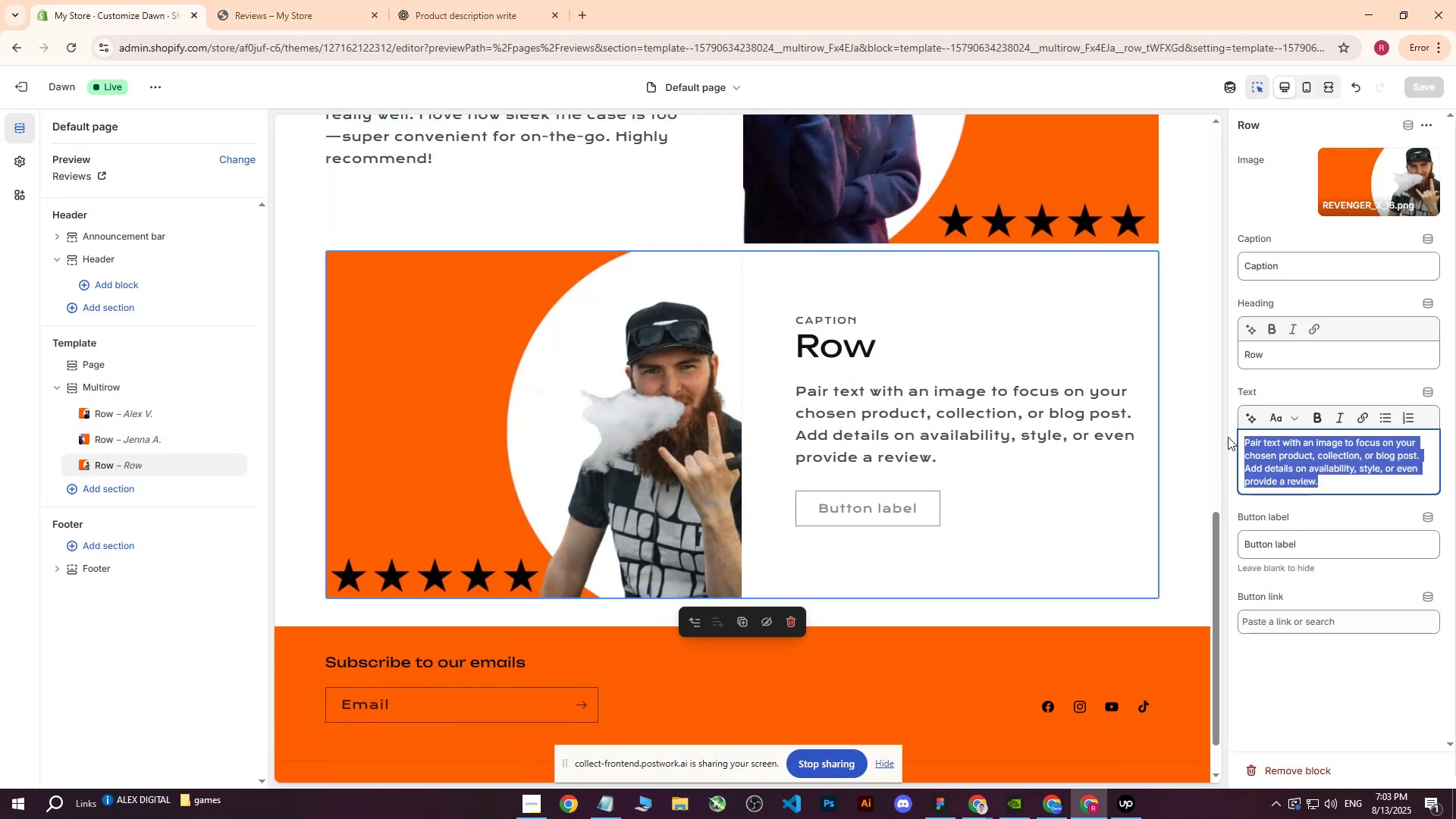 
key(Control+V)
 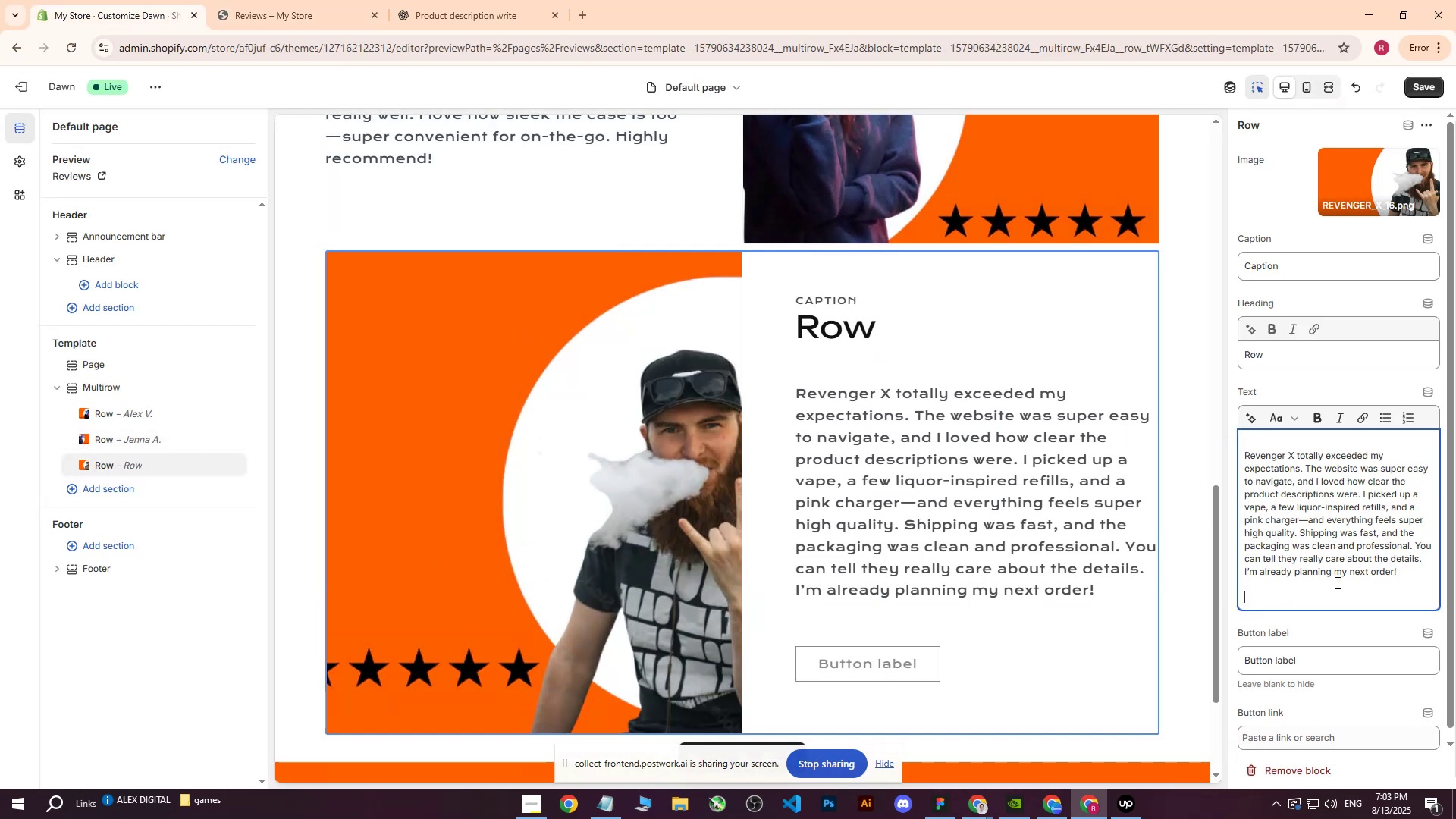 
key(Backspace)
 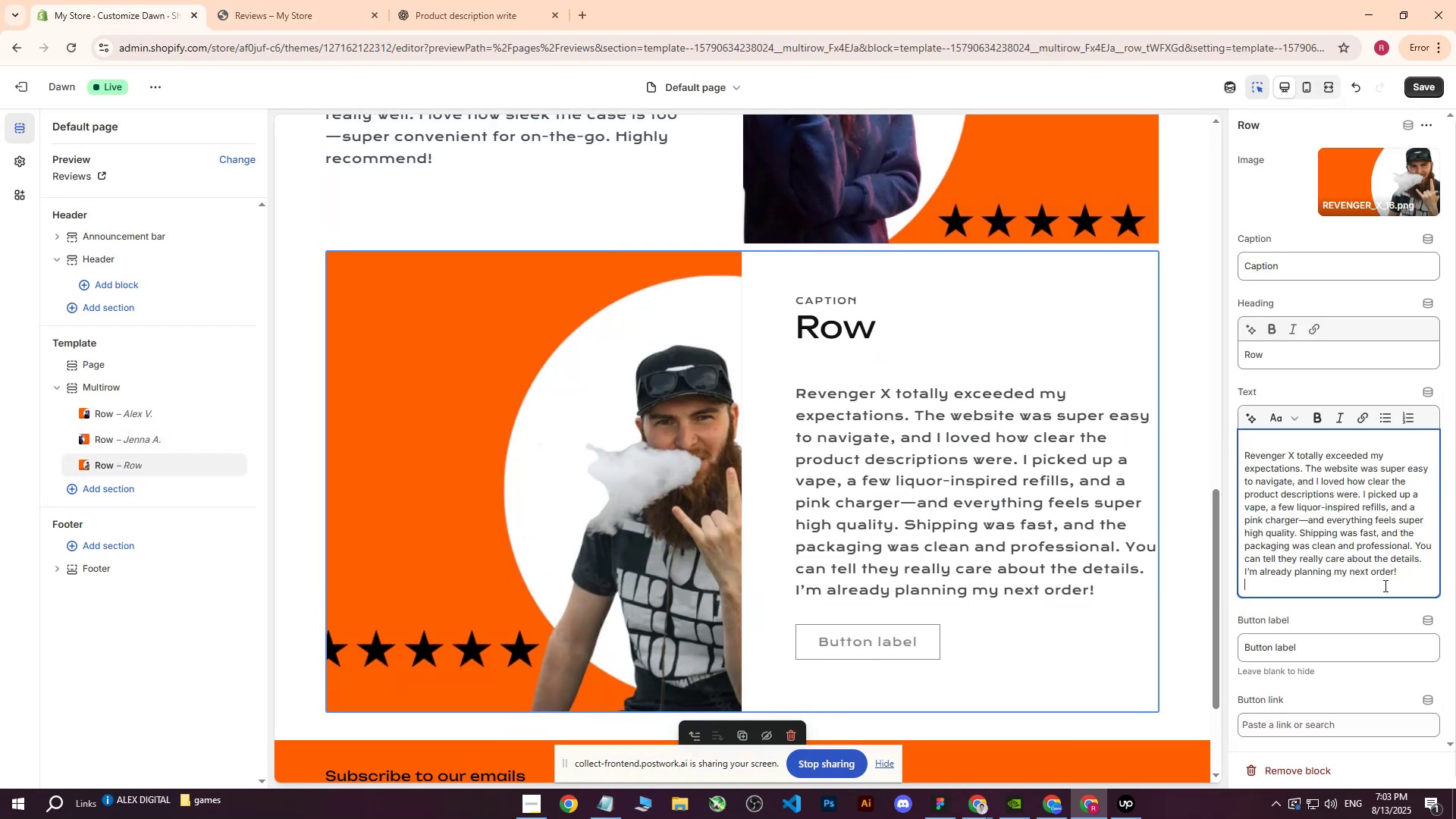 
key(Backspace)
 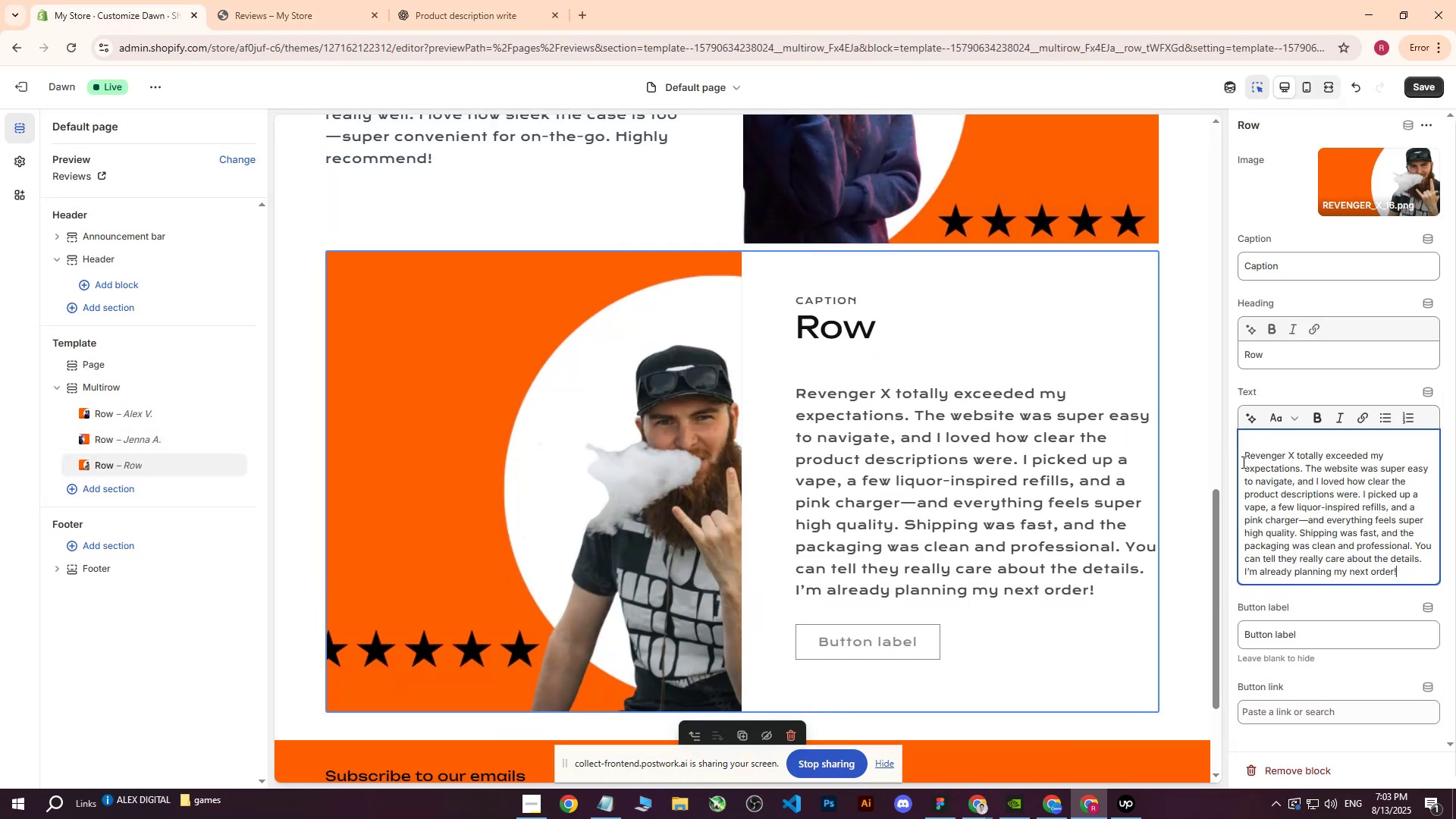 
left_click([1243, 462])
 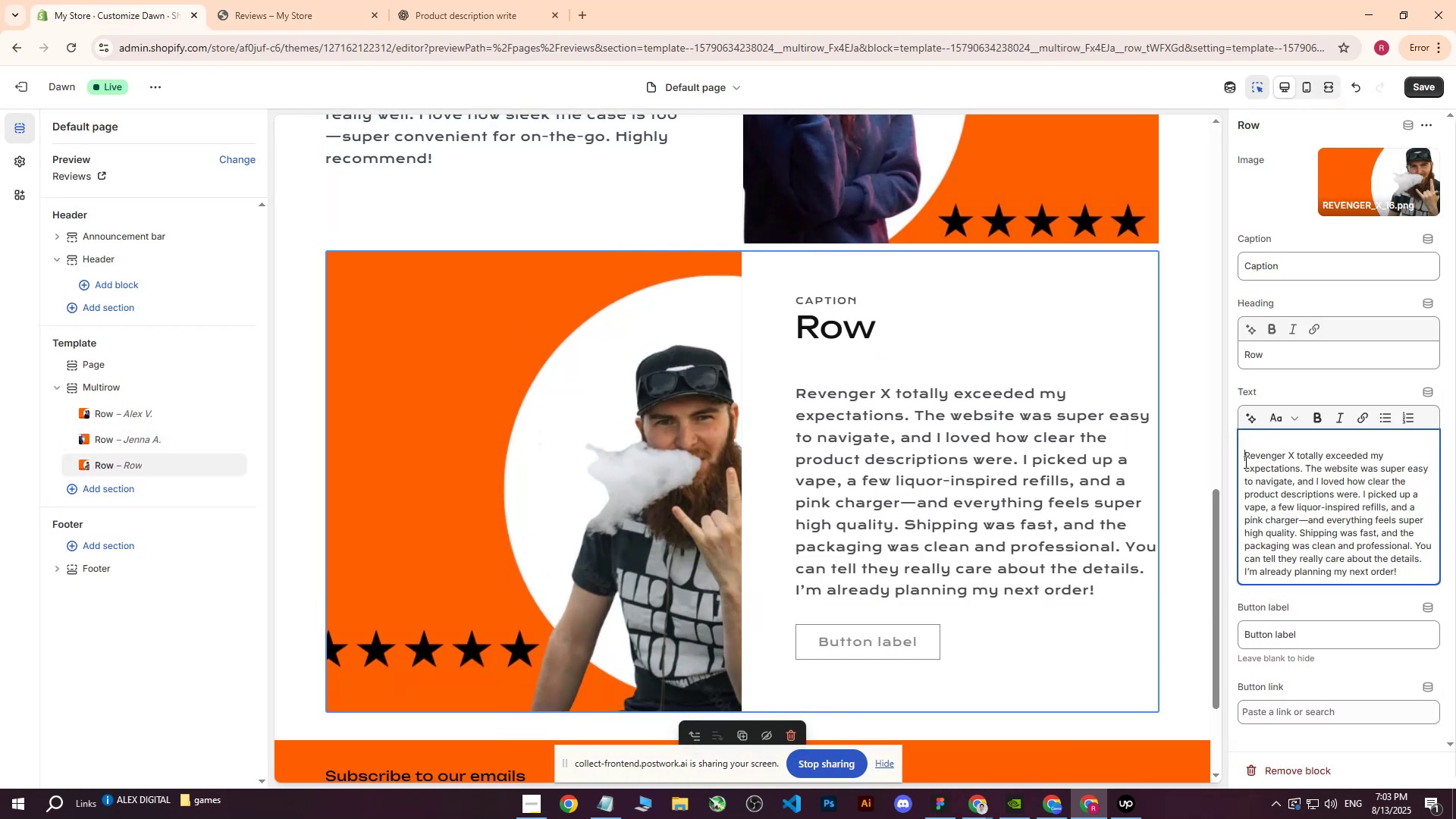 
key(Backspace)
 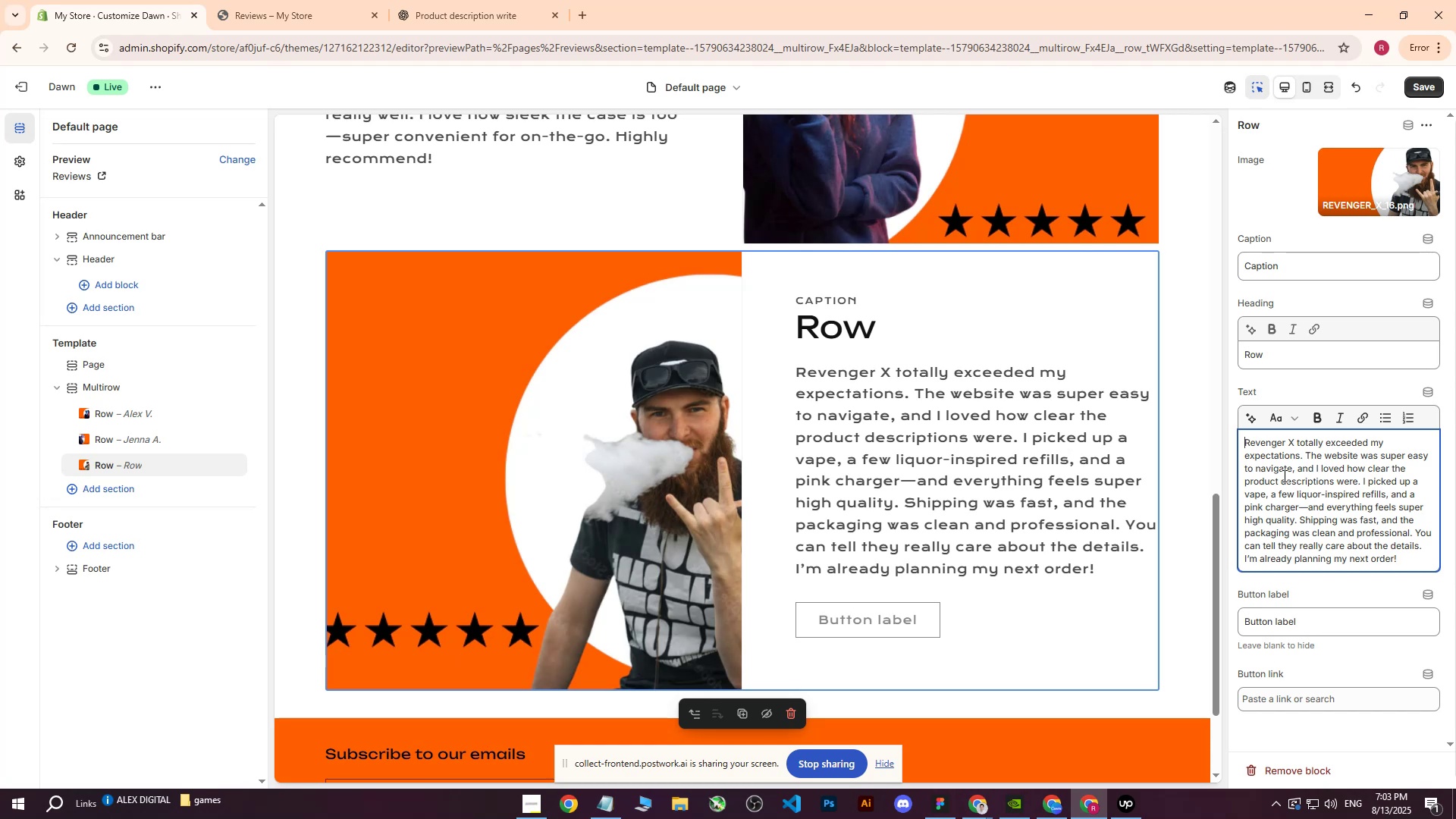 
scroll: coordinate [997, 455], scroll_direction: down, amount: 1.0
 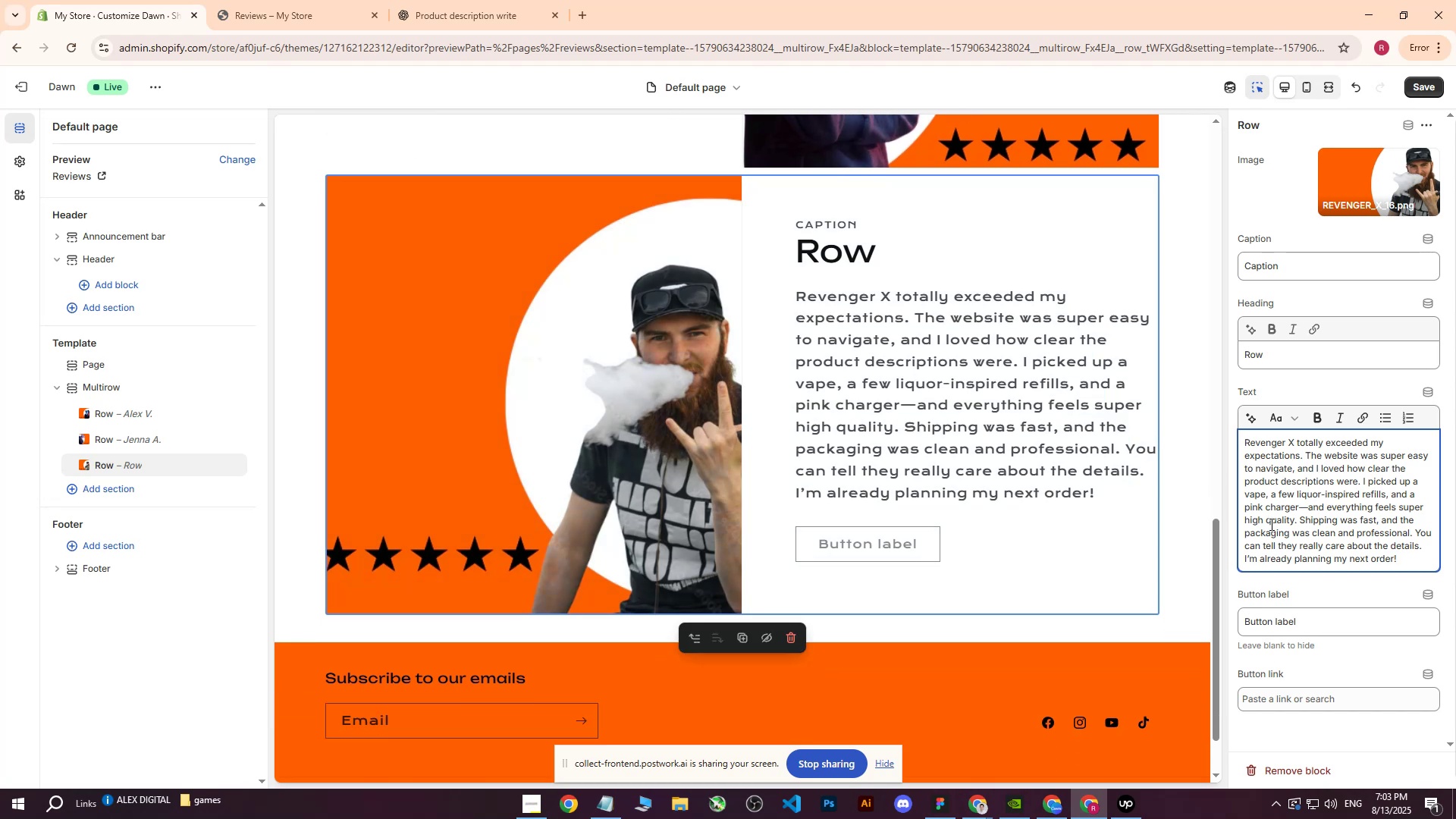 
left_click_drag(start_coordinate=[1338, 619], to_coordinate=[1218, 618])
 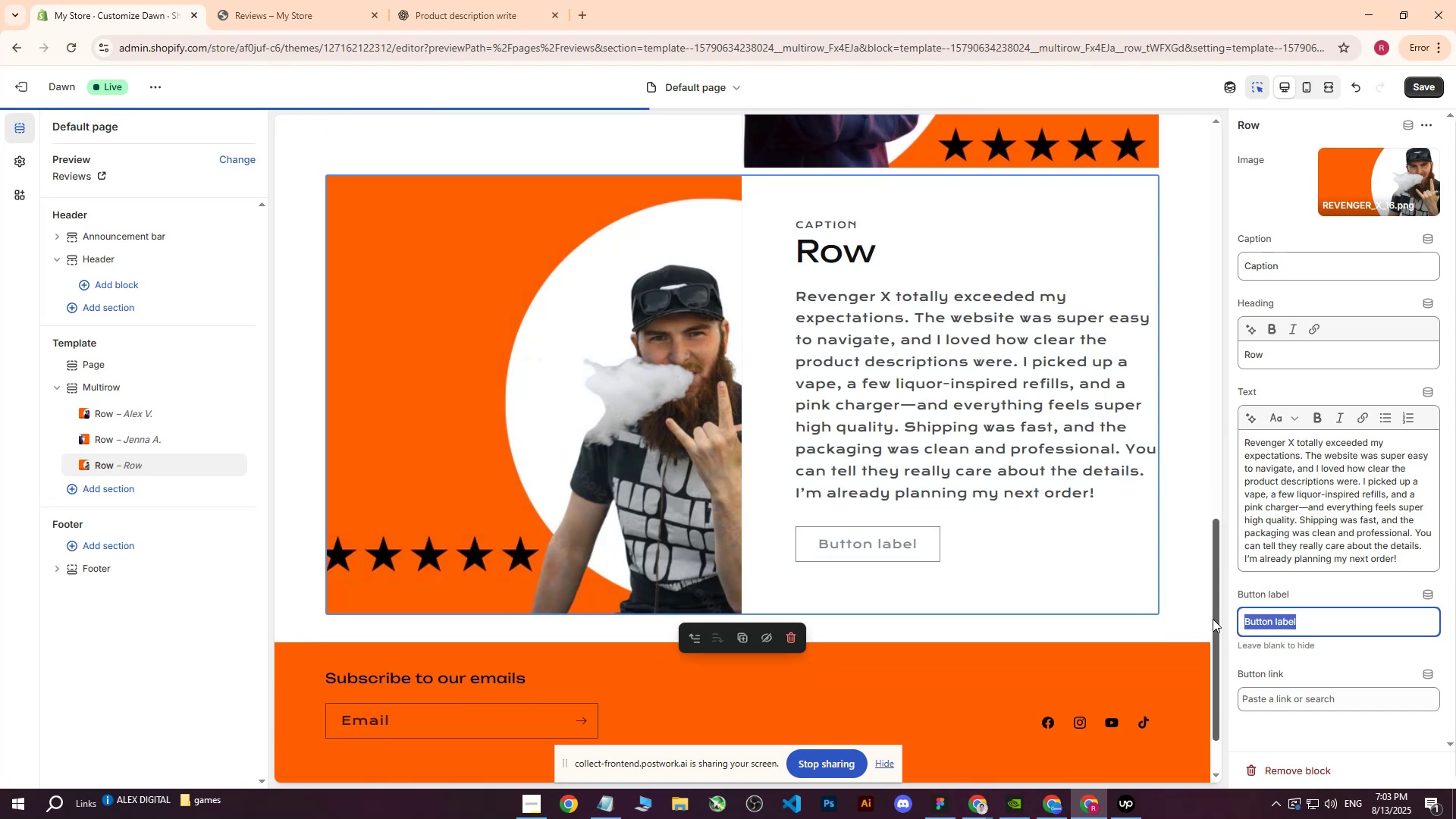 
key(Backspace)
 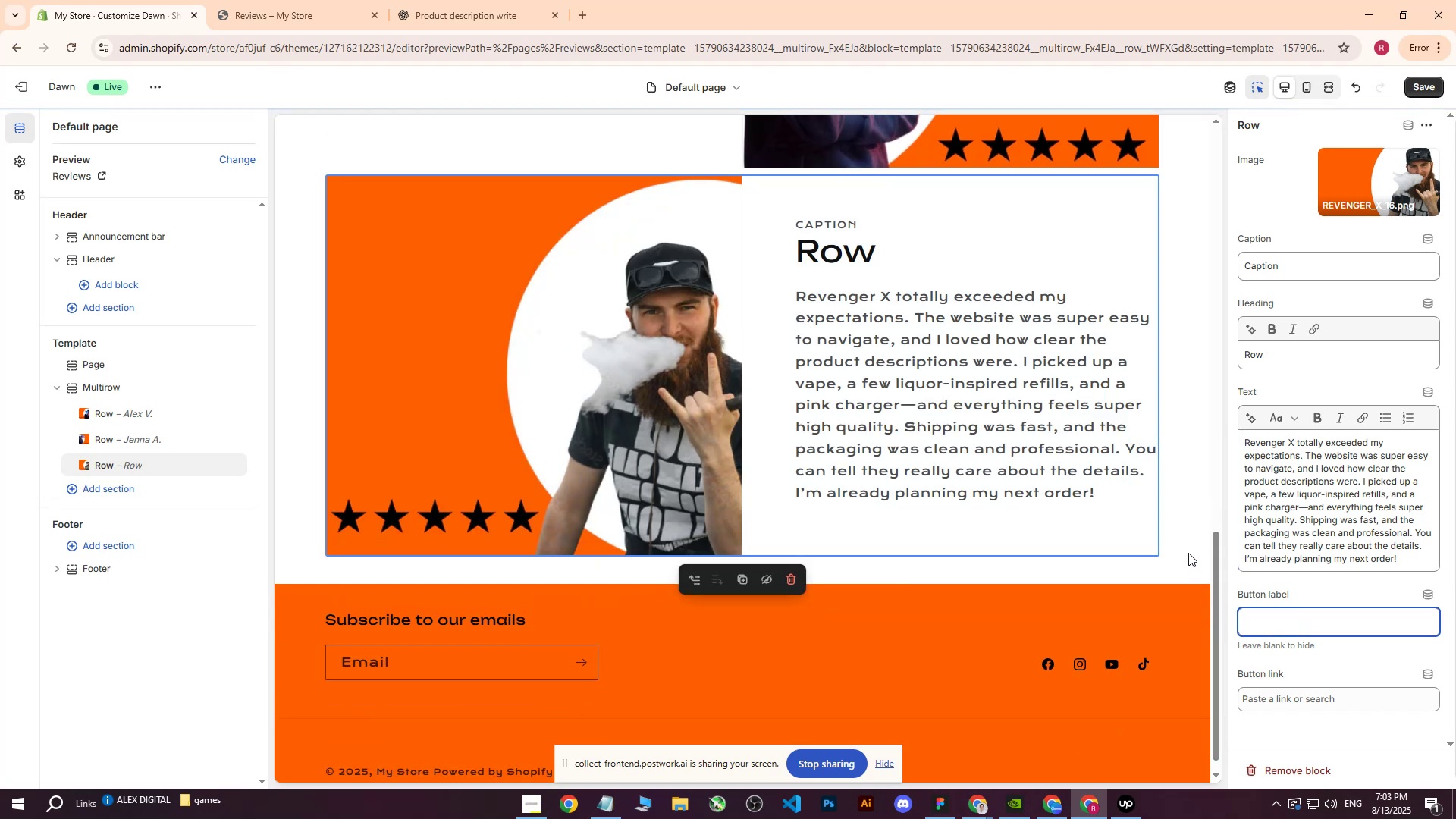 
scroll: coordinate [958, 533], scroll_direction: up, amount: 3.0
 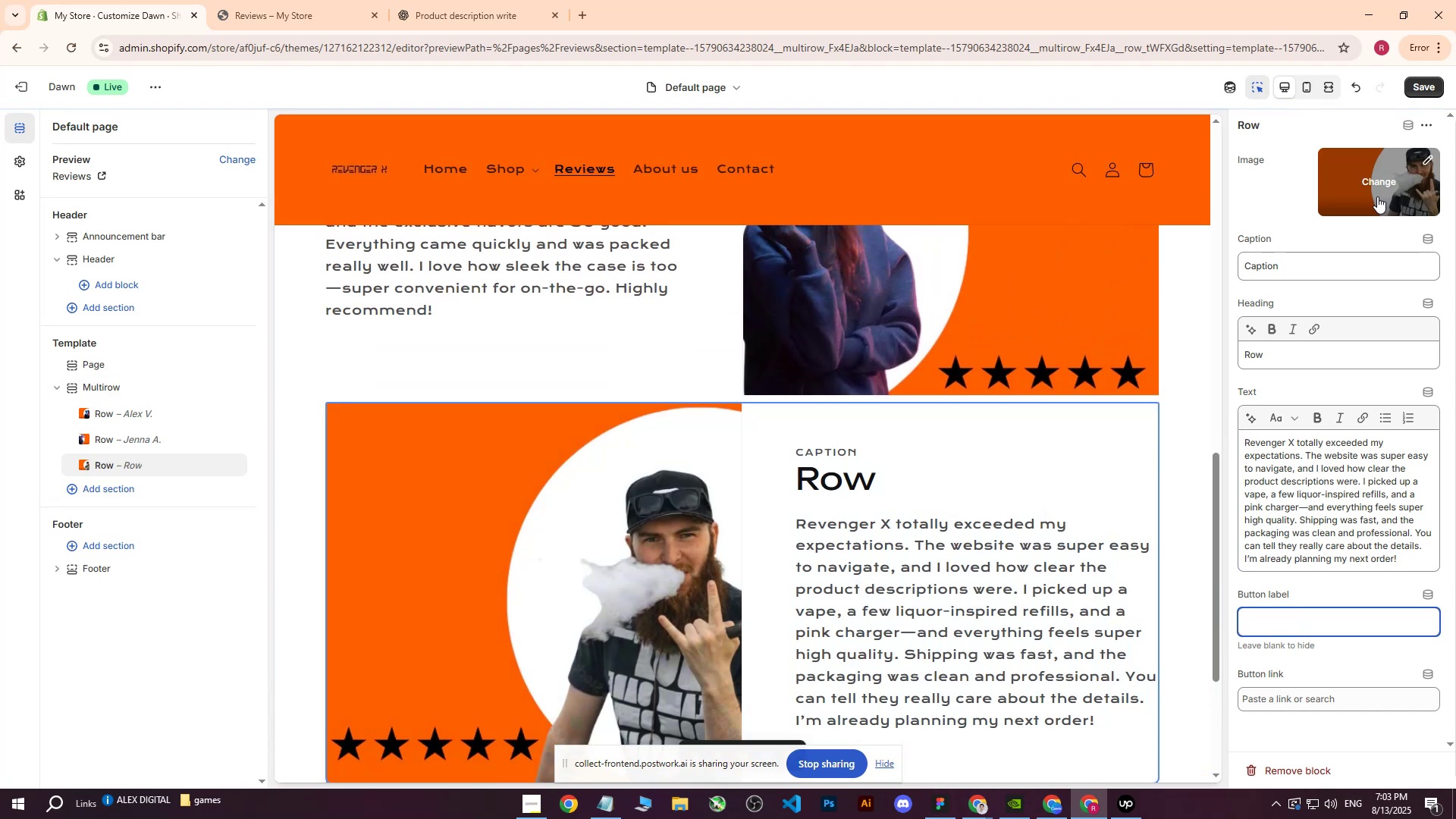 
left_click_drag(start_coordinate=[1277, 362], to_coordinate=[1216, 362])
 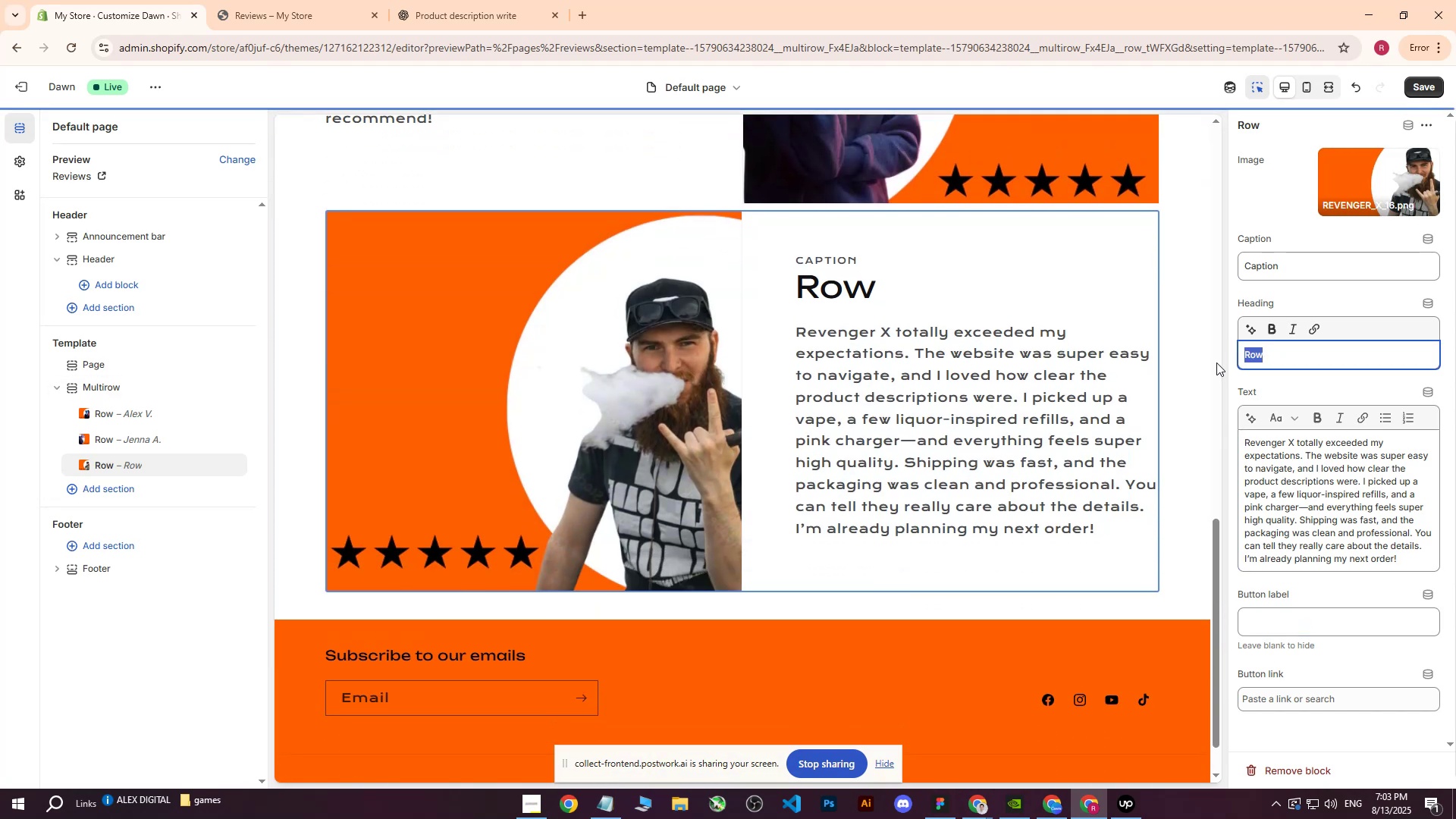 
key(CapsLock)
 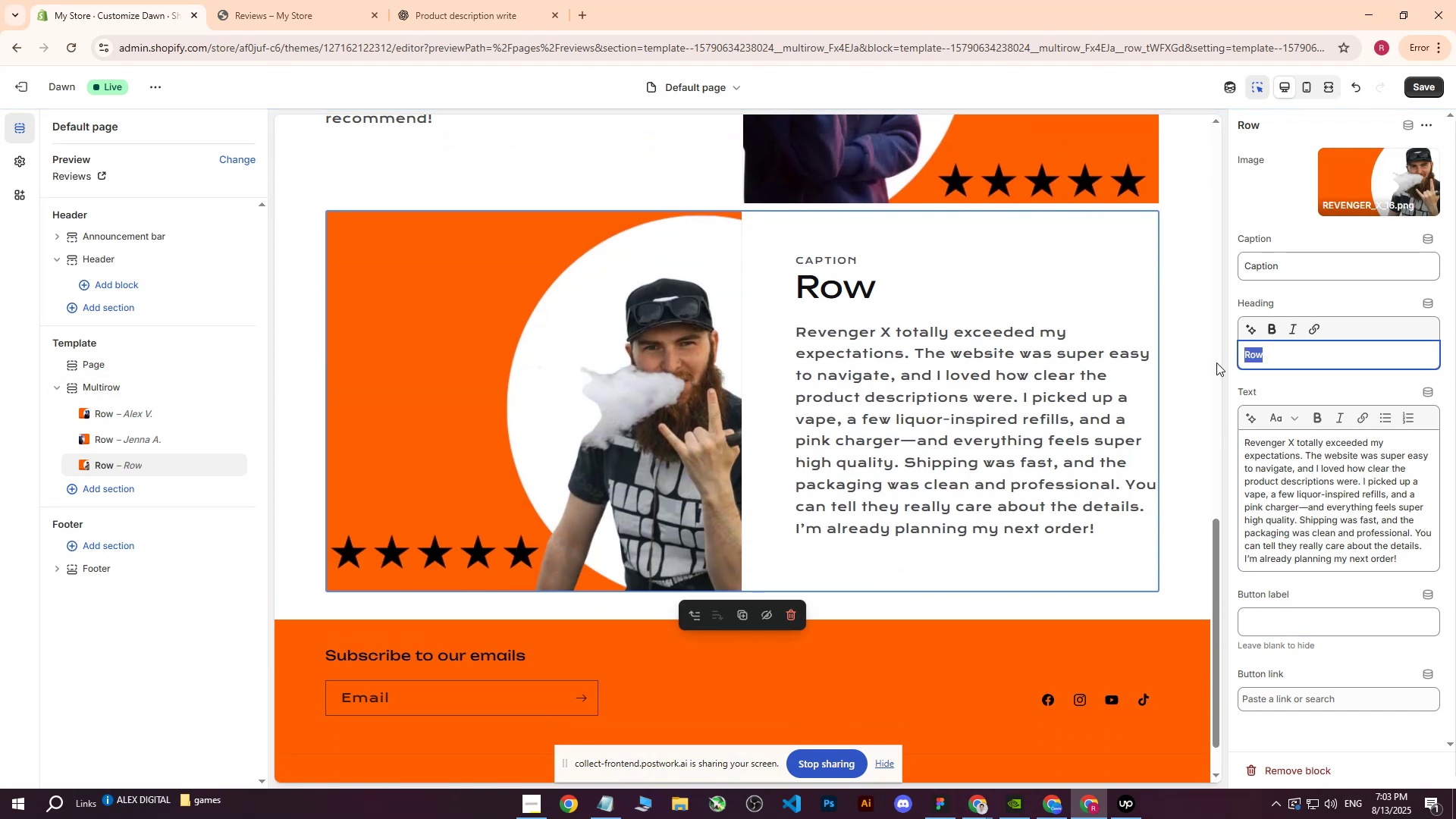 
type(DeSA)
key(Backspace)
key(Backspace)
type(sao)
key(Backspace)
key(Backspace)
type(hon K,.)
key(Backspace)
key(Backspace)
type(.)
 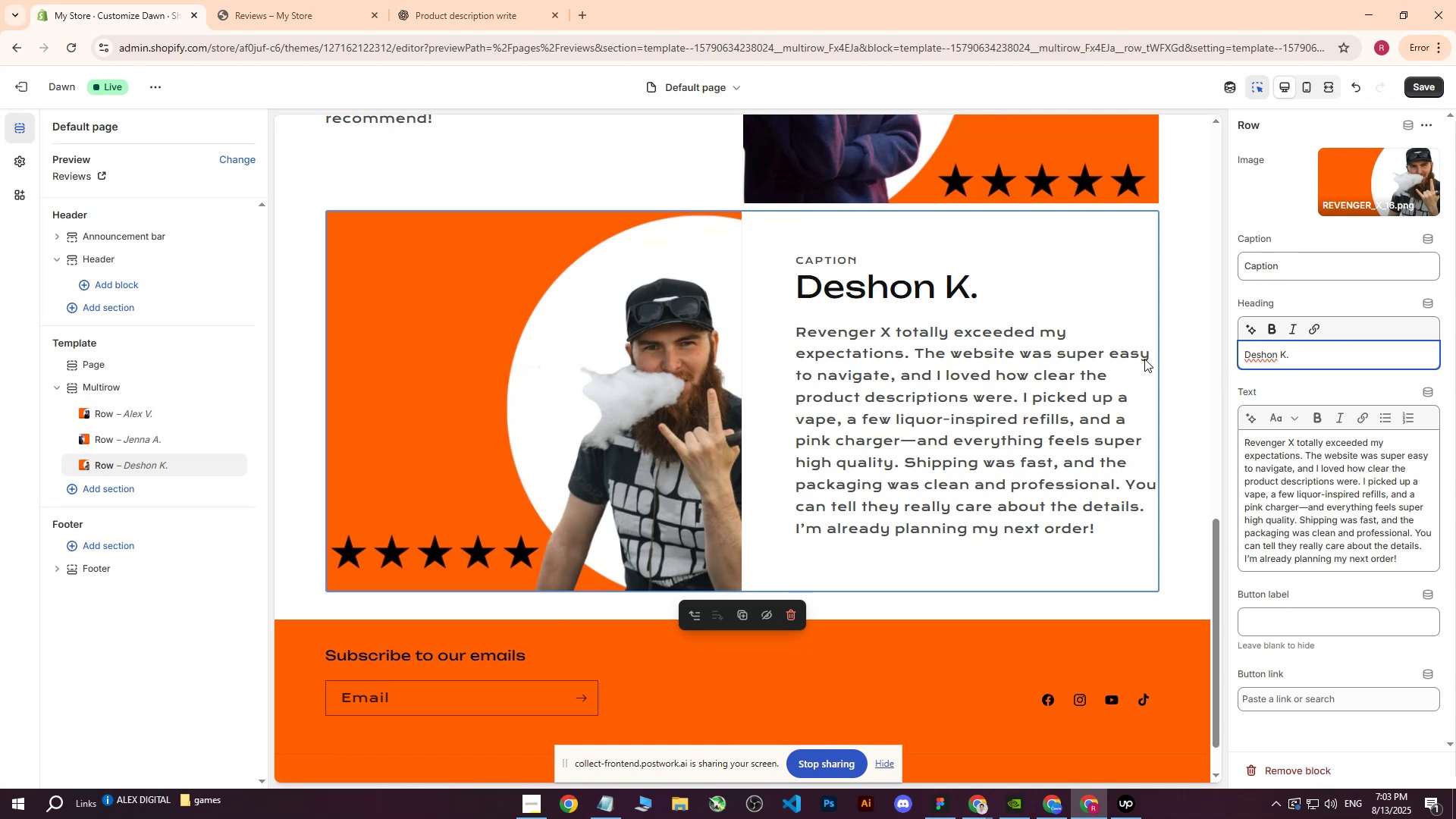 
scroll: coordinate [658, 406], scroll_direction: down, amount: 3.0
 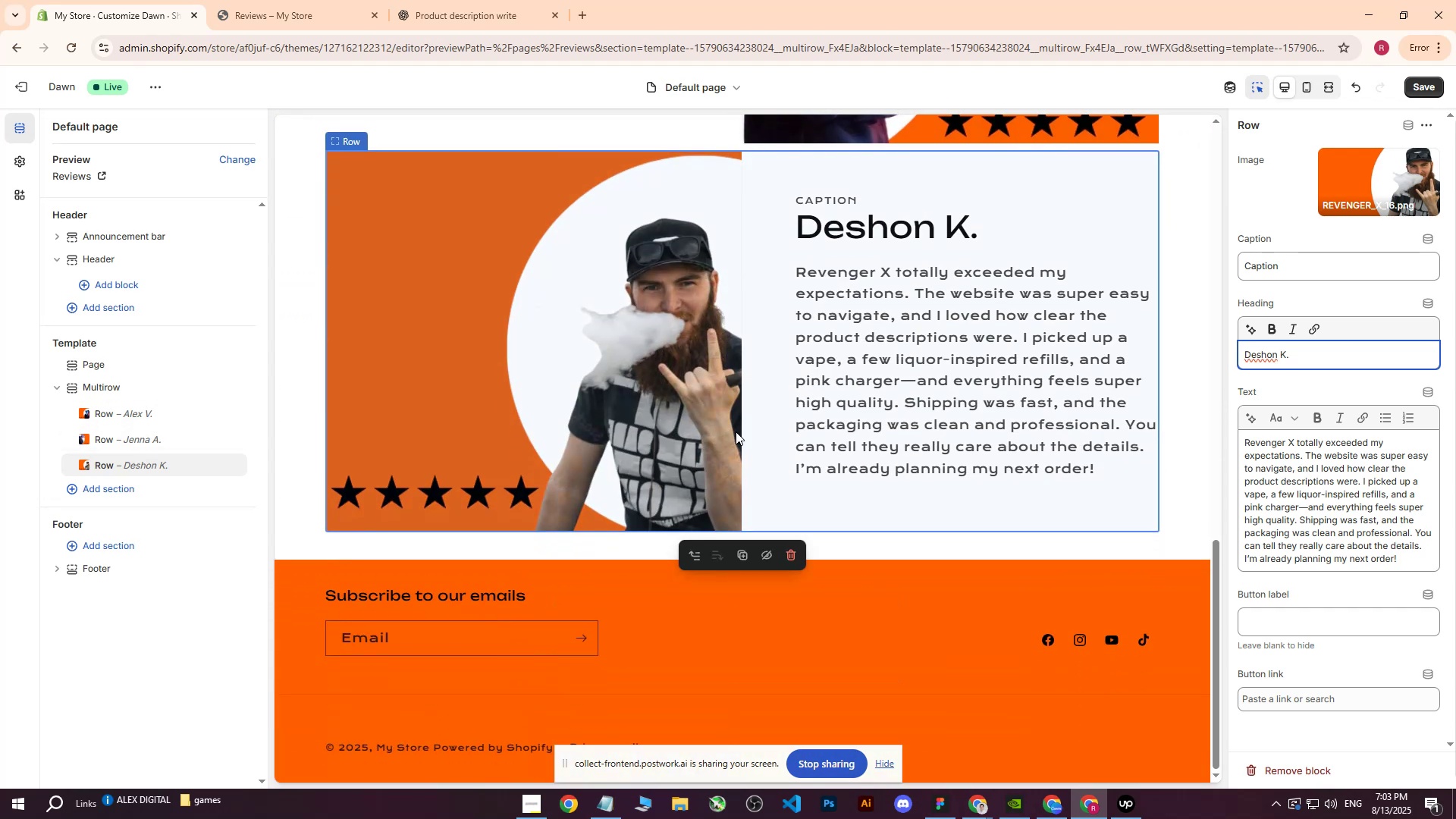 
left_click([723, 441])
 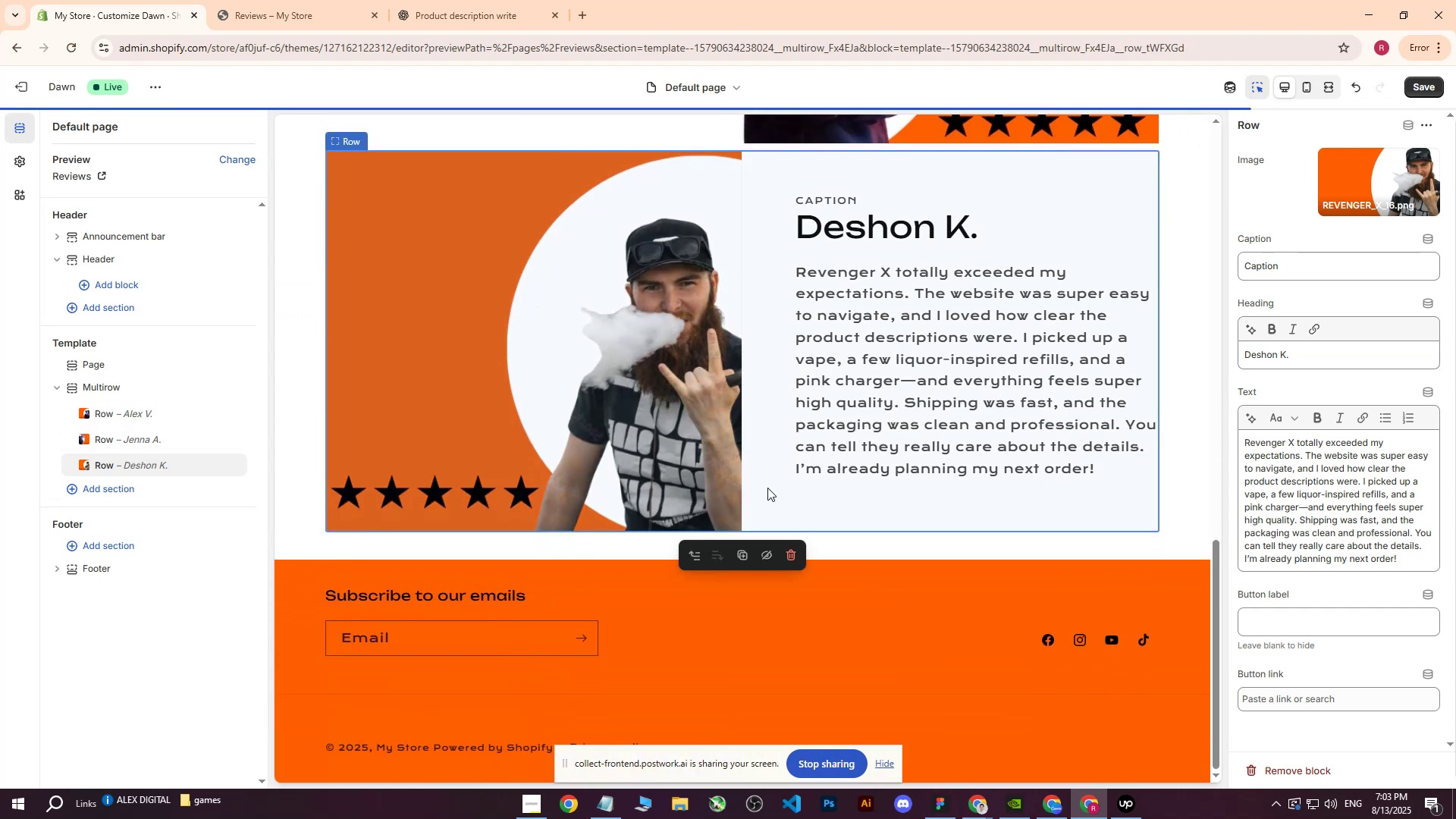 
scroll: coordinate [742, 491], scroll_direction: up, amount: 8.0
 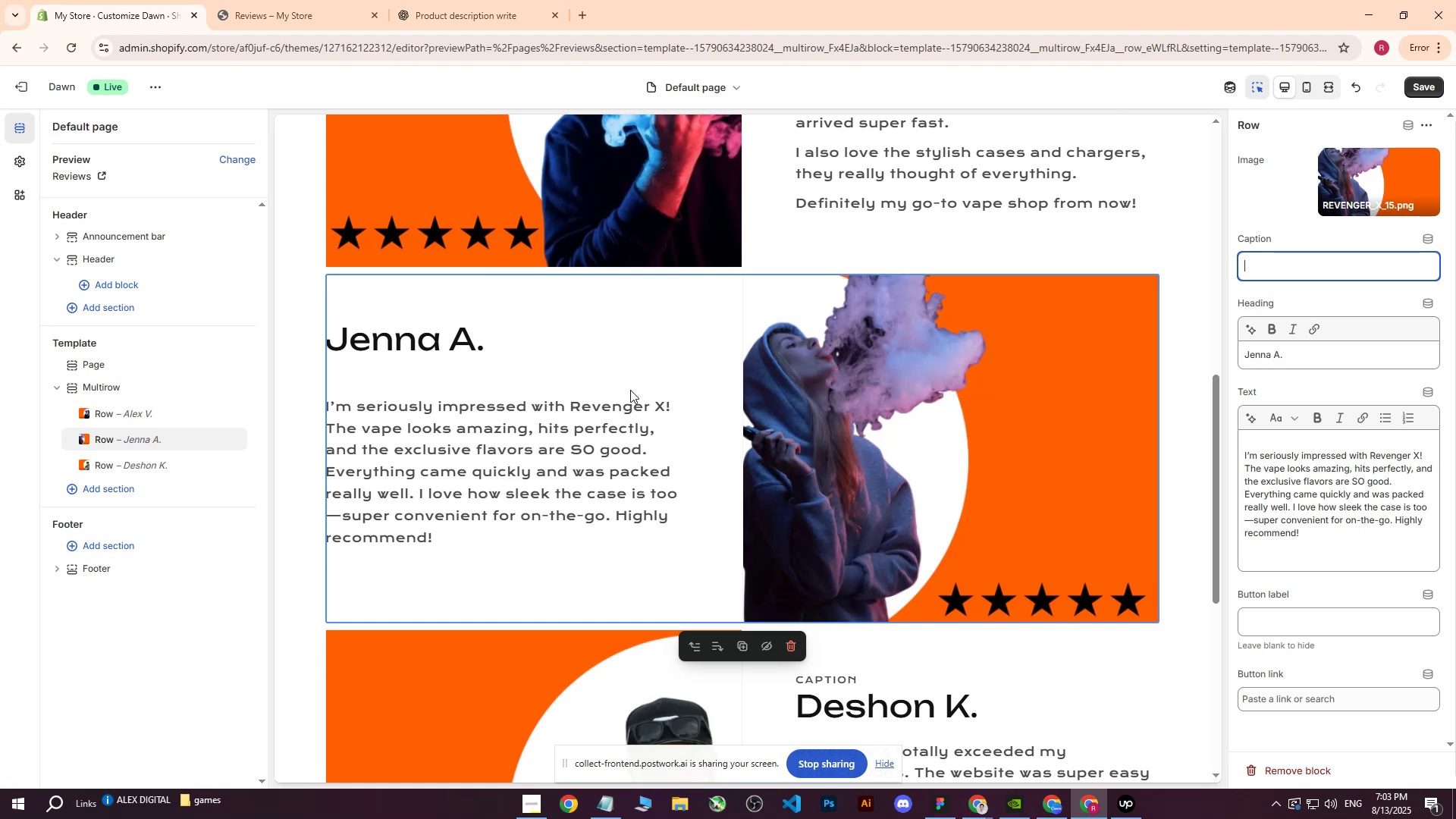 
wait(9.36)
 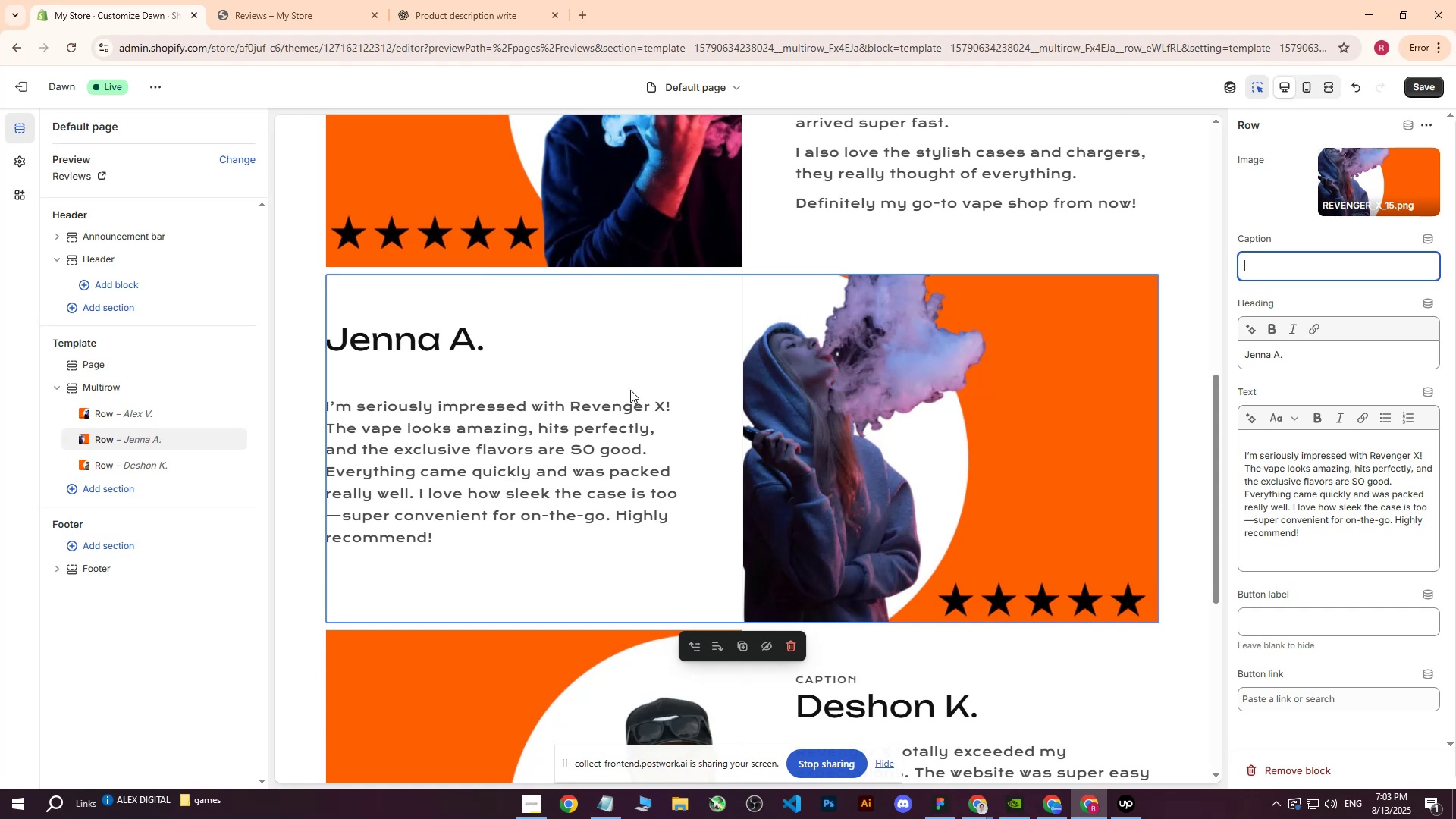 
scroll: coordinate [557, 440], scroll_direction: down, amount: 9.0
 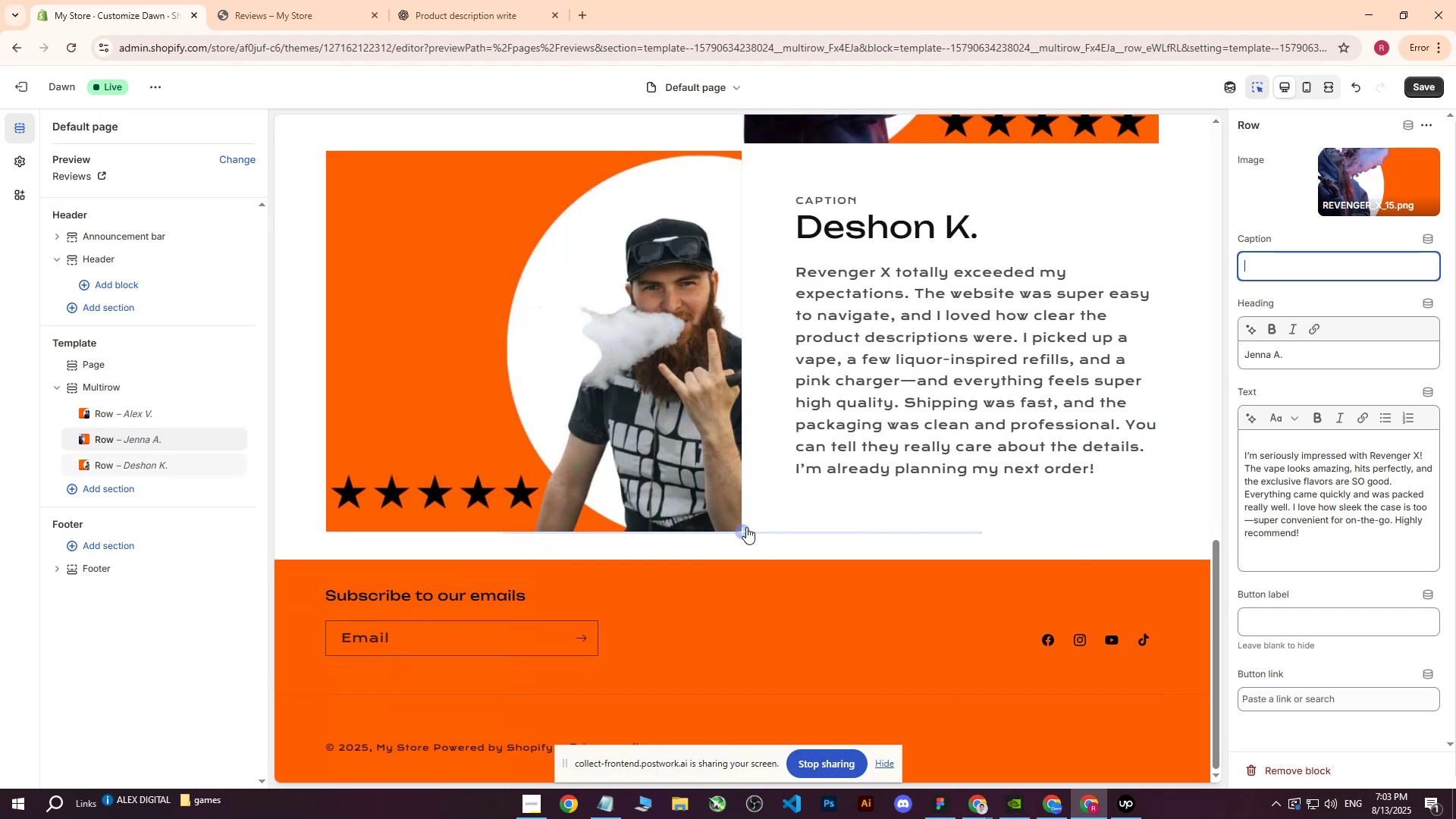 
left_click([742, 534])
 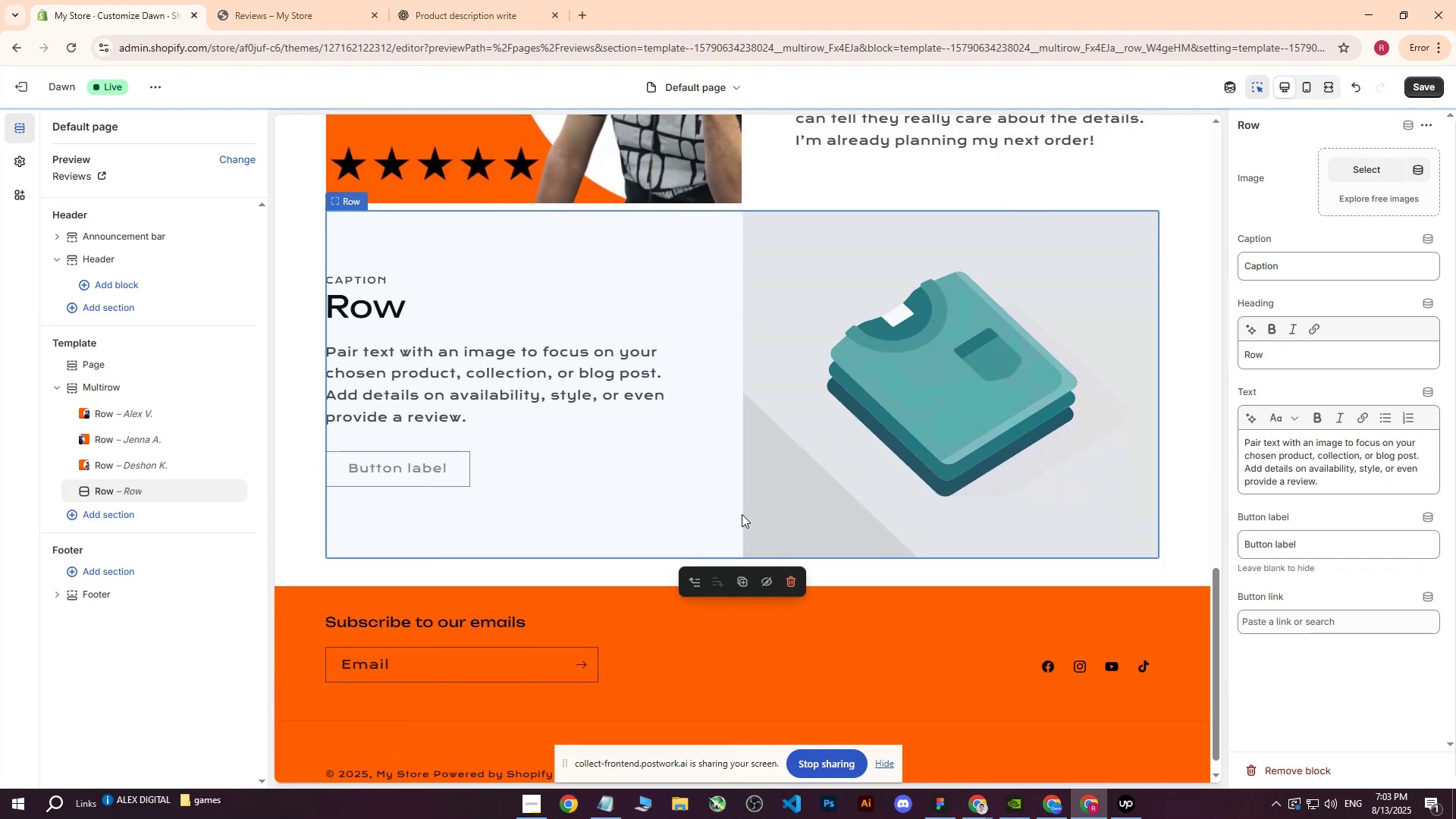 
scroll: coordinate [826, 469], scroll_direction: up, amount: 2.0
 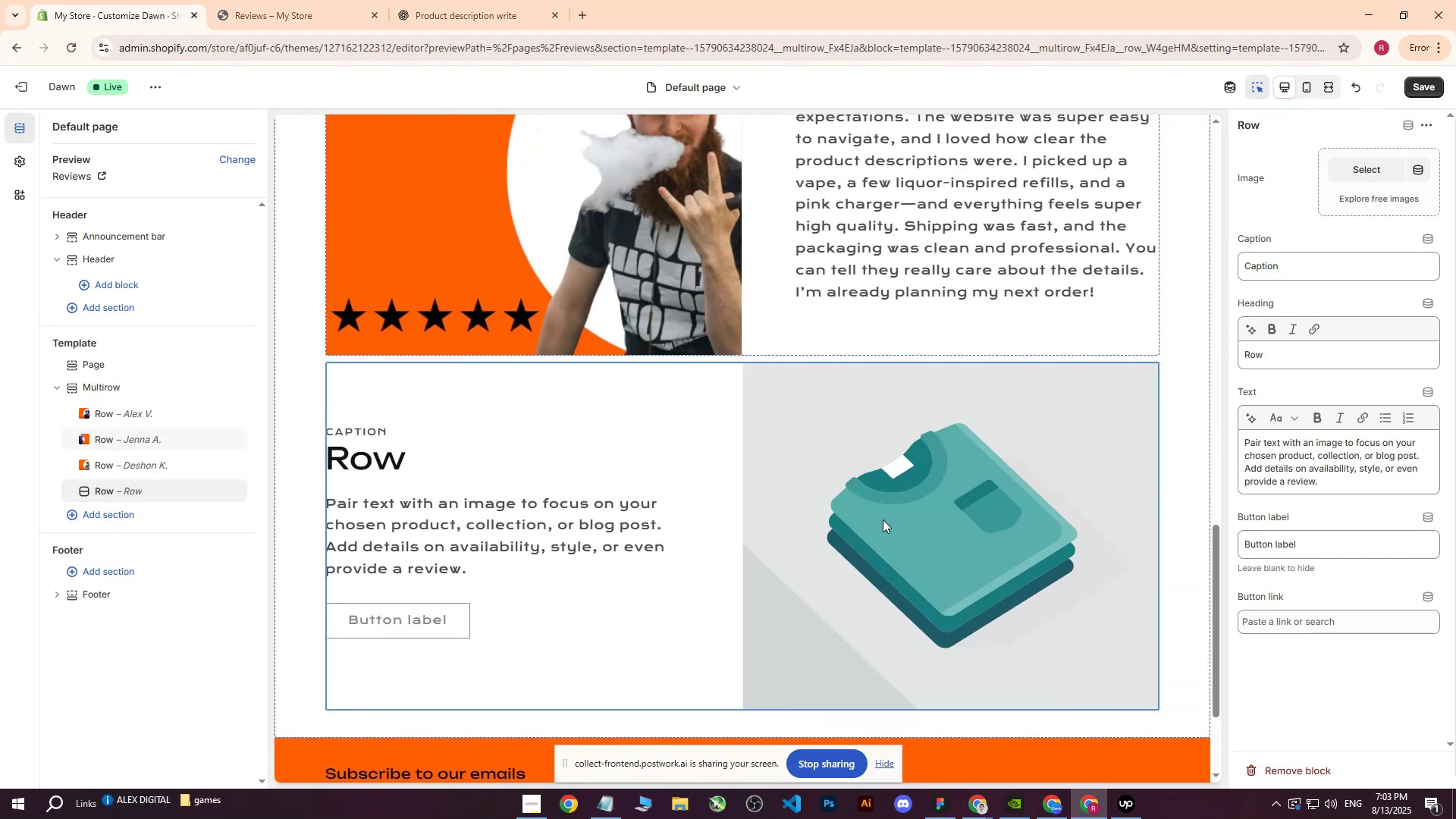 
left_click([883, 519])
 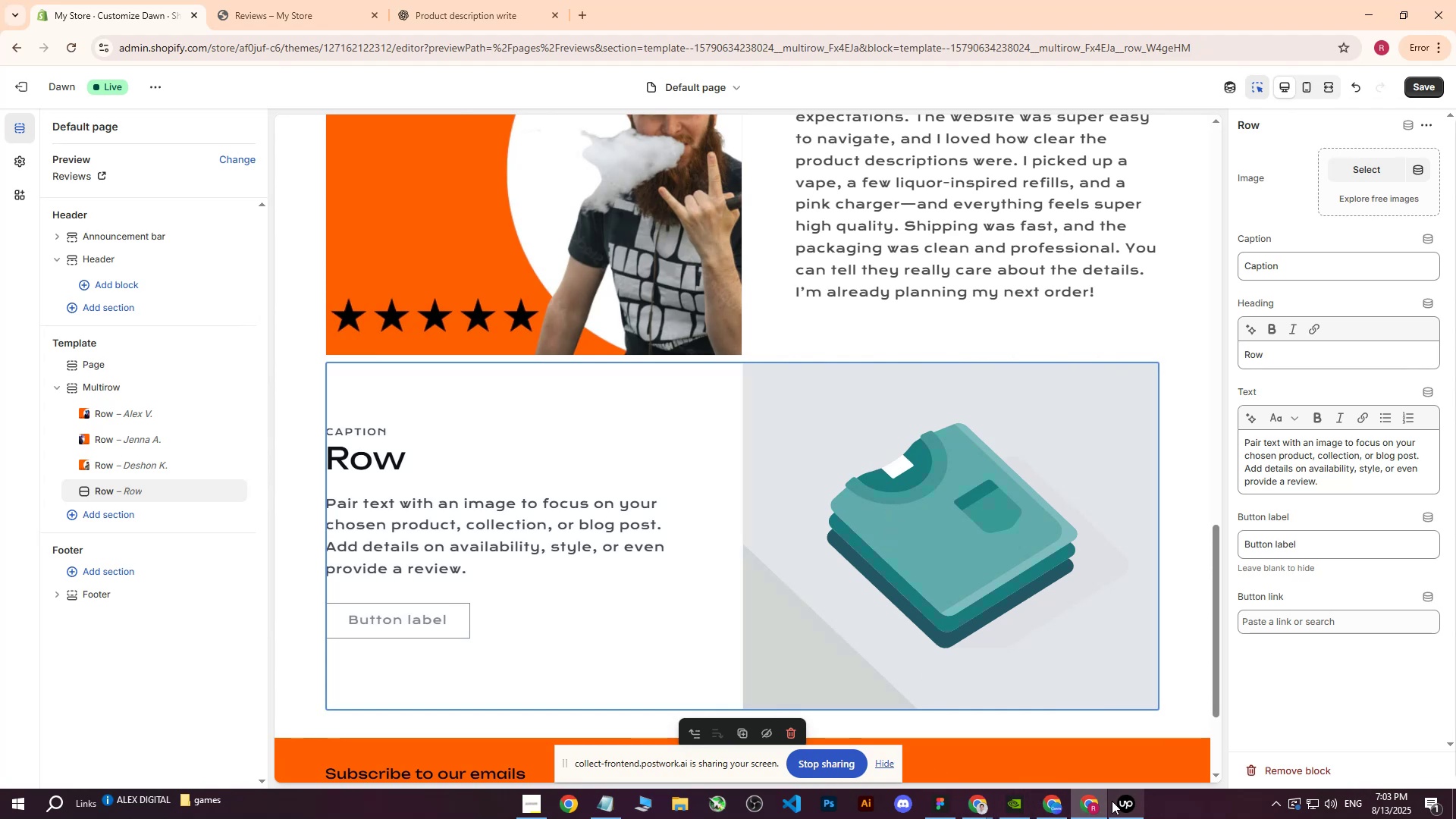 
left_click([1054, 805])
 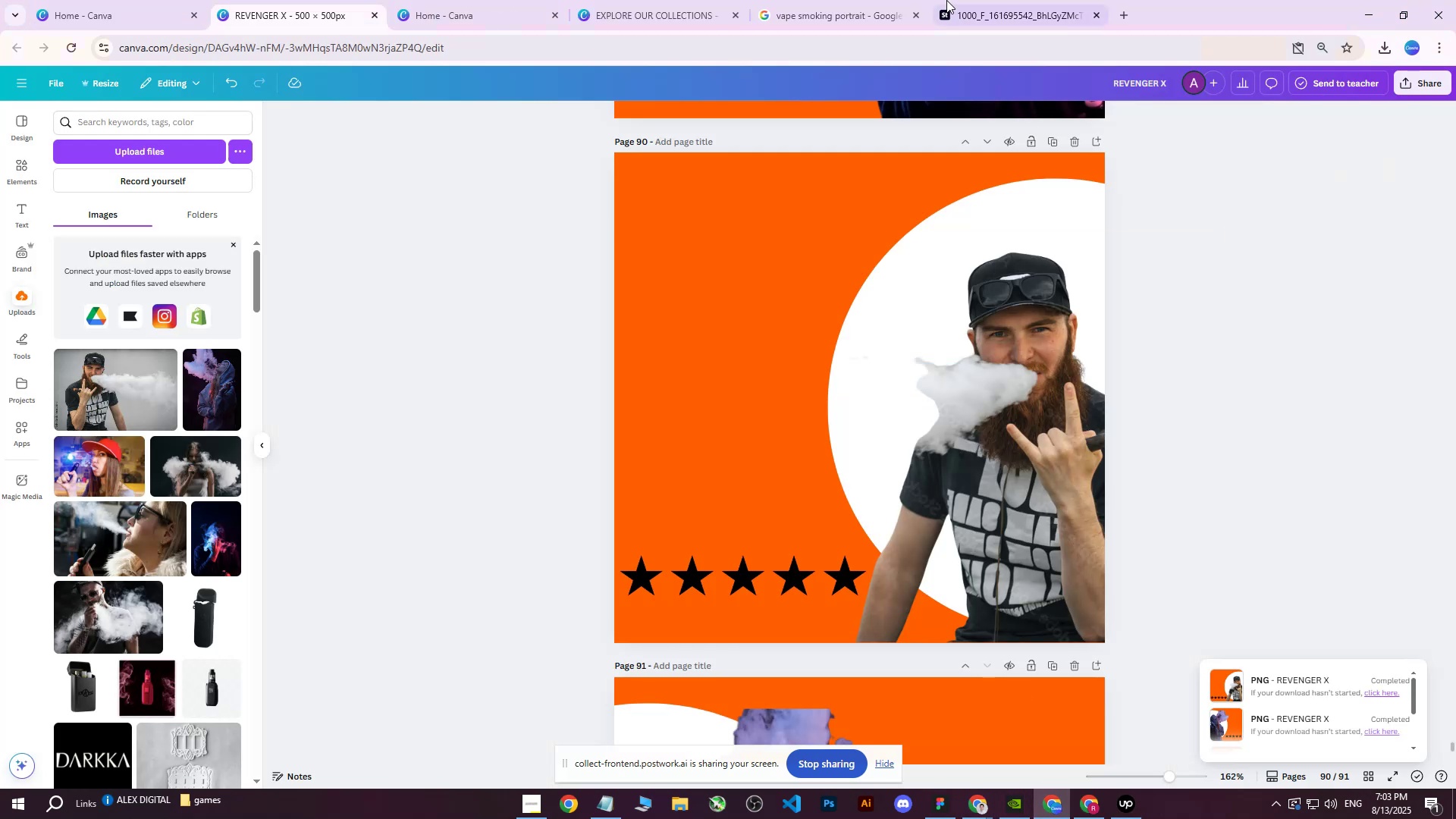 
left_click([954, 0])
 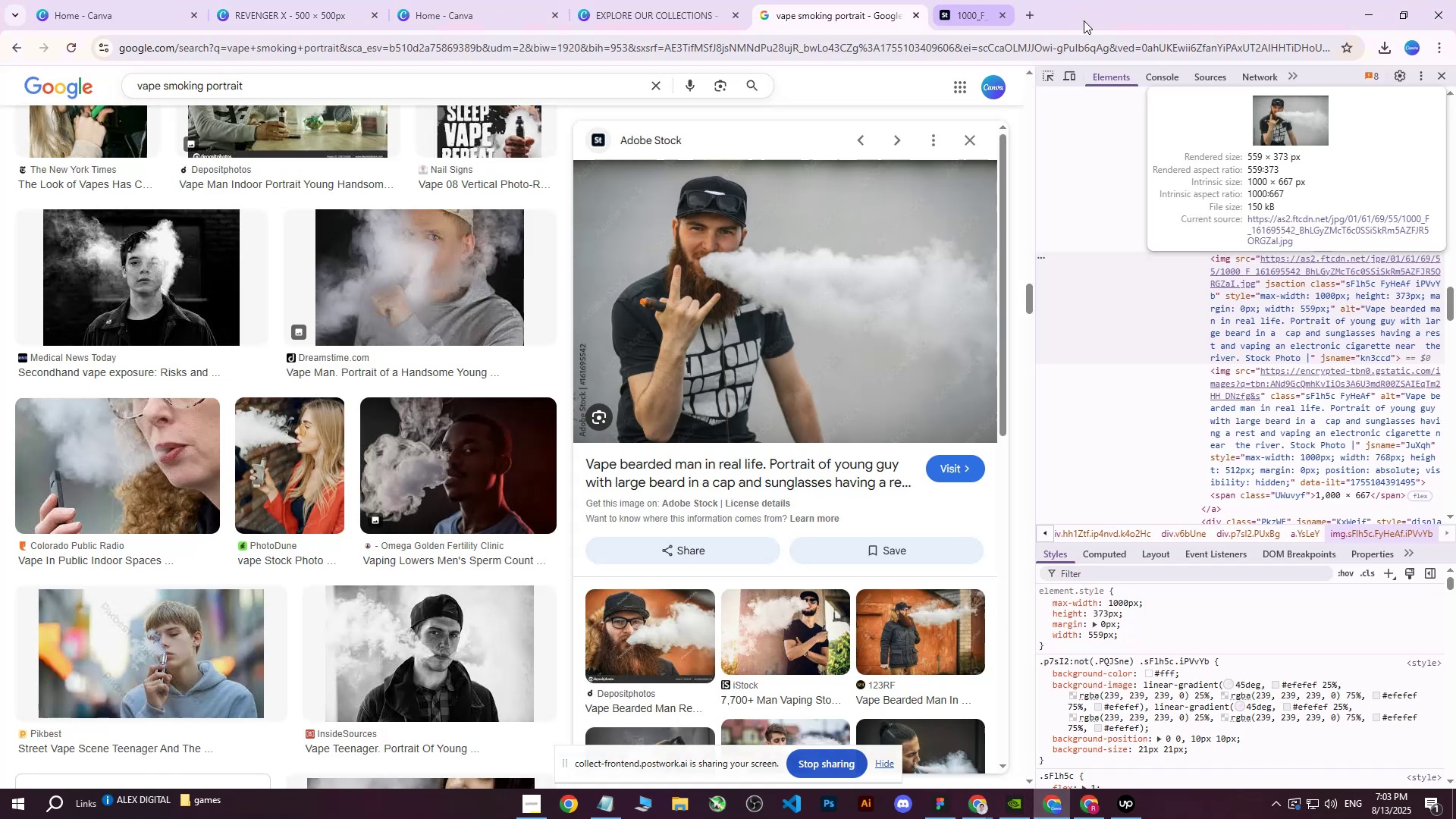 
double_click([878, 0])
 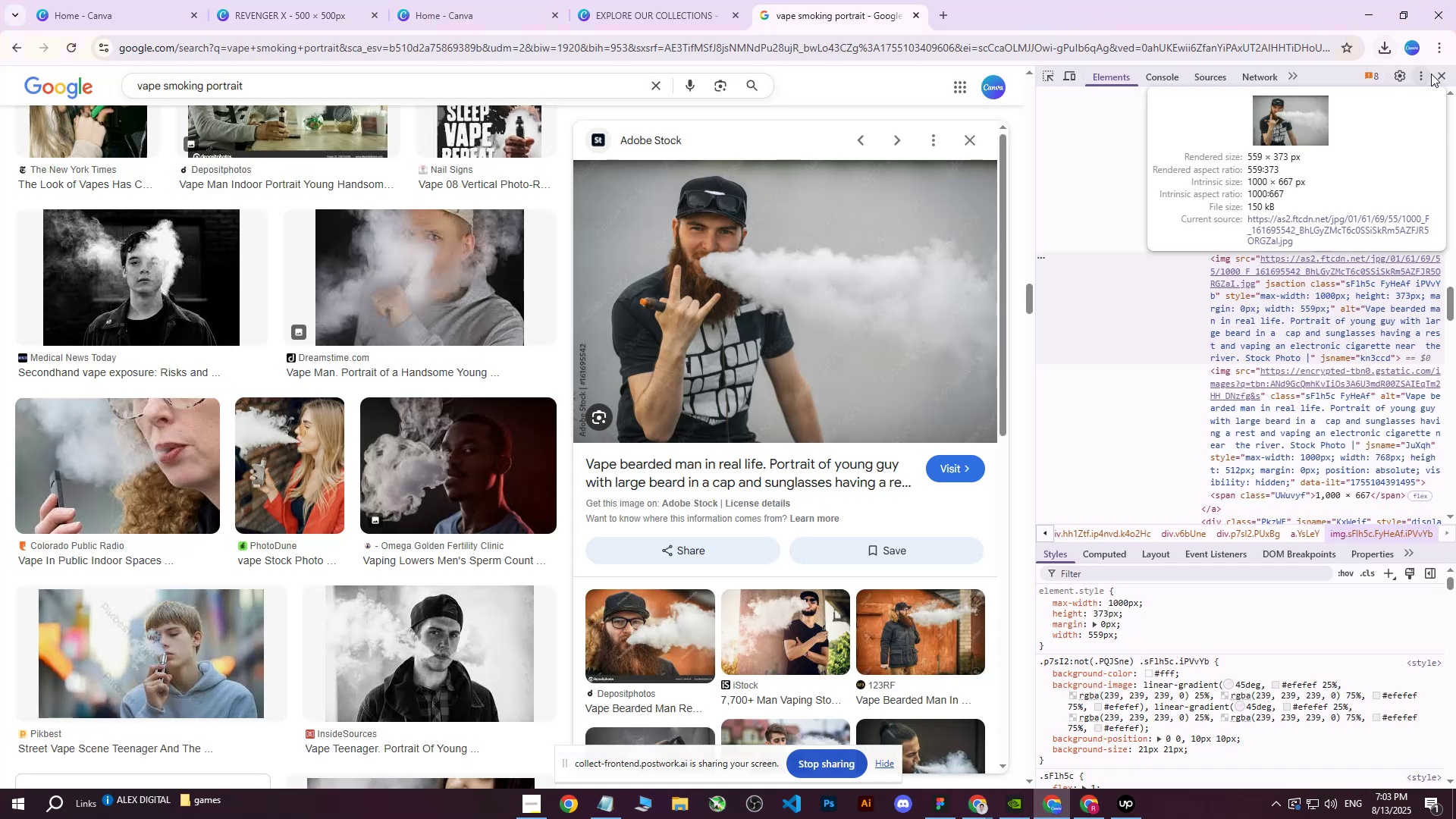 
left_click([1439, 74])
 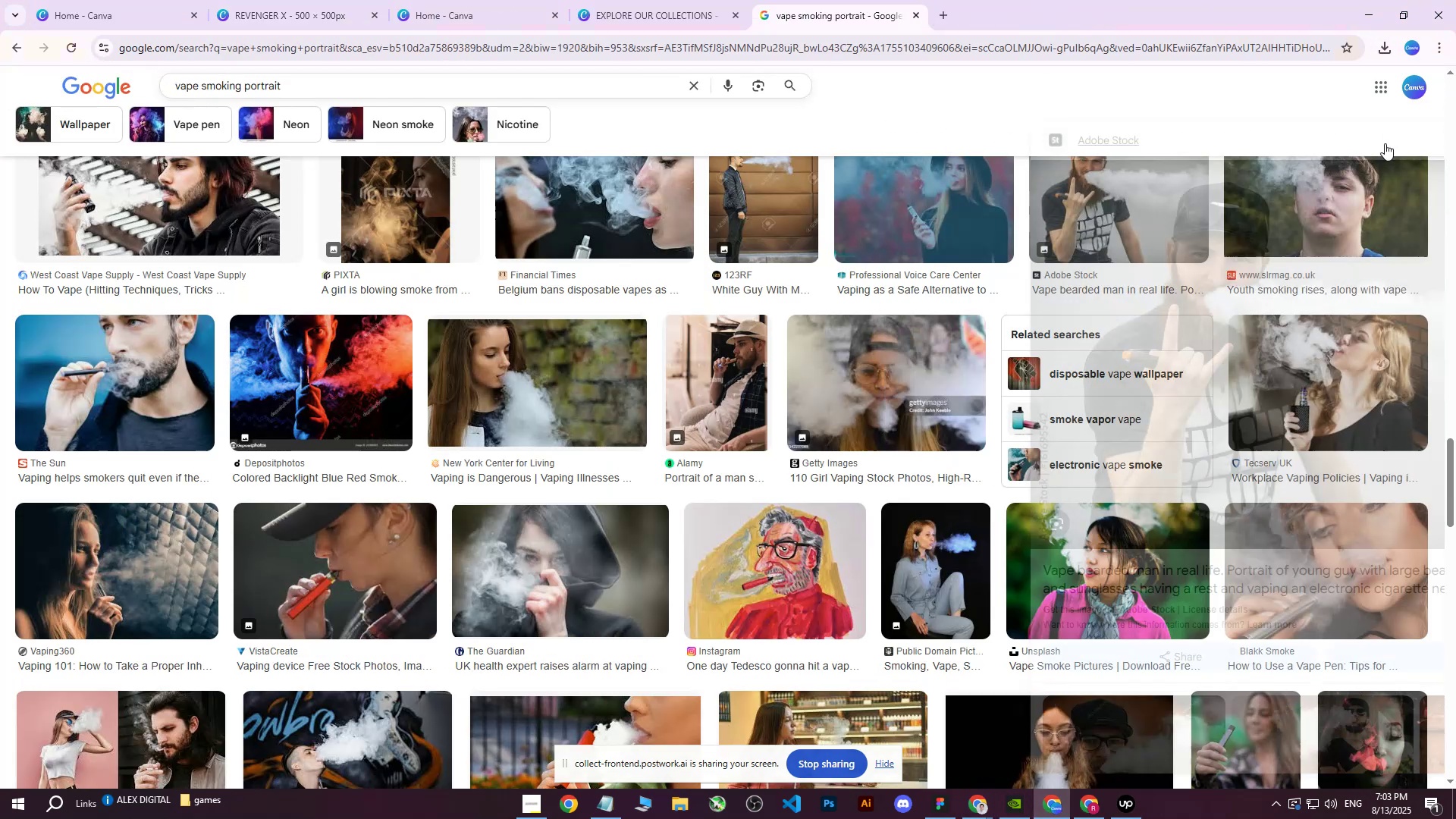 
scroll: coordinate [954, 313], scroll_direction: down, amount: 12.0
 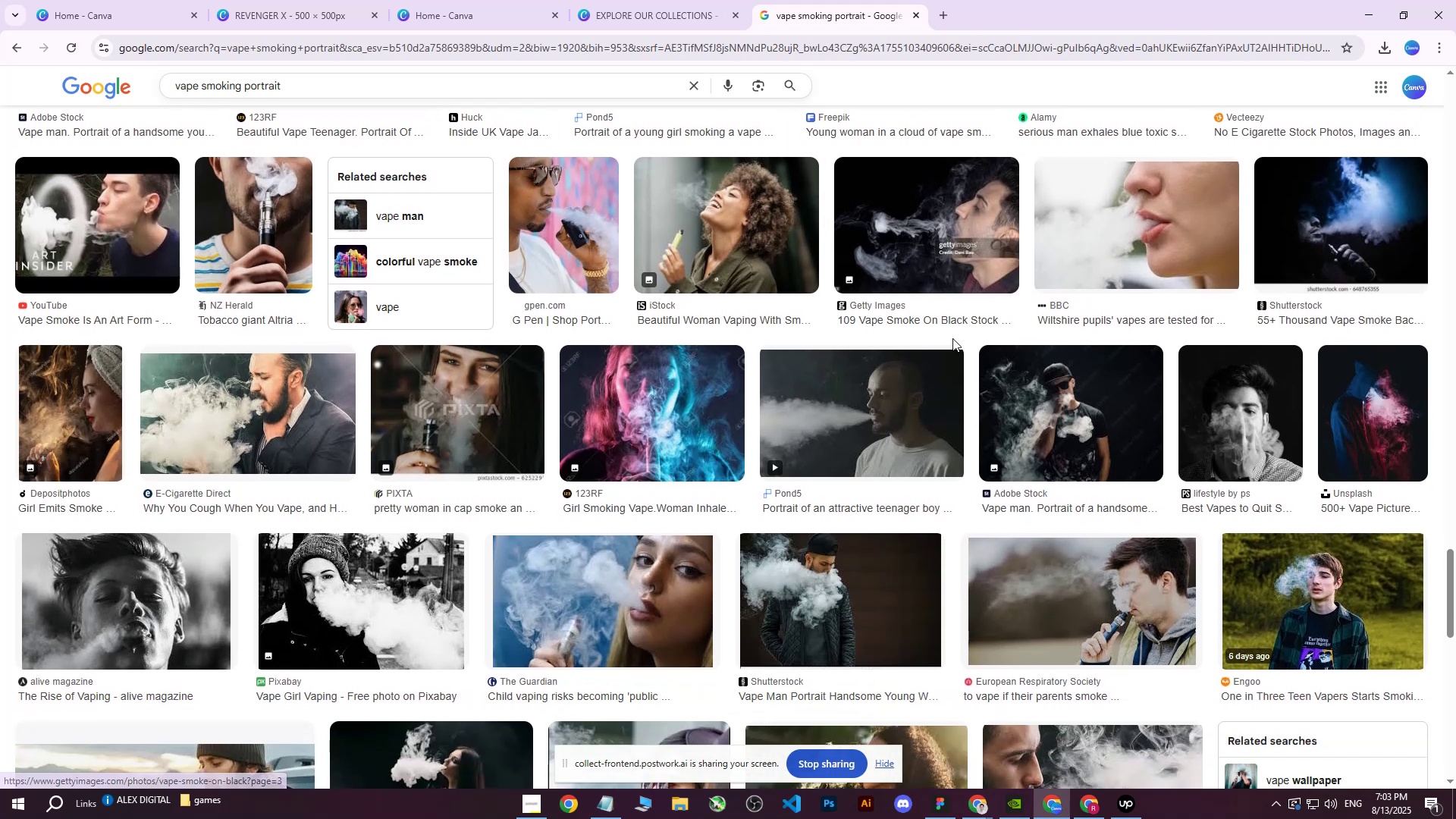 
scroll: coordinate [723, 312], scroll_direction: up, amount: 2.0
 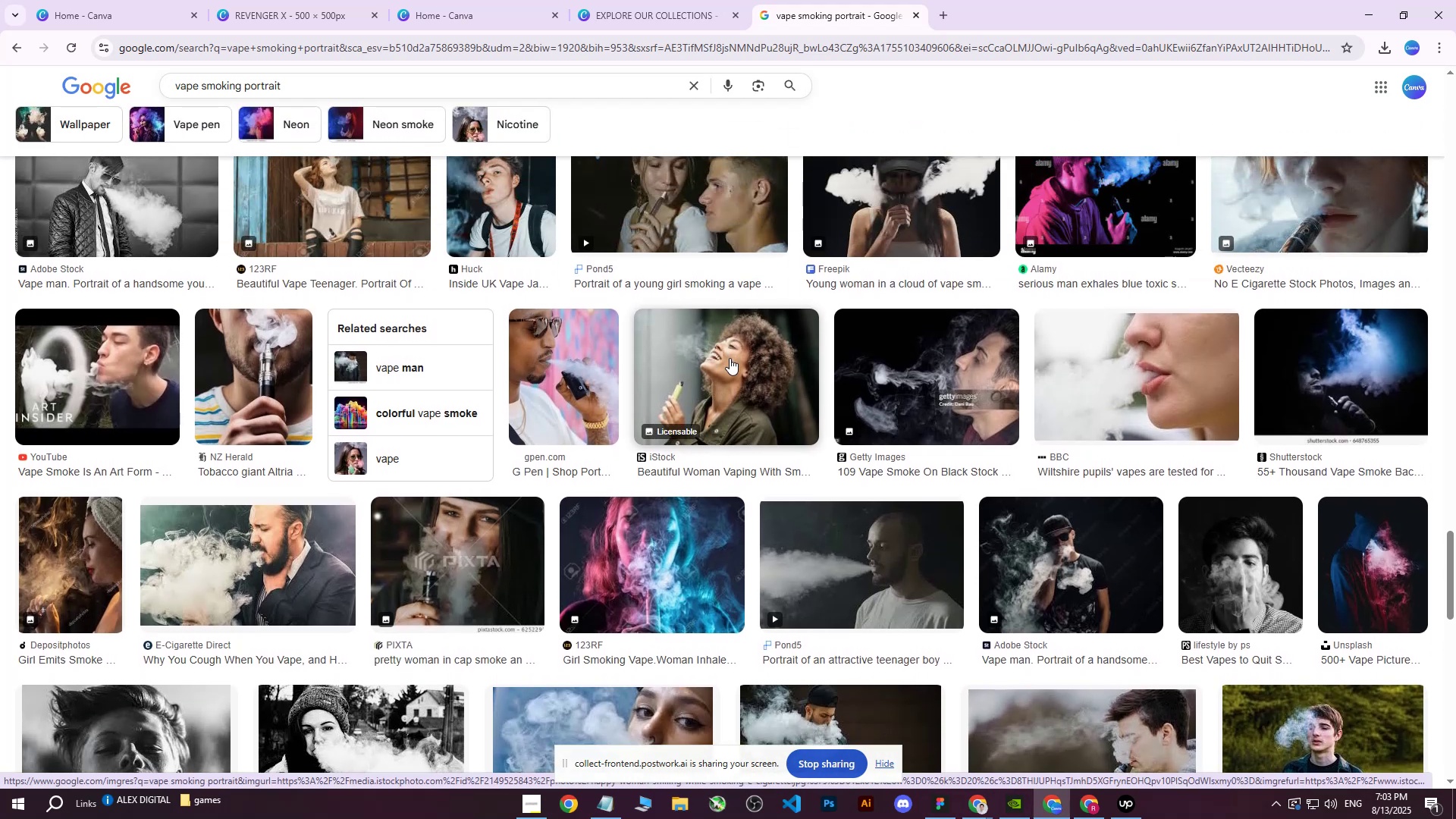 
left_click([730, 359])
 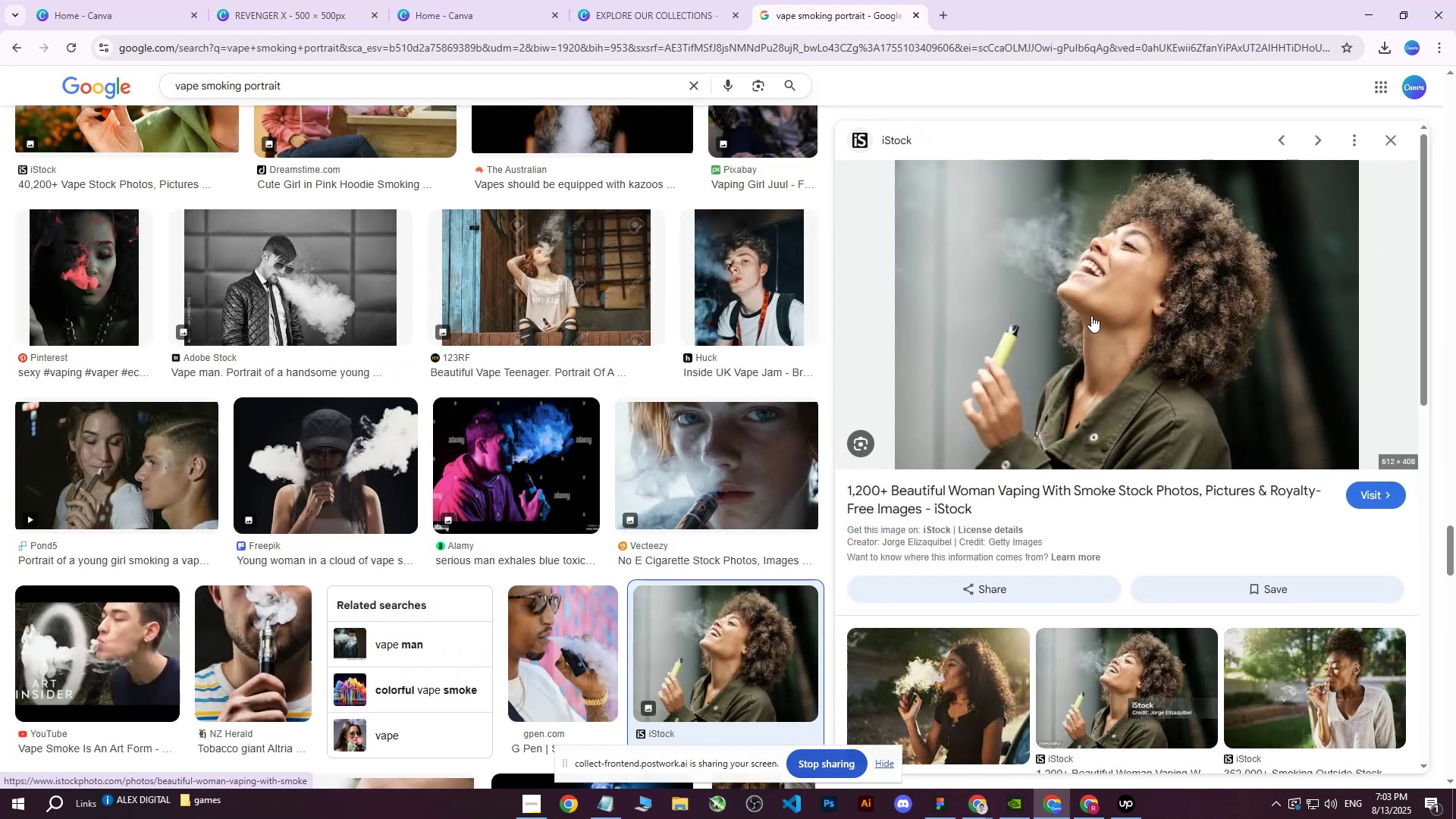 
right_click([1091, 315])
 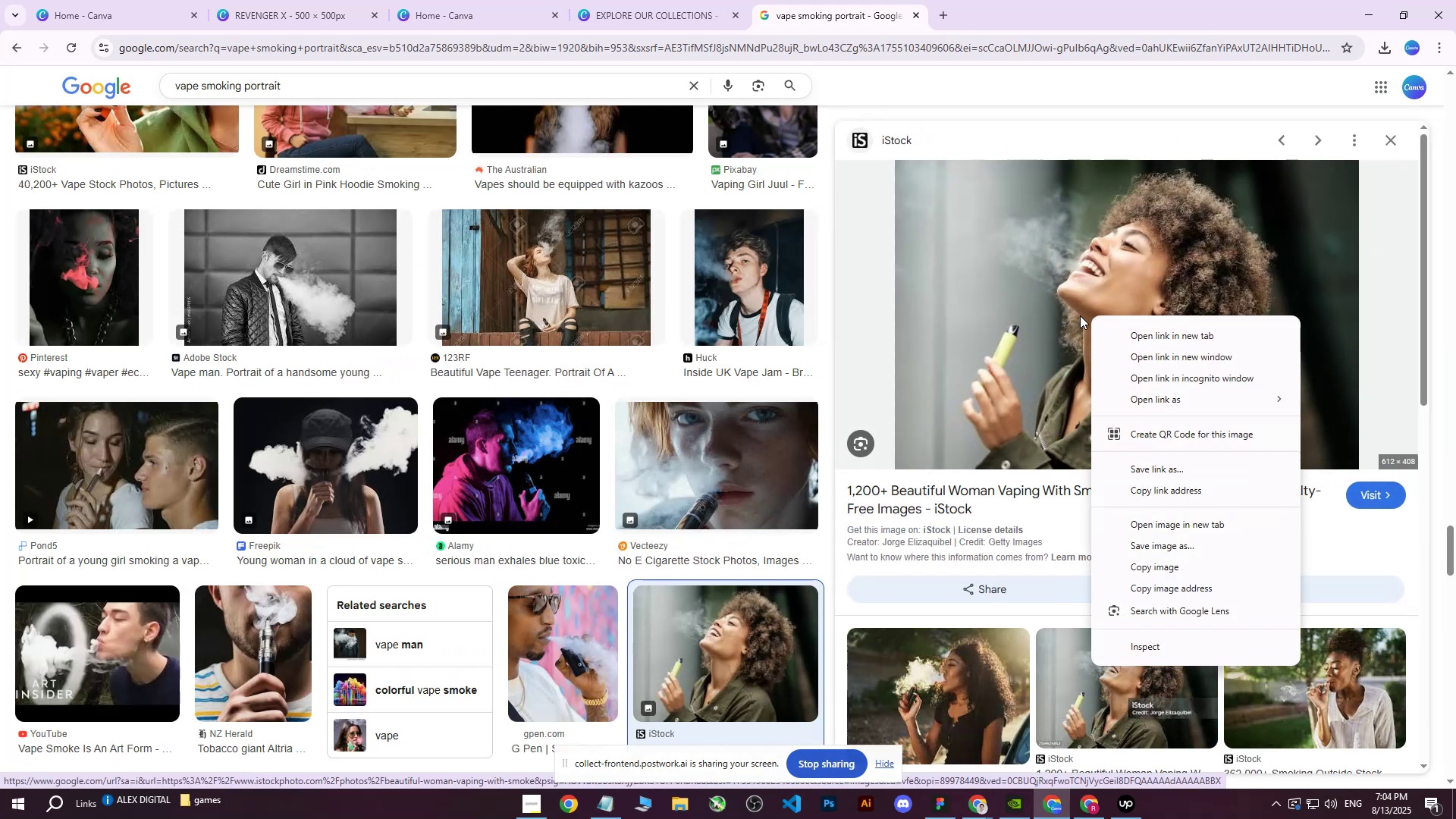 
right_click([1078, 315])
 